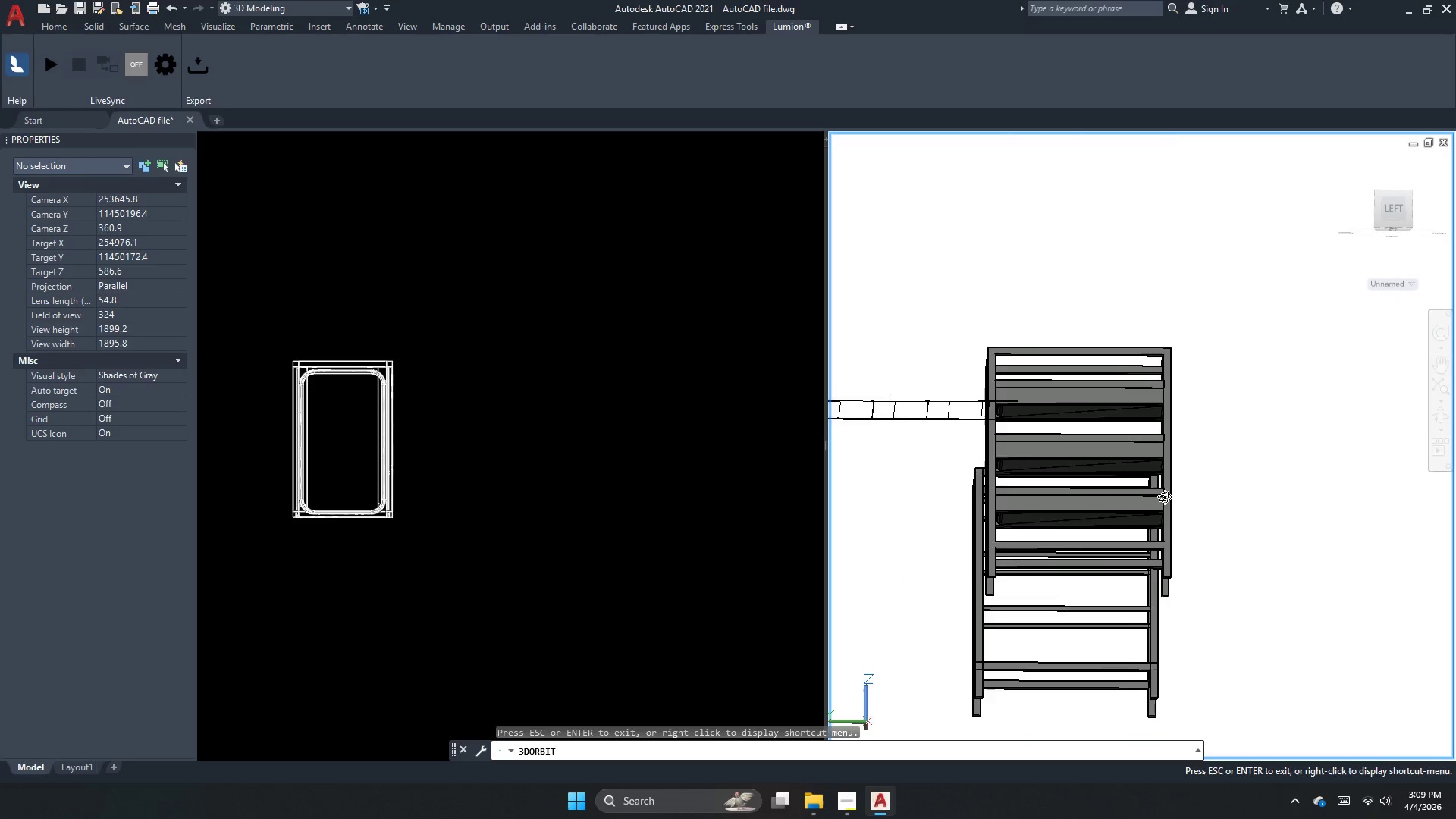 
left_click_drag(start_coordinate=[1152, 526], to_coordinate=[1115, 552])
 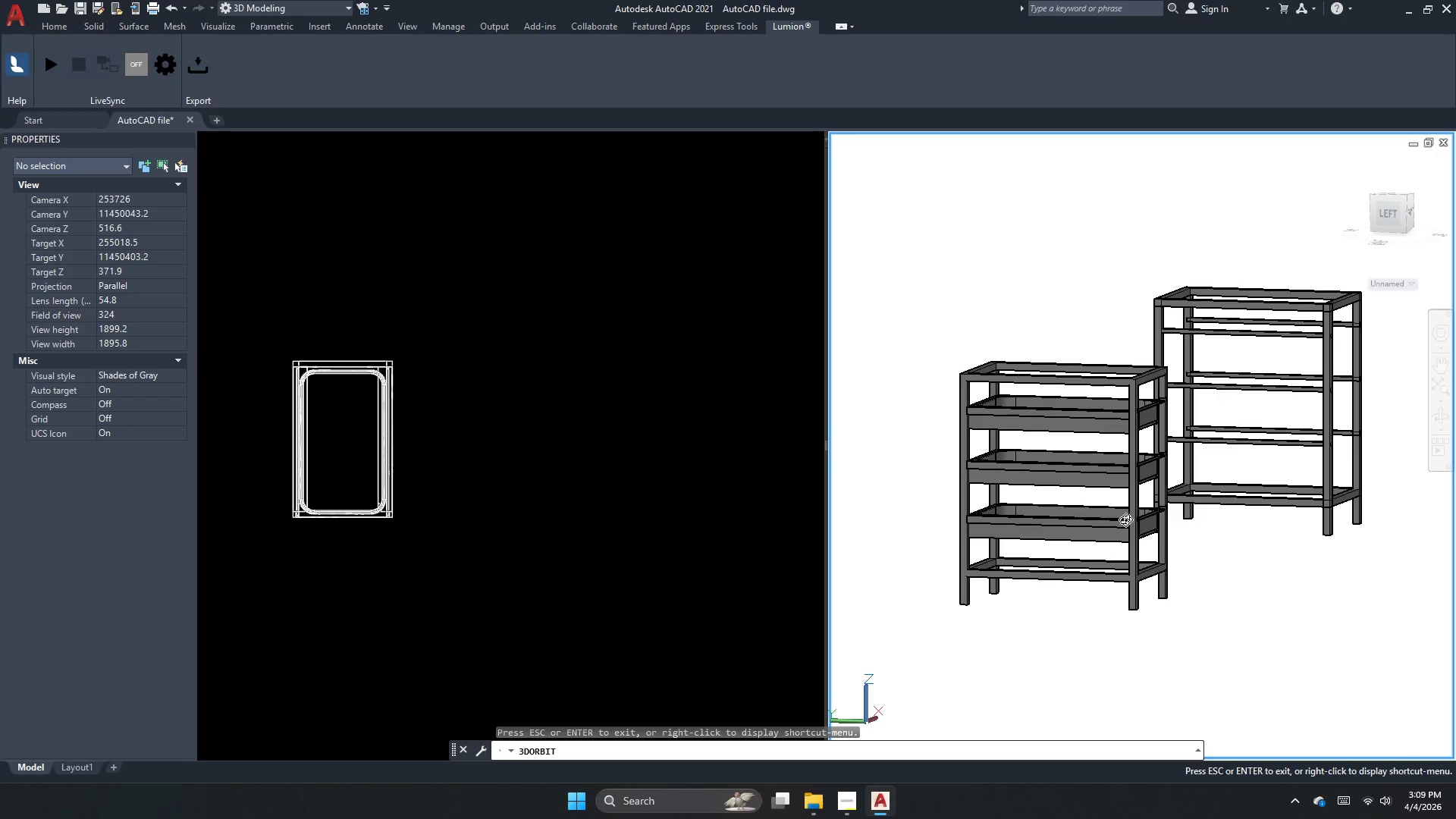 
wait(17.5)
 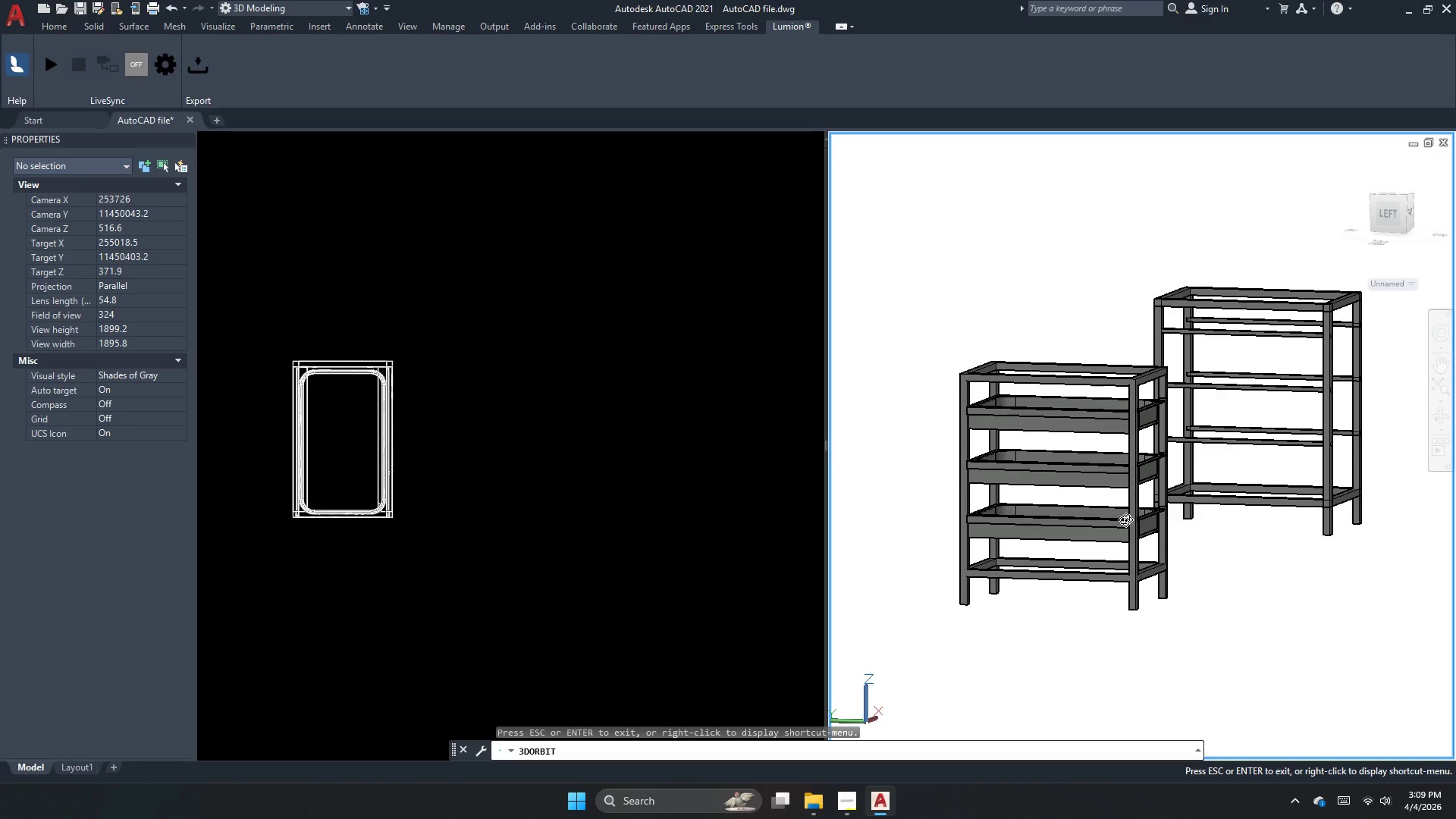 
scroll: coordinate [710, 302], scroll_direction: down, amount: 5.0
 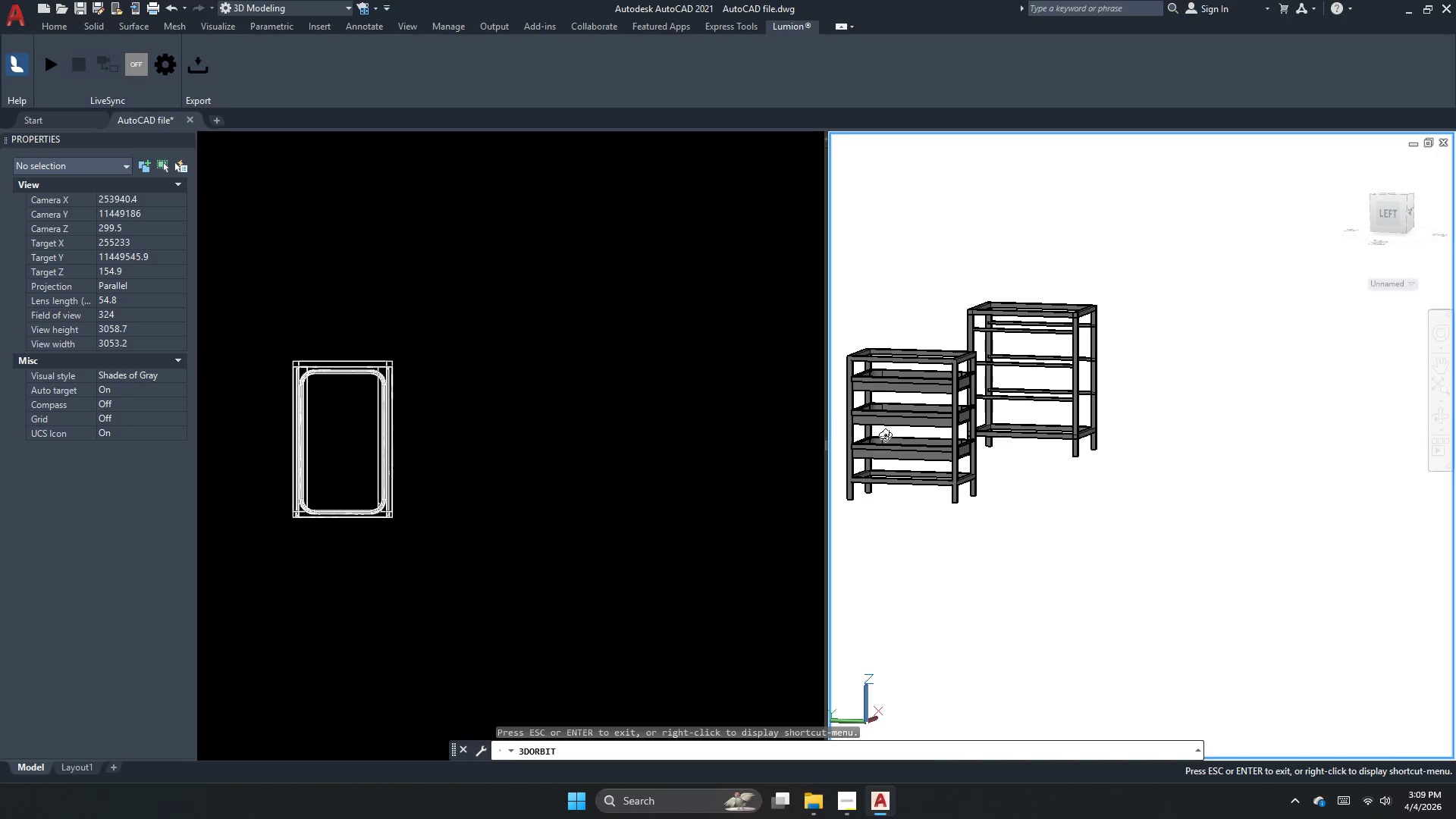 
key(Escape)
 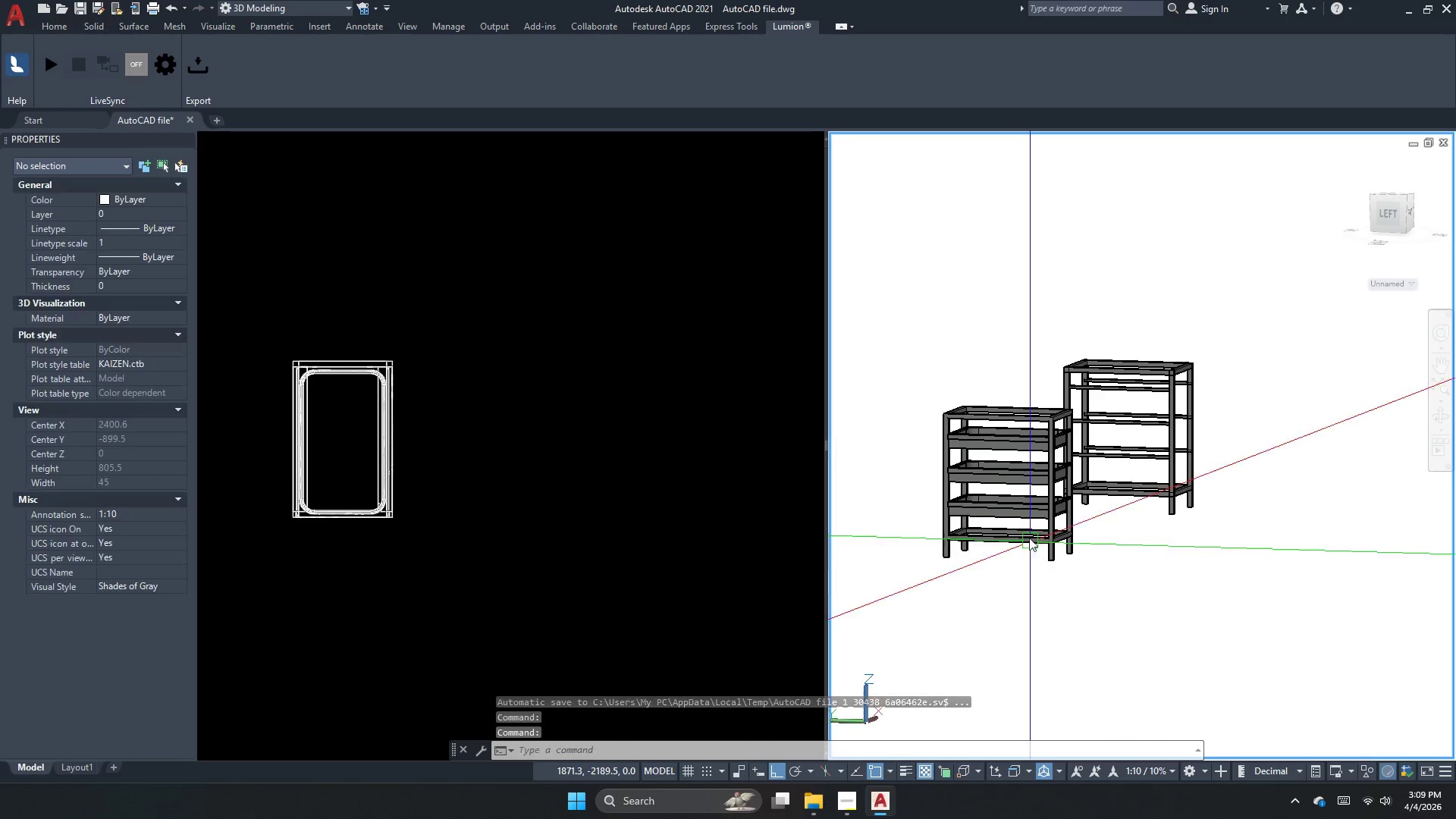 
scroll: coordinate [990, 455], scroll_direction: up, amount: 4.0
 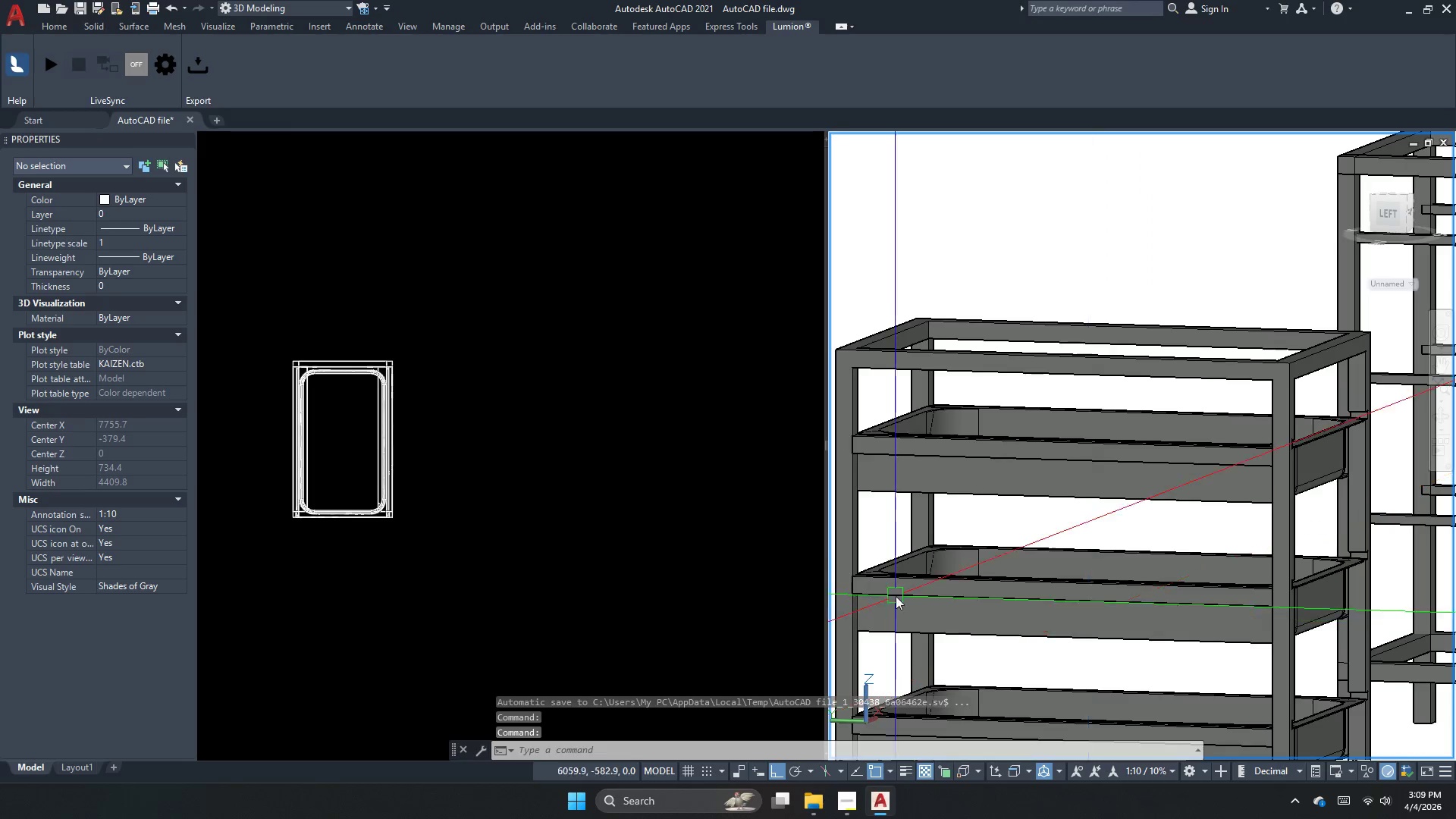 
key(Escape)
 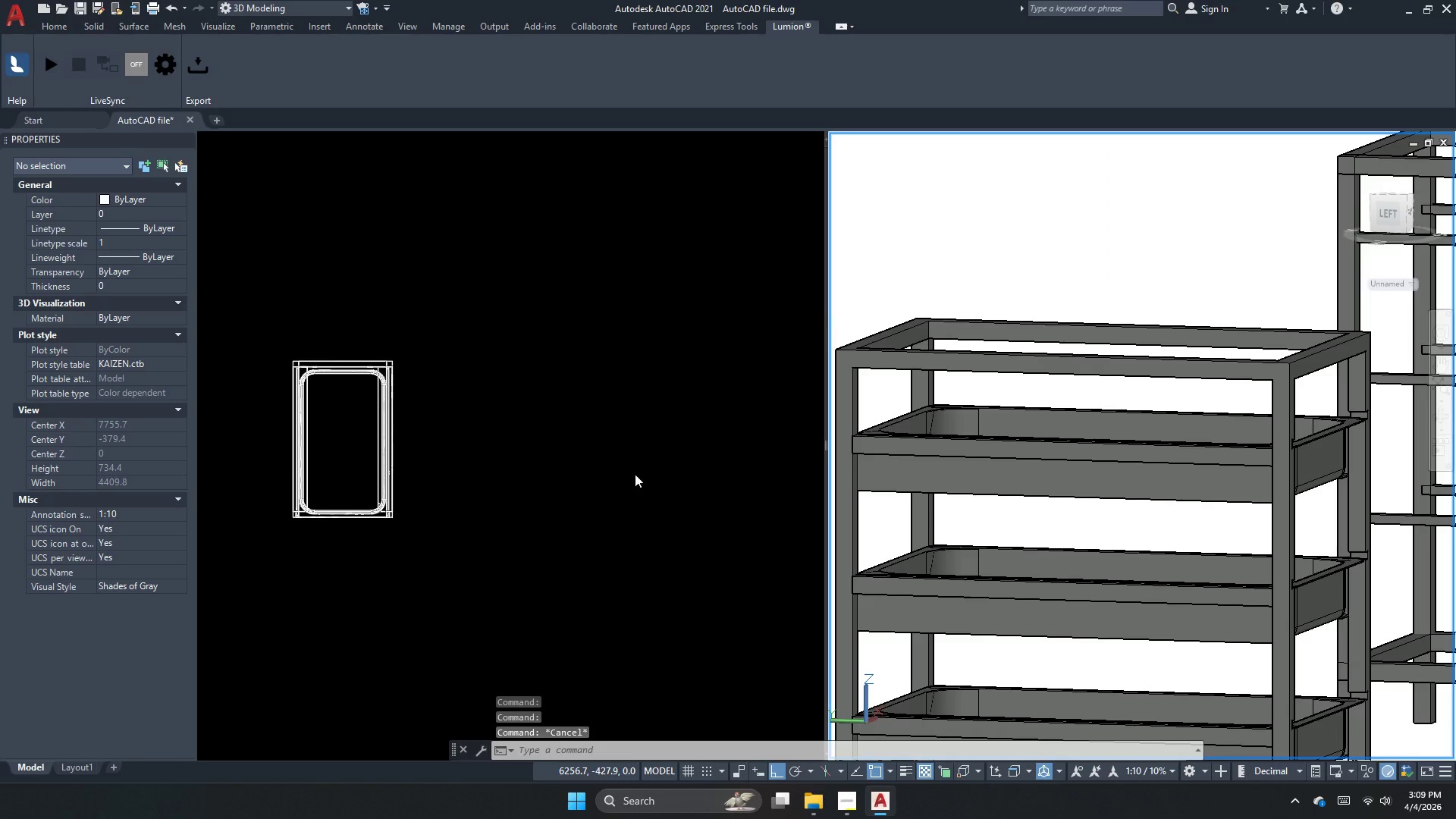 
left_click([635, 474])
 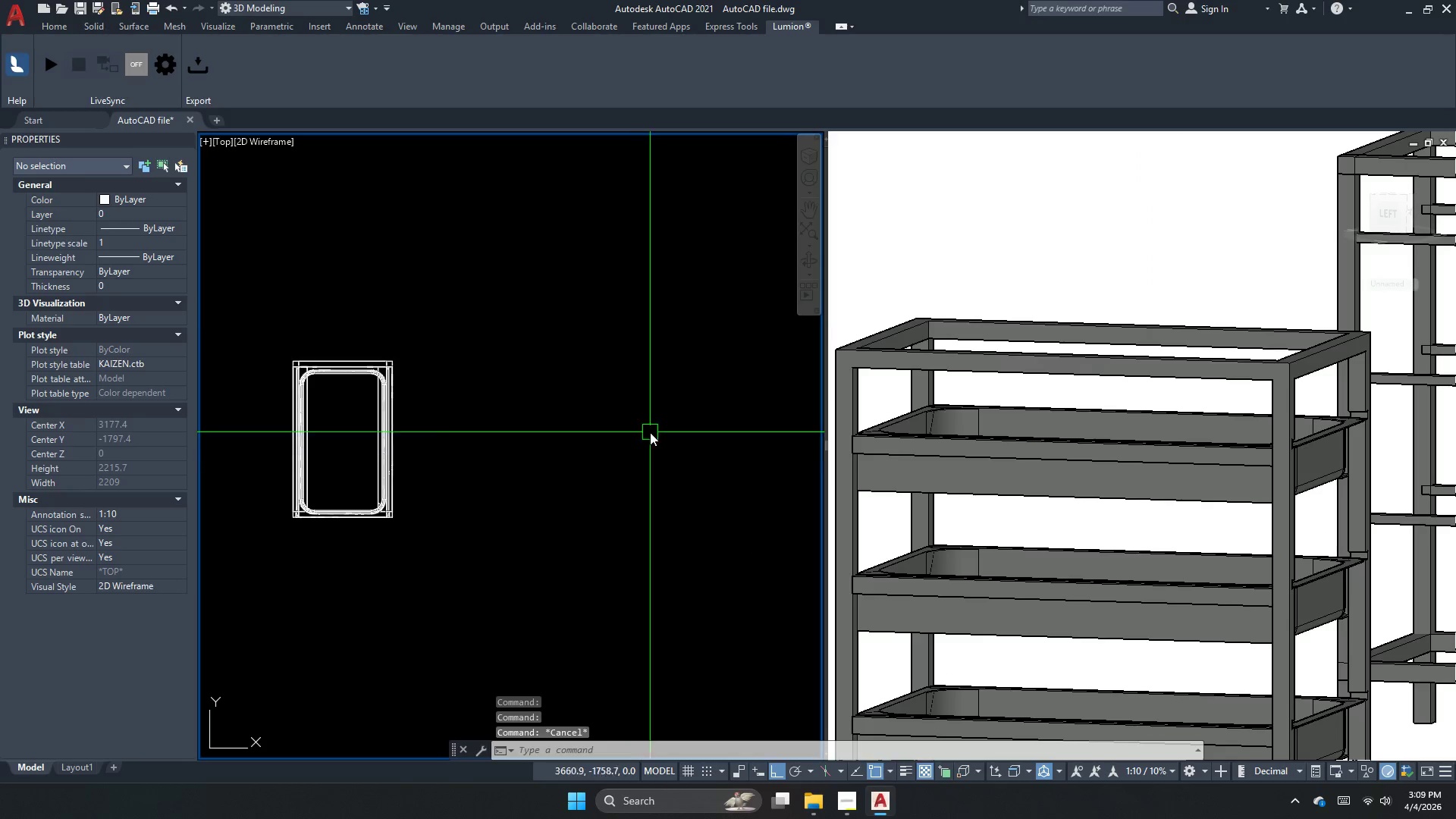 
scroll: coordinate [1235, 395], scroll_direction: down, amount: 5.0
 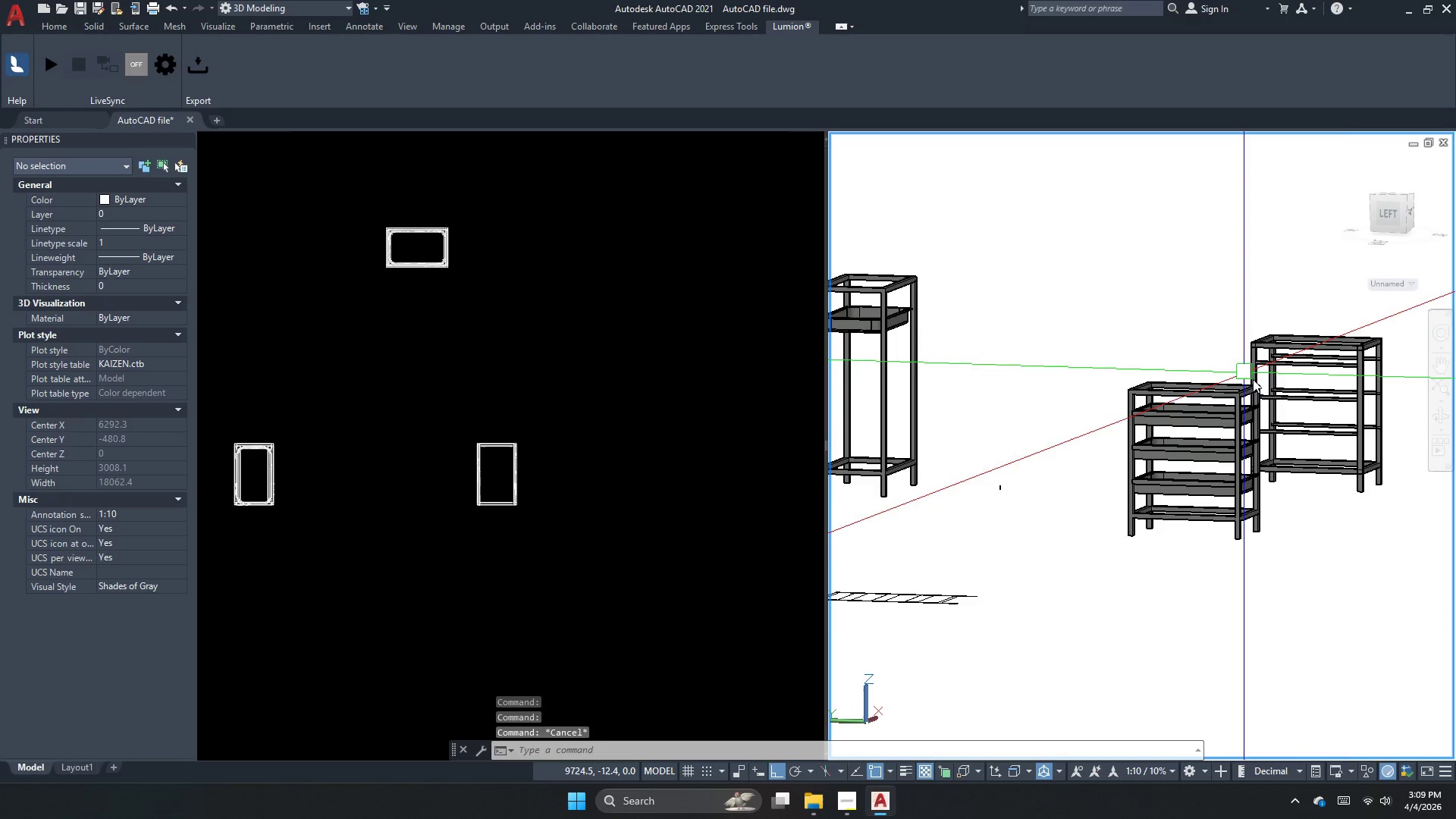 
key(Escape)
 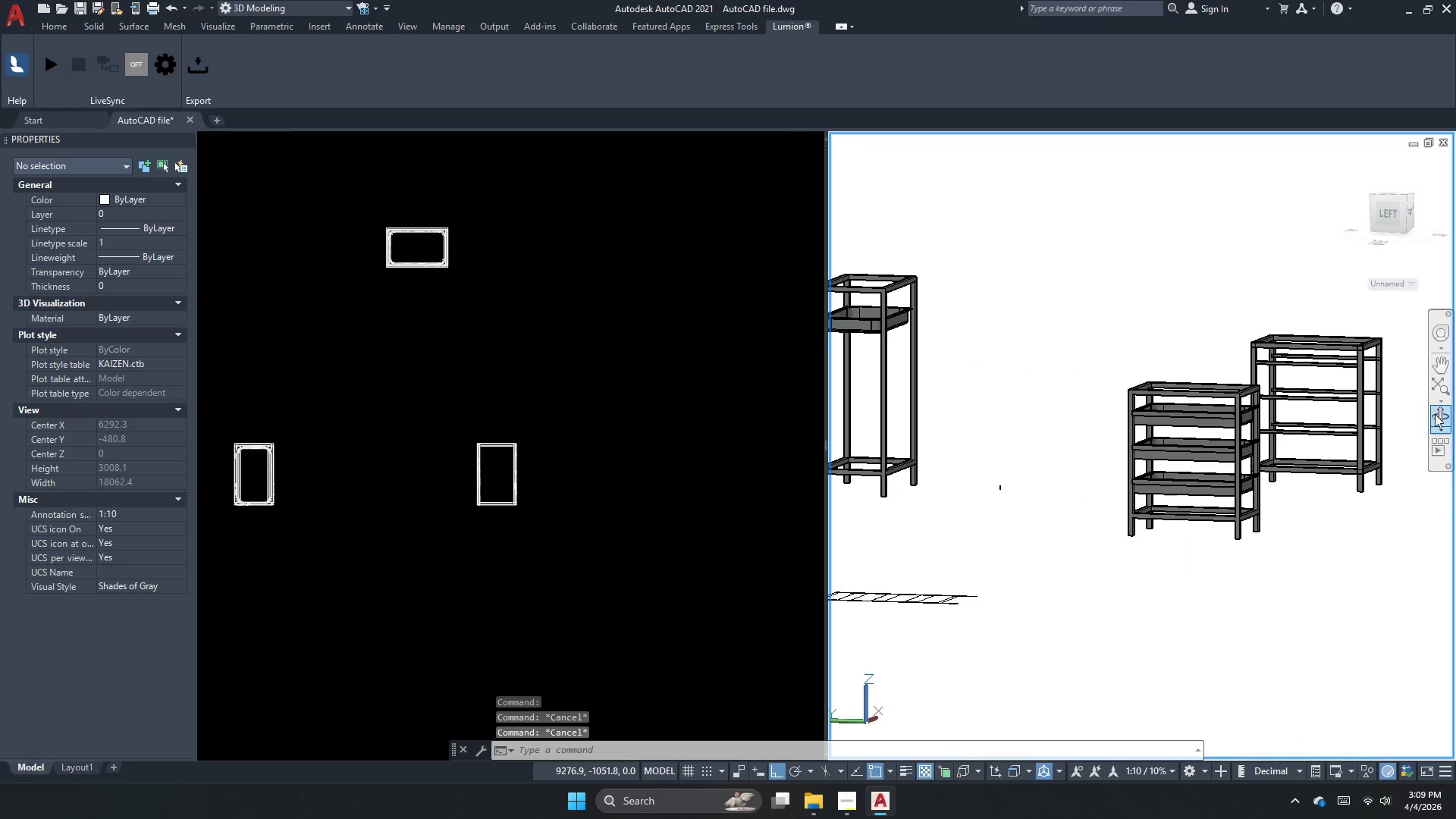 
left_click([1435, 415])
 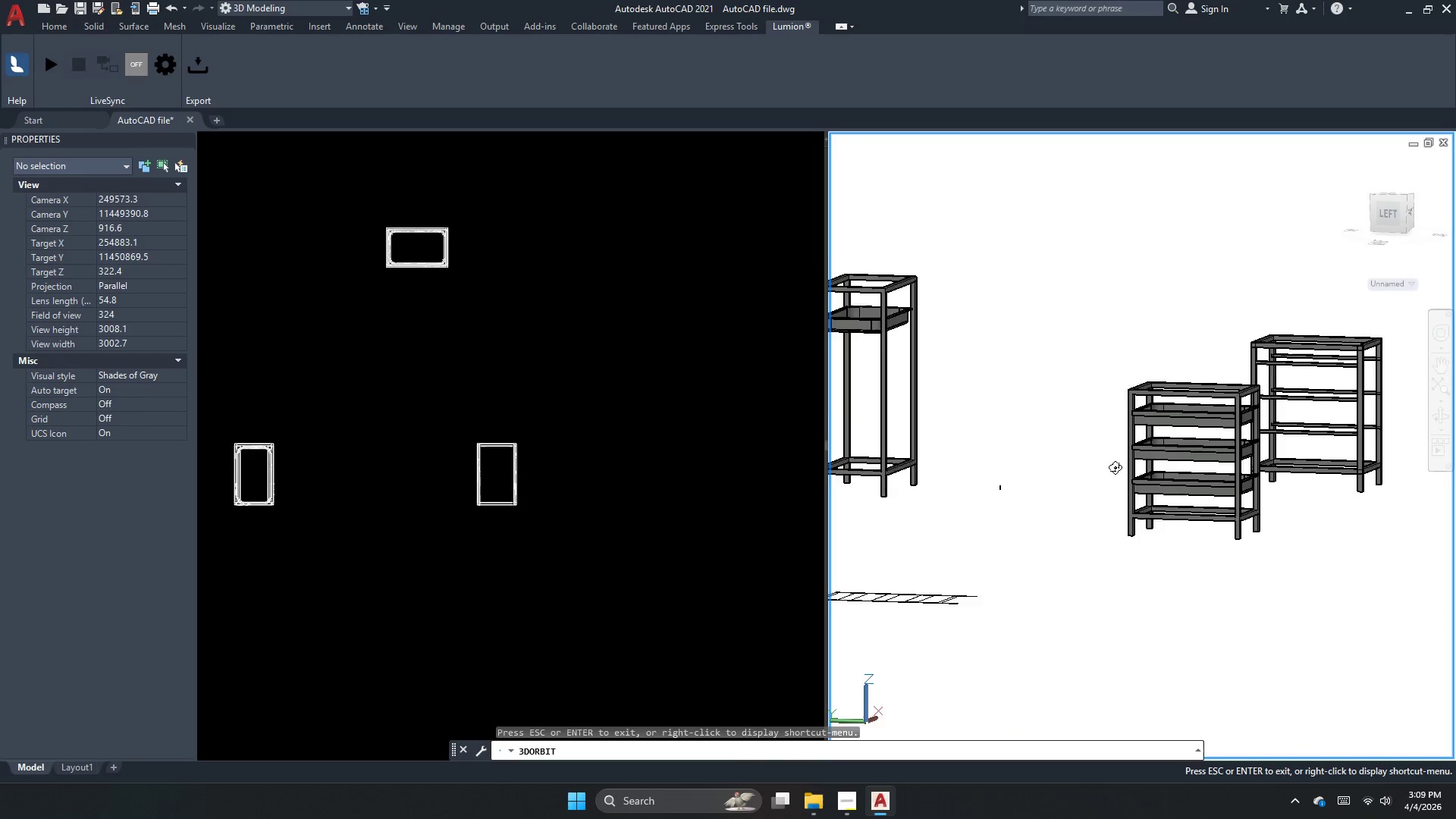 
left_click_drag(start_coordinate=[1115, 467], to_coordinate=[1278, 545])
 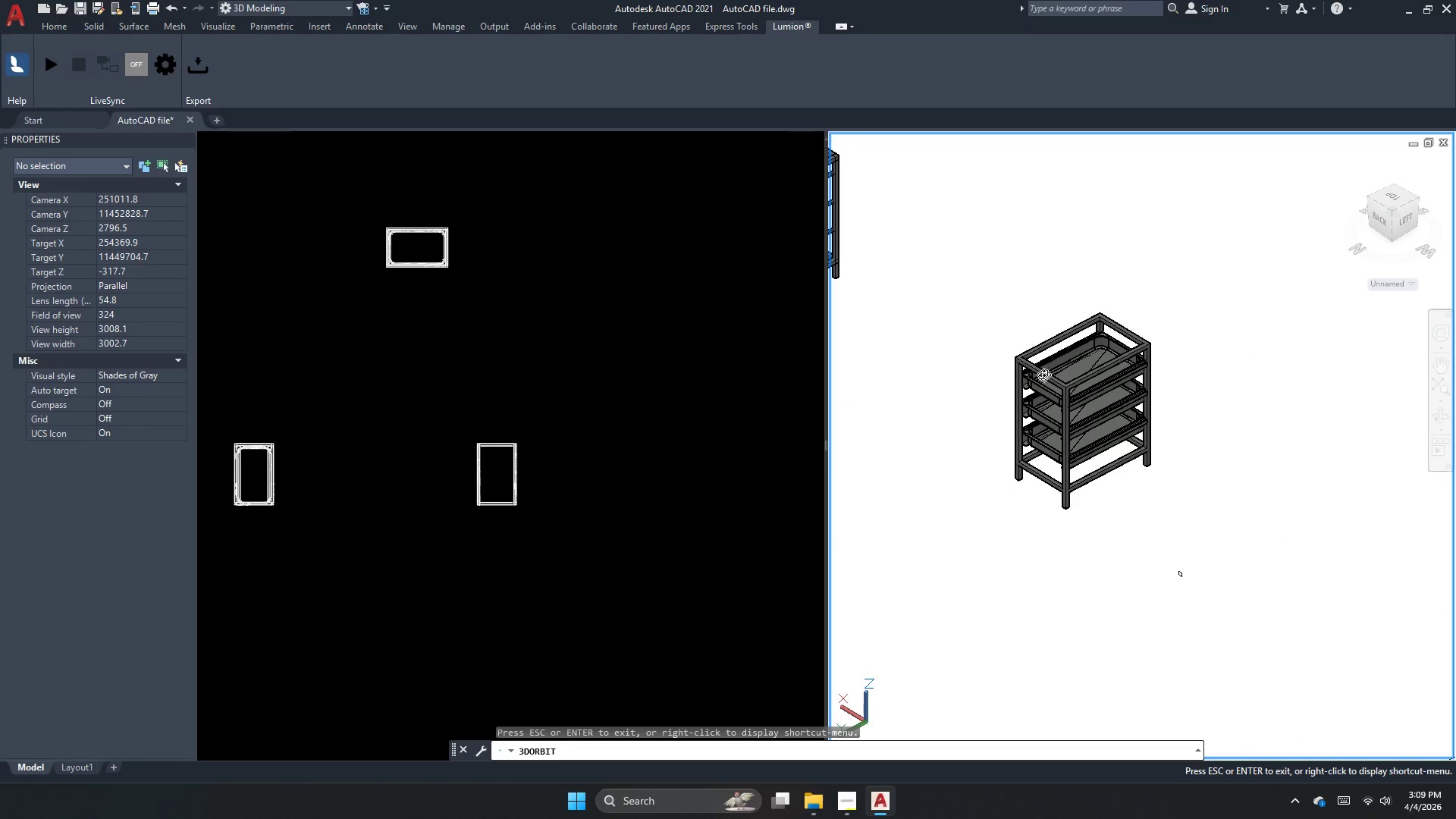 
key(Escape)
 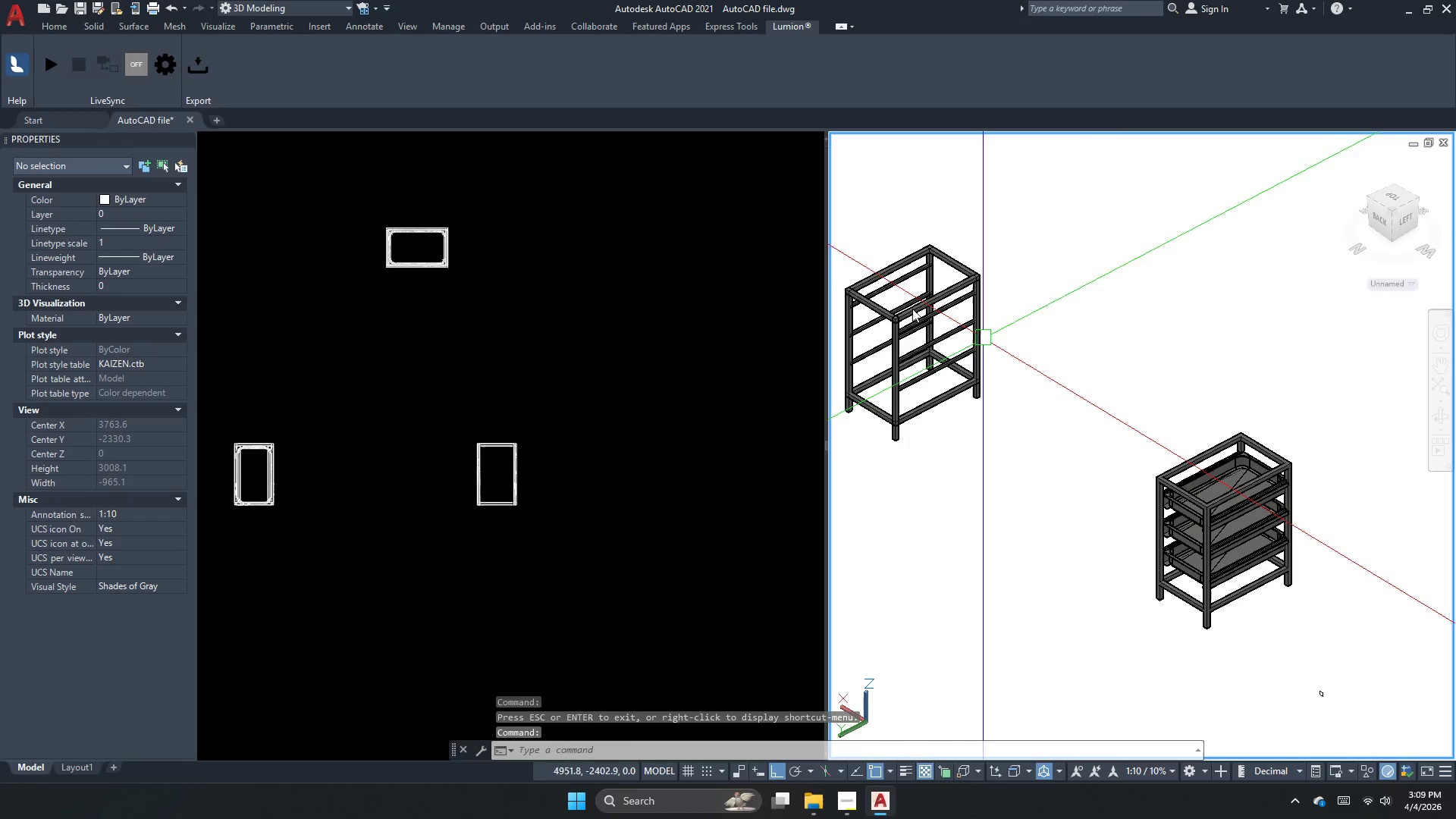 
scroll: coordinate [860, 282], scroll_direction: up, amount: 3.0
 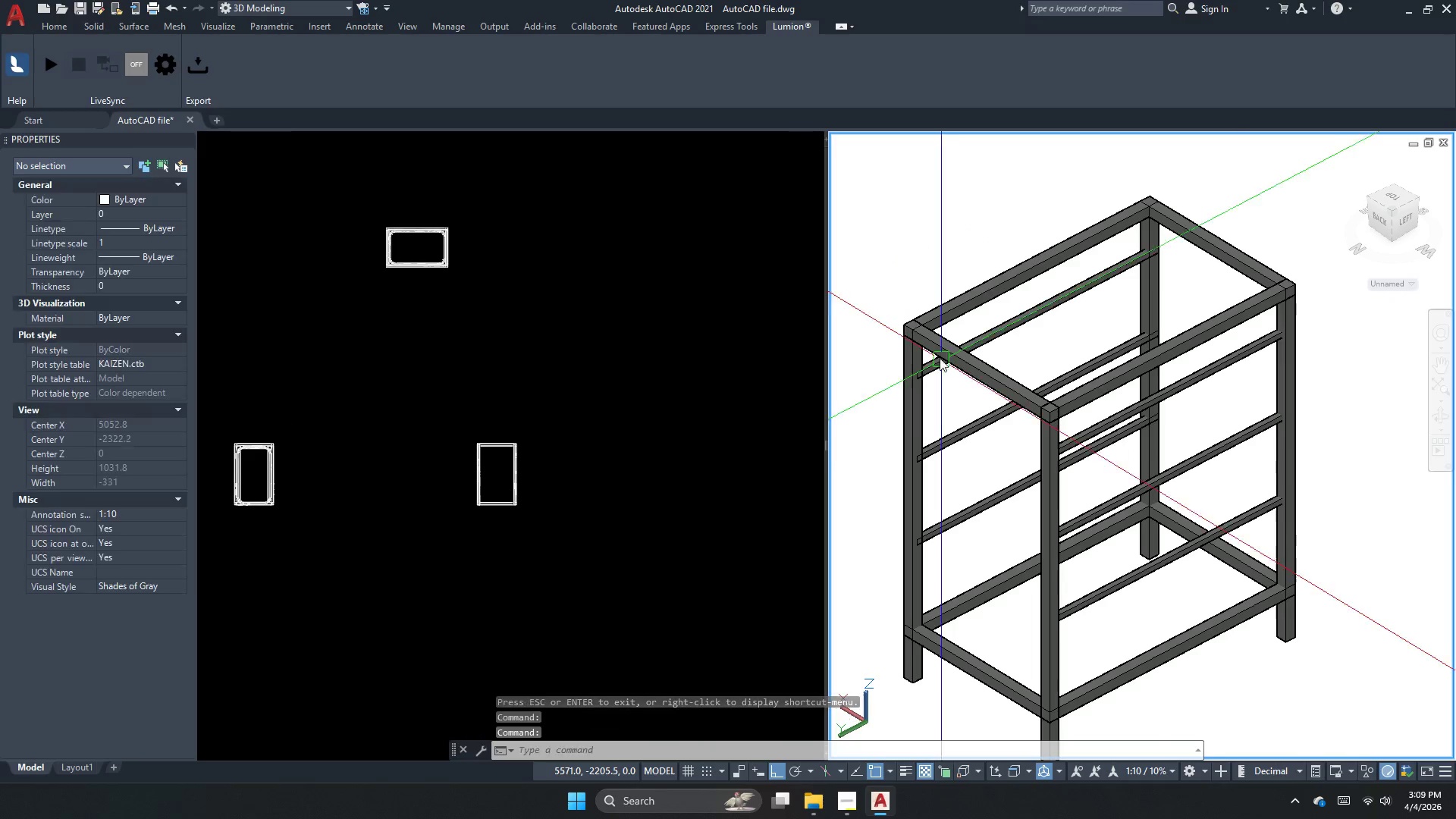 
left_click([937, 346])
 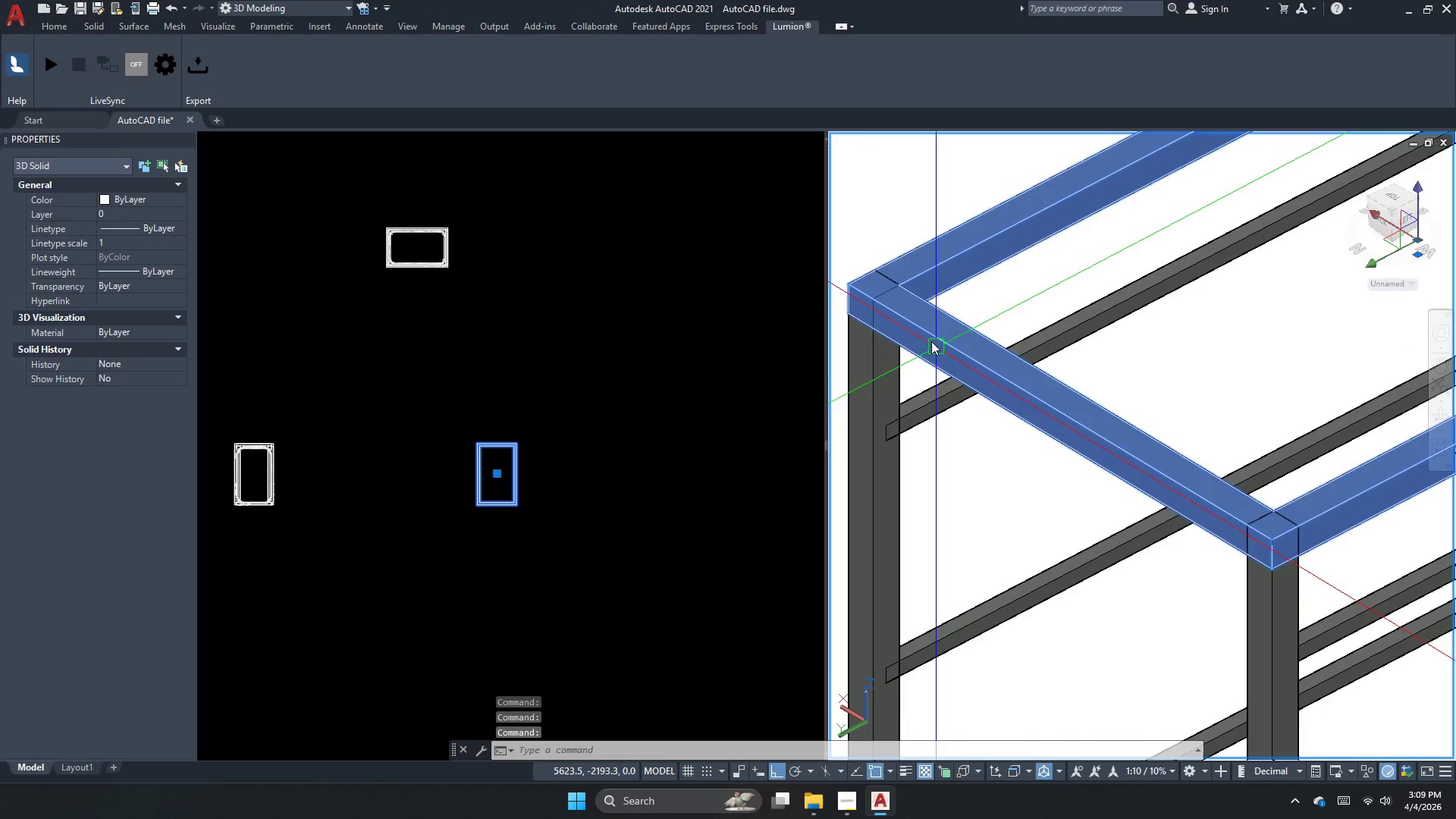 
scroll: coordinate [930, 347], scroll_direction: up, amount: 3.0
 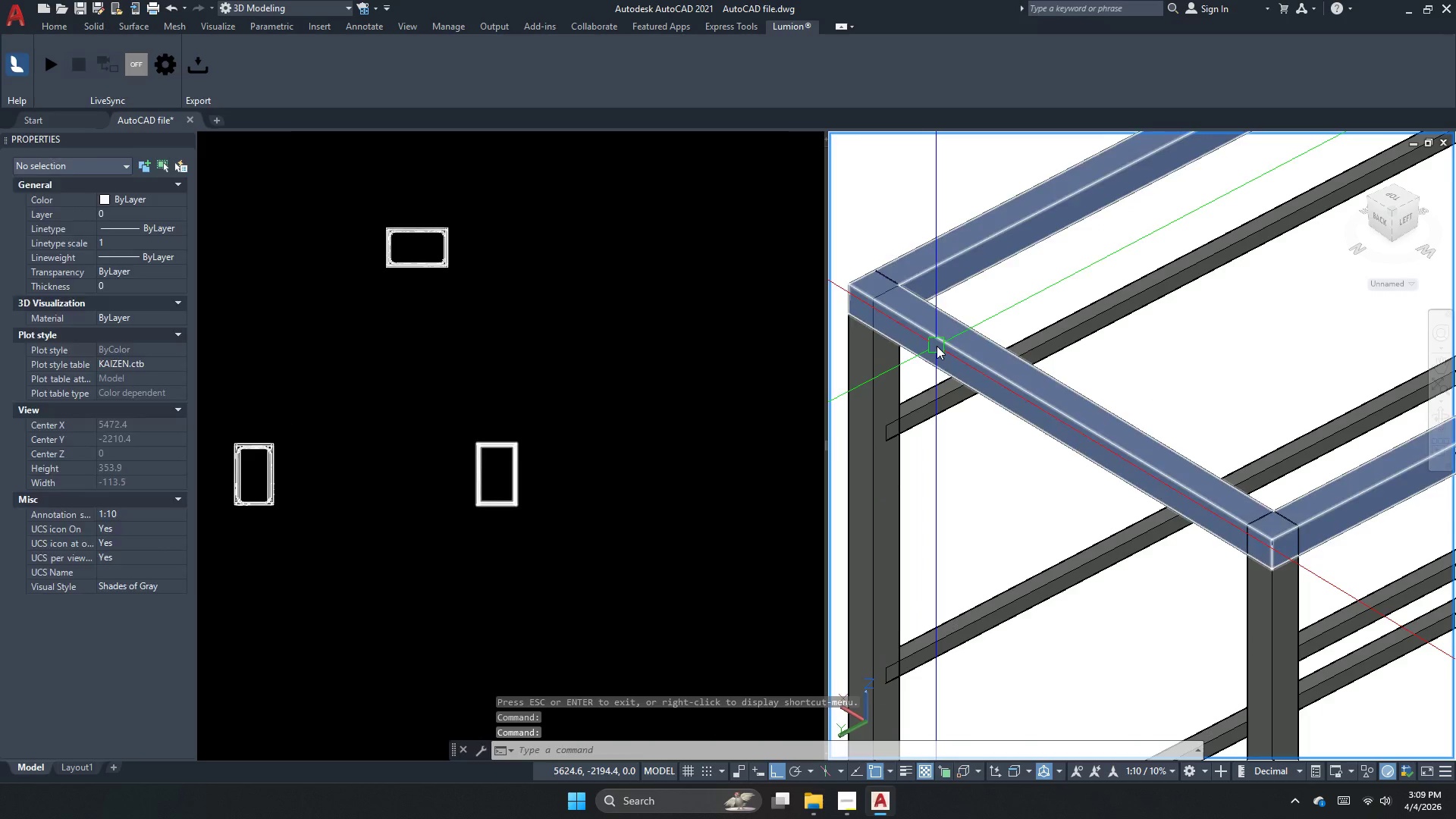 
key(Escape)
type(rec)
 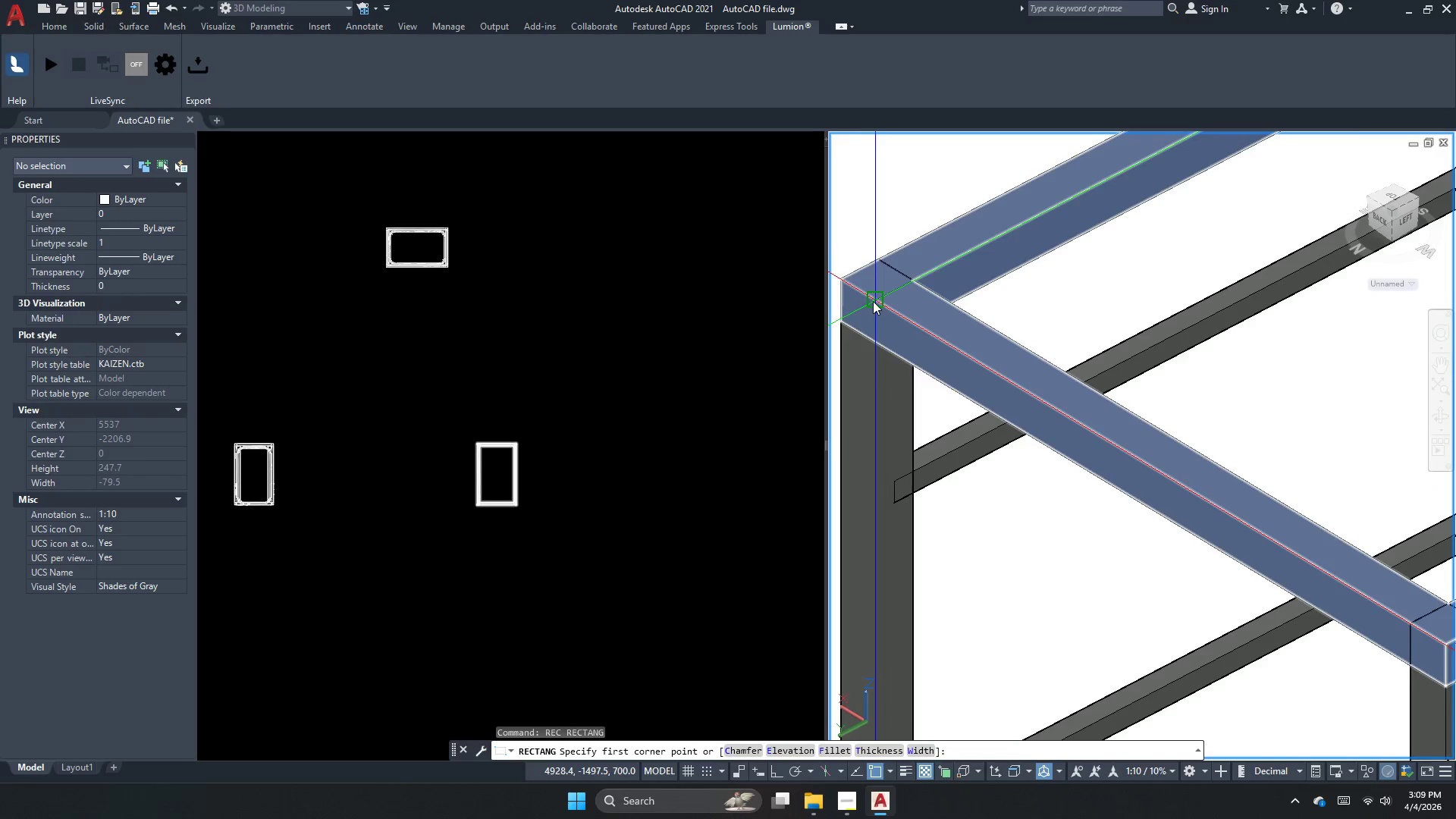 
scroll: coordinate [866, 297], scroll_direction: up, amount: 1.0
 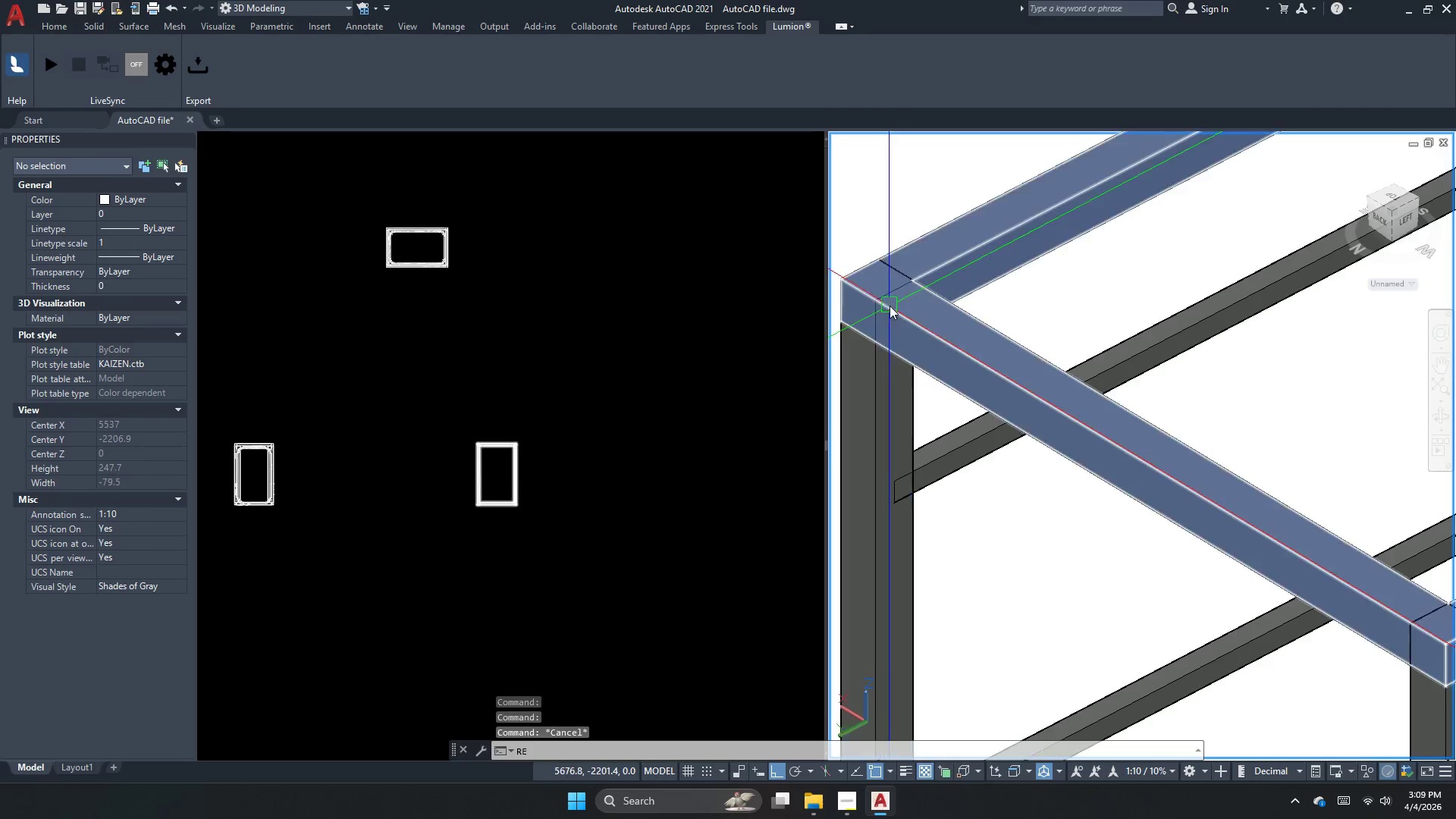 
key(Space)
 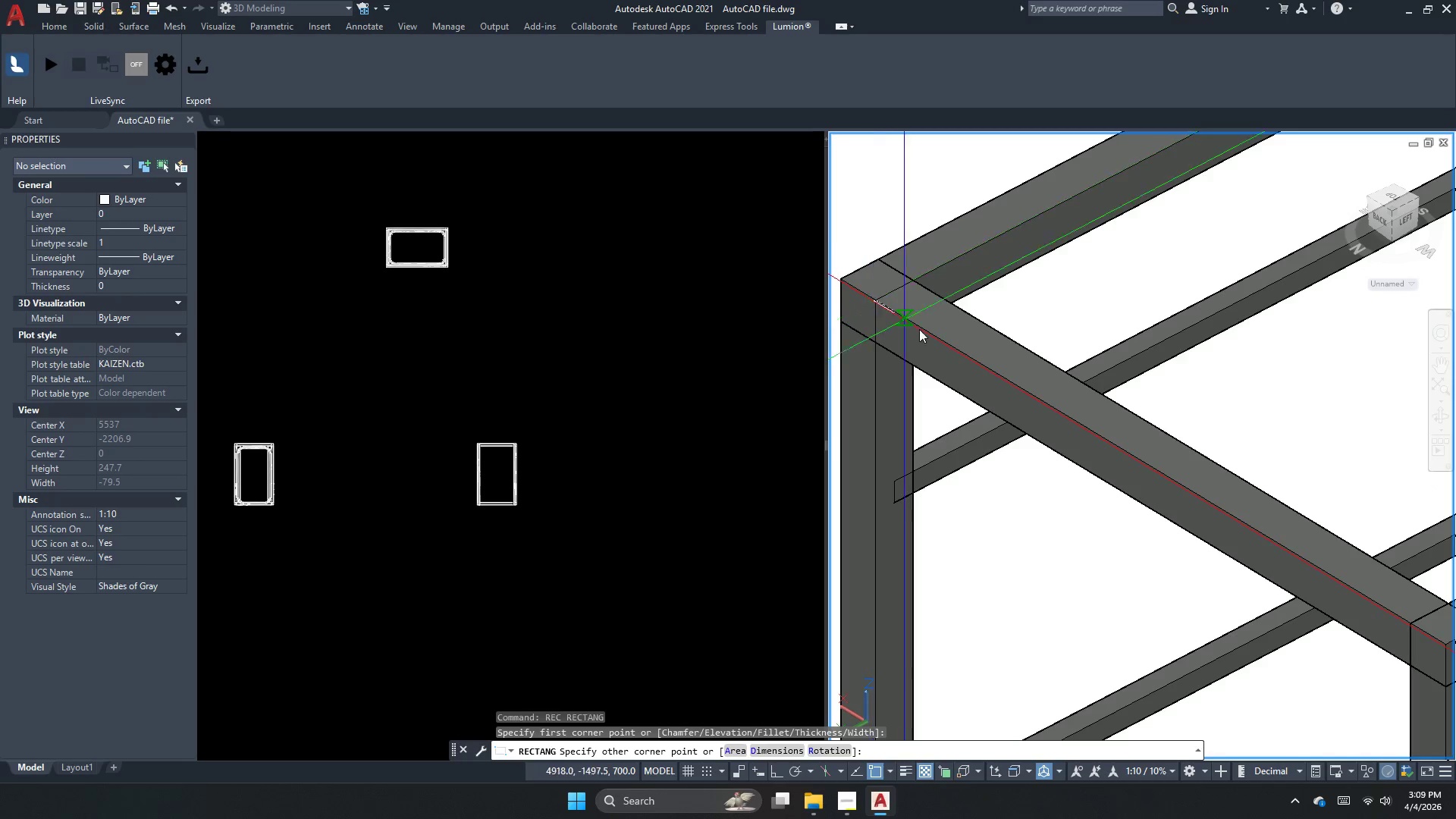 
scroll: coordinate [915, 281], scroll_direction: down, amount: 1.0
 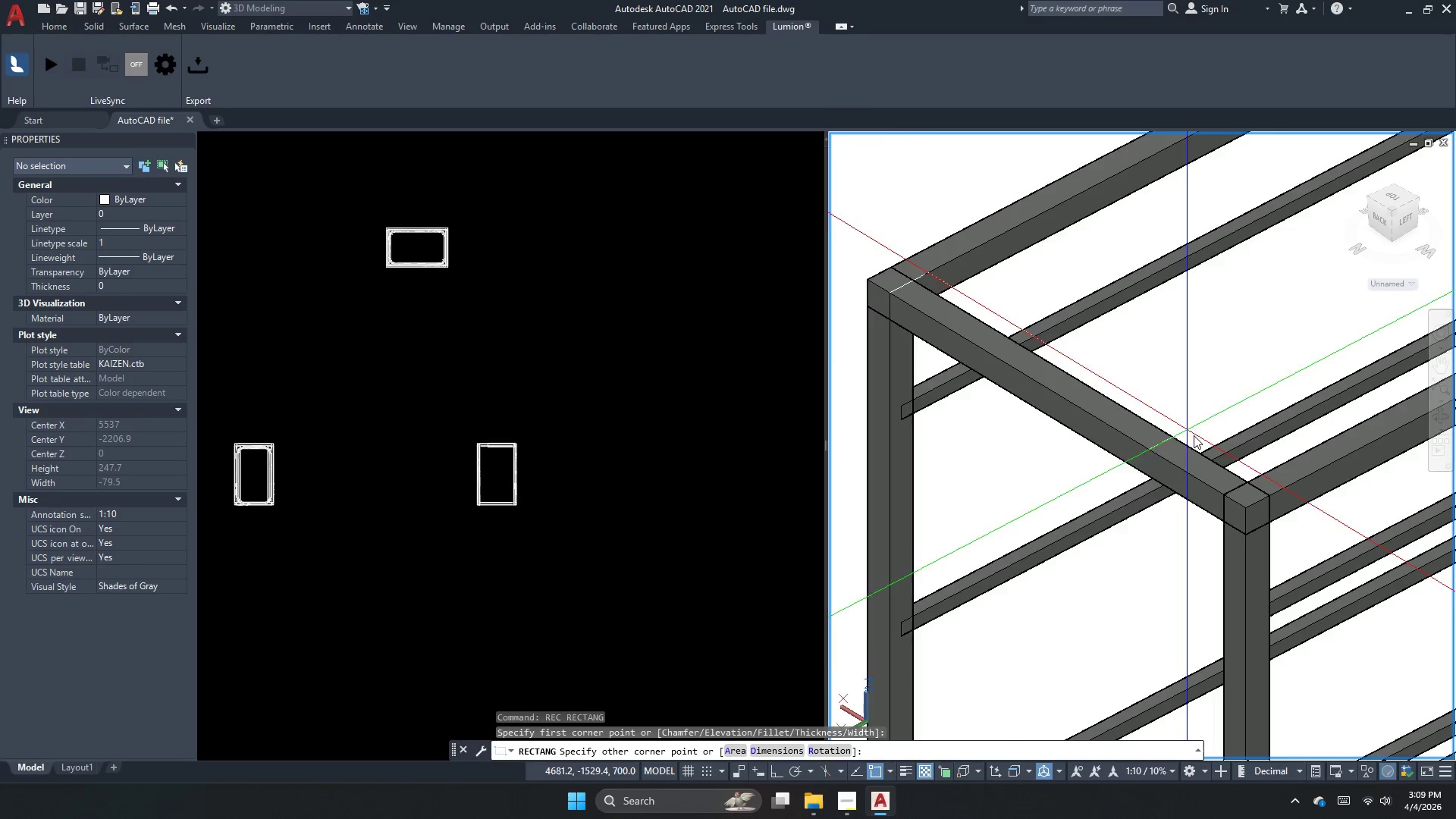 
scroll: coordinate [1225, 470], scroll_direction: up, amount: 2.0
 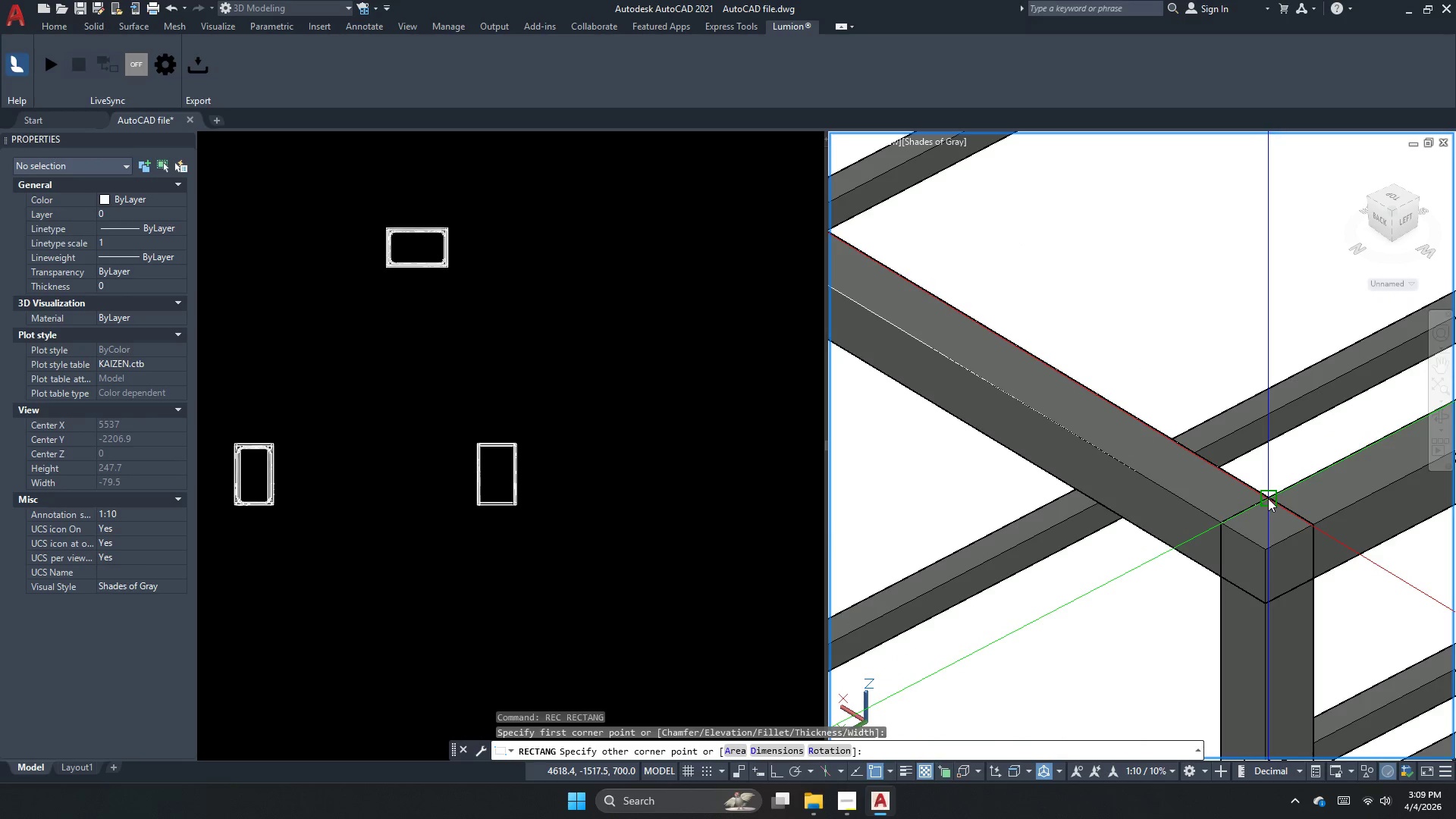 
left_click([1268, 498])
 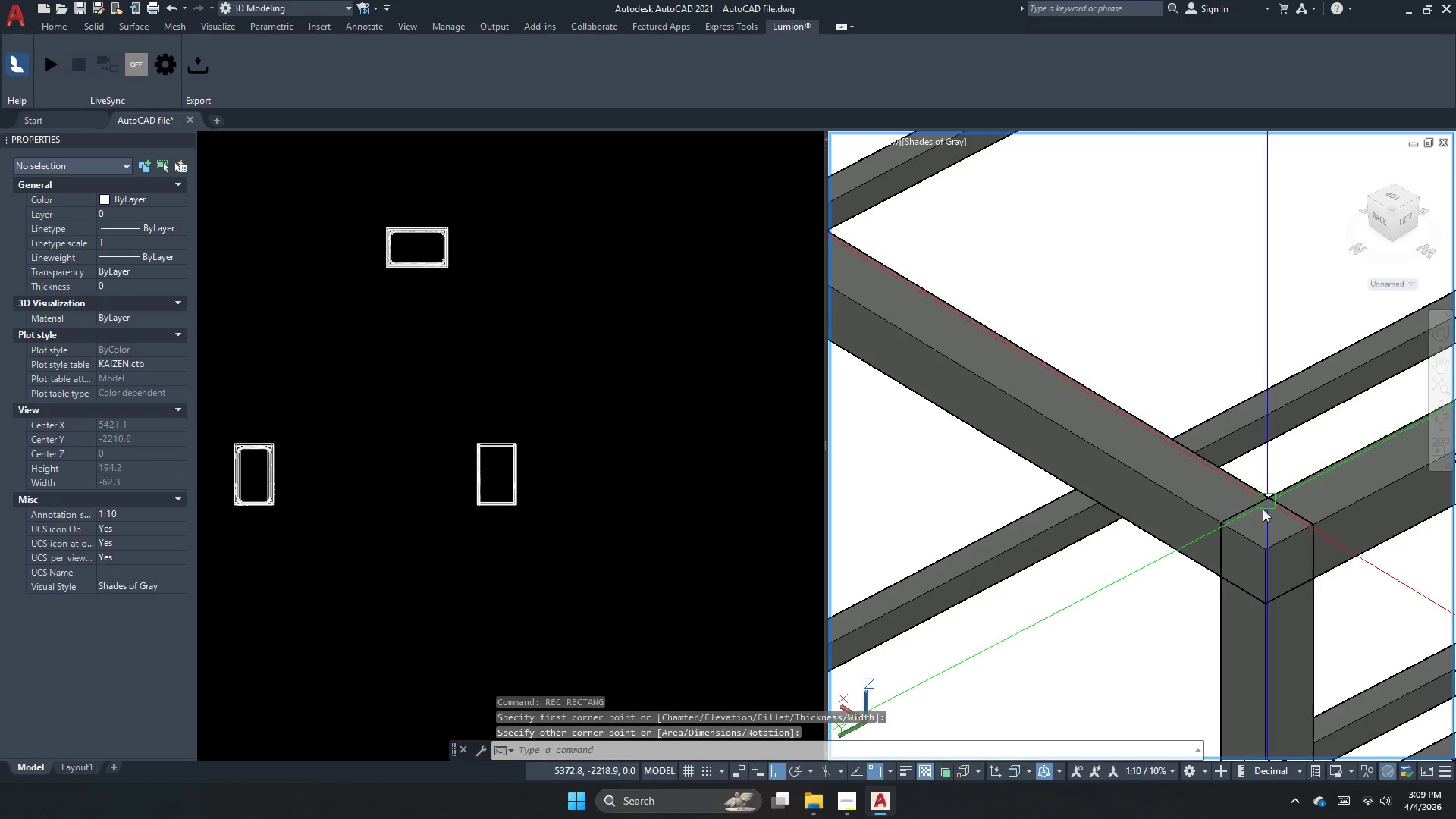 
key(Escape)
 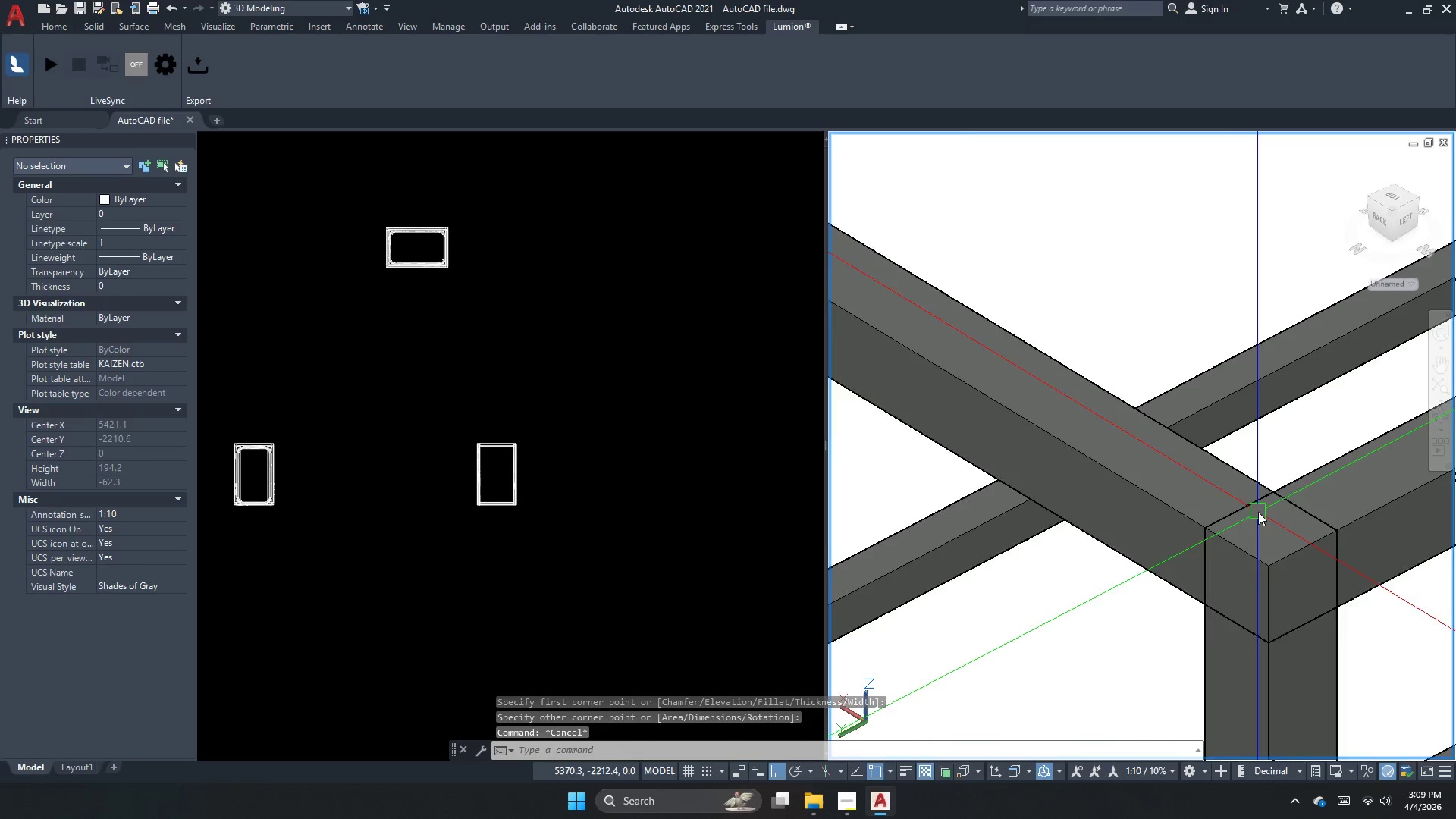 
left_click([1258, 498])
 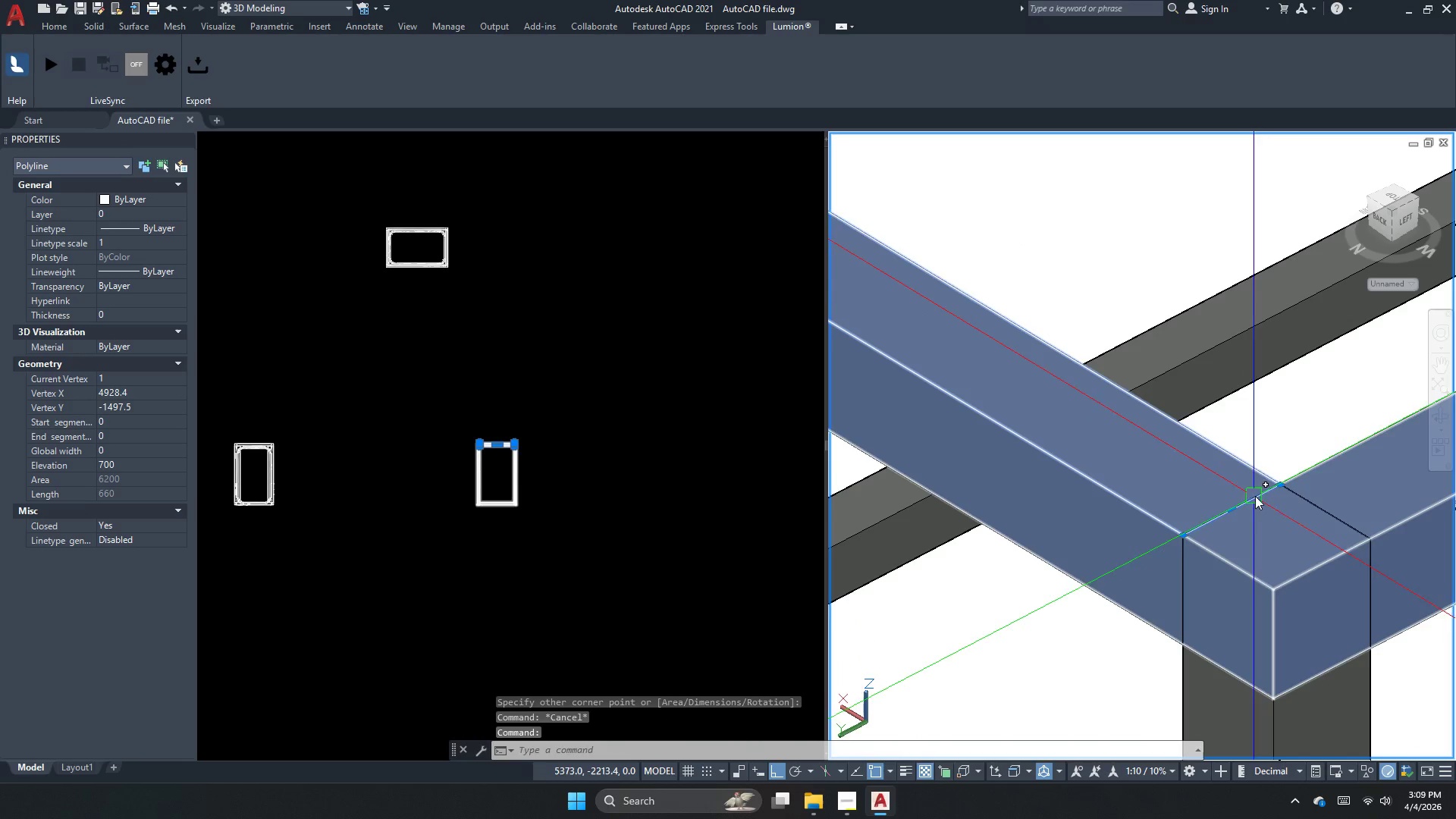 
scroll: coordinate [1264, 479], scroll_direction: up, amount: 7.0
 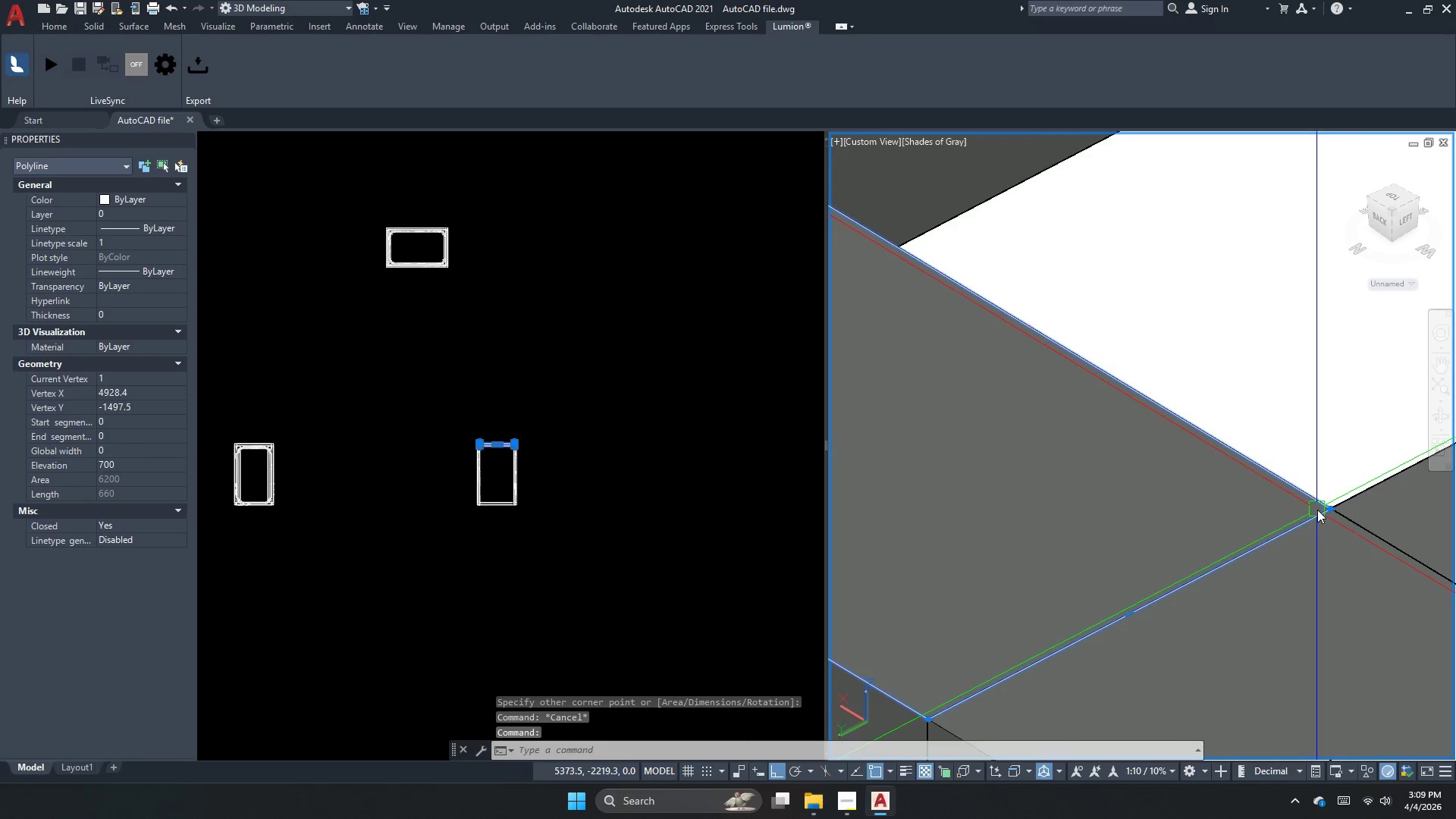 
key(Escape)
 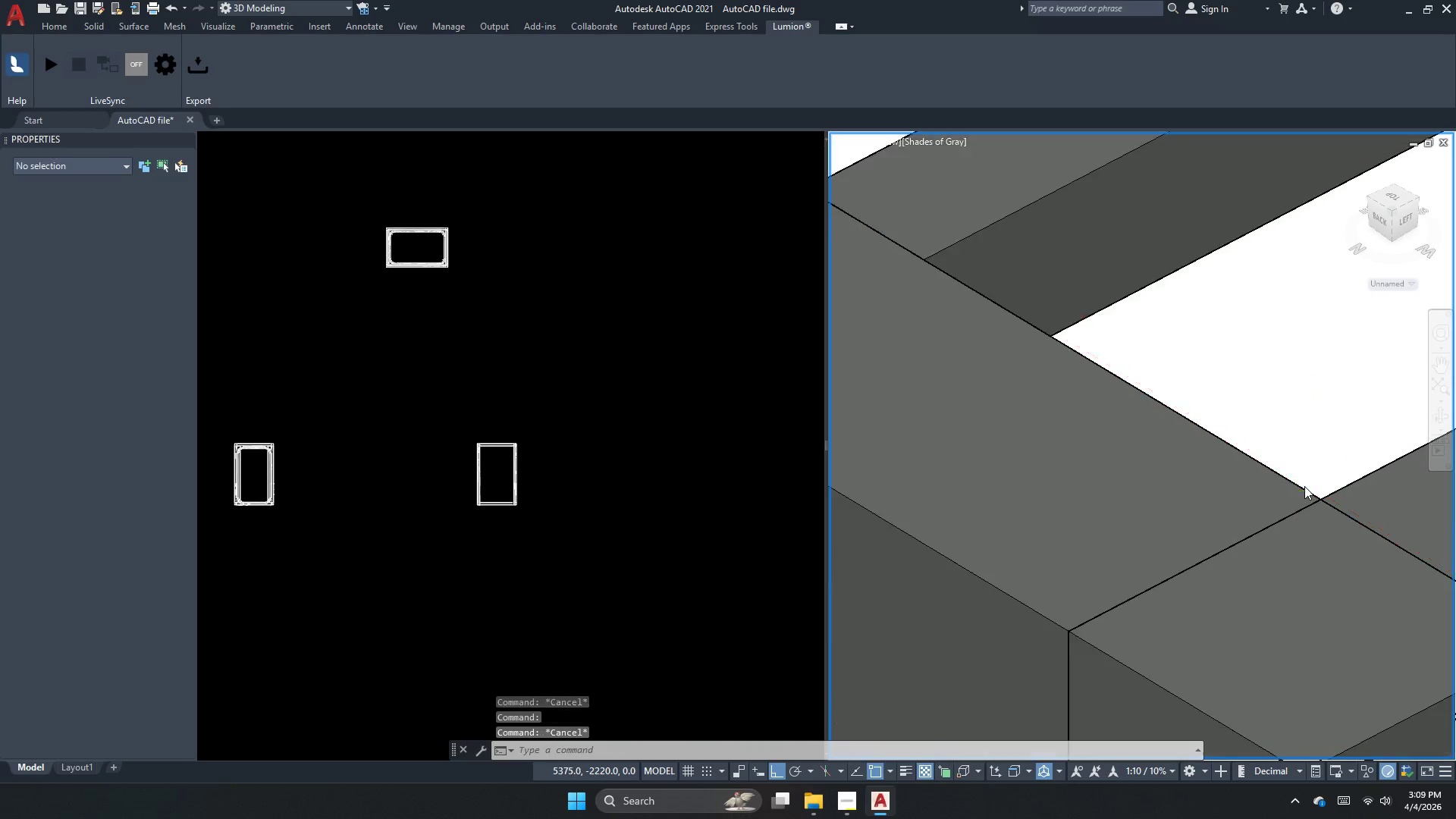 
key(Escape)
 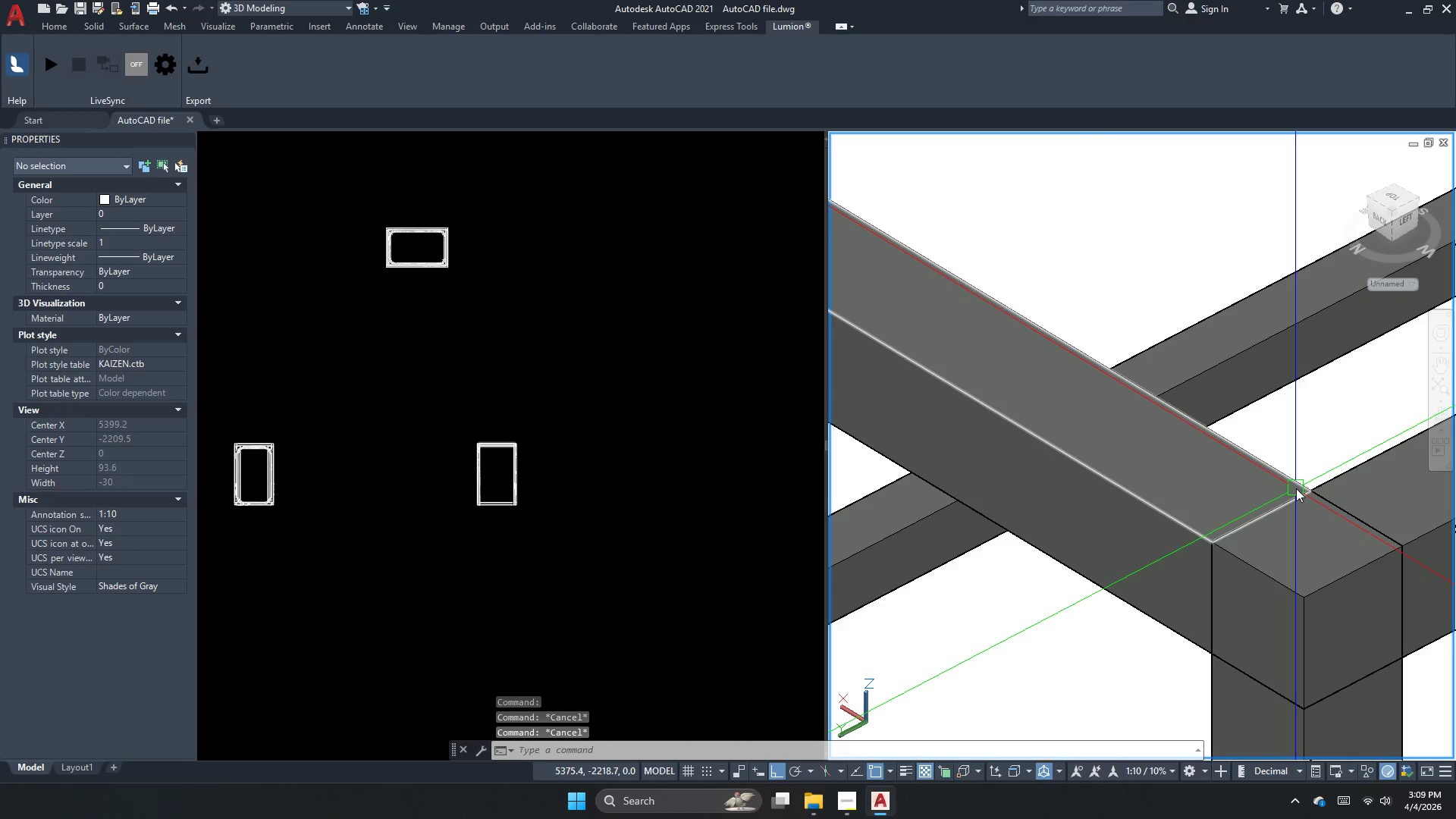 
key(Escape)
 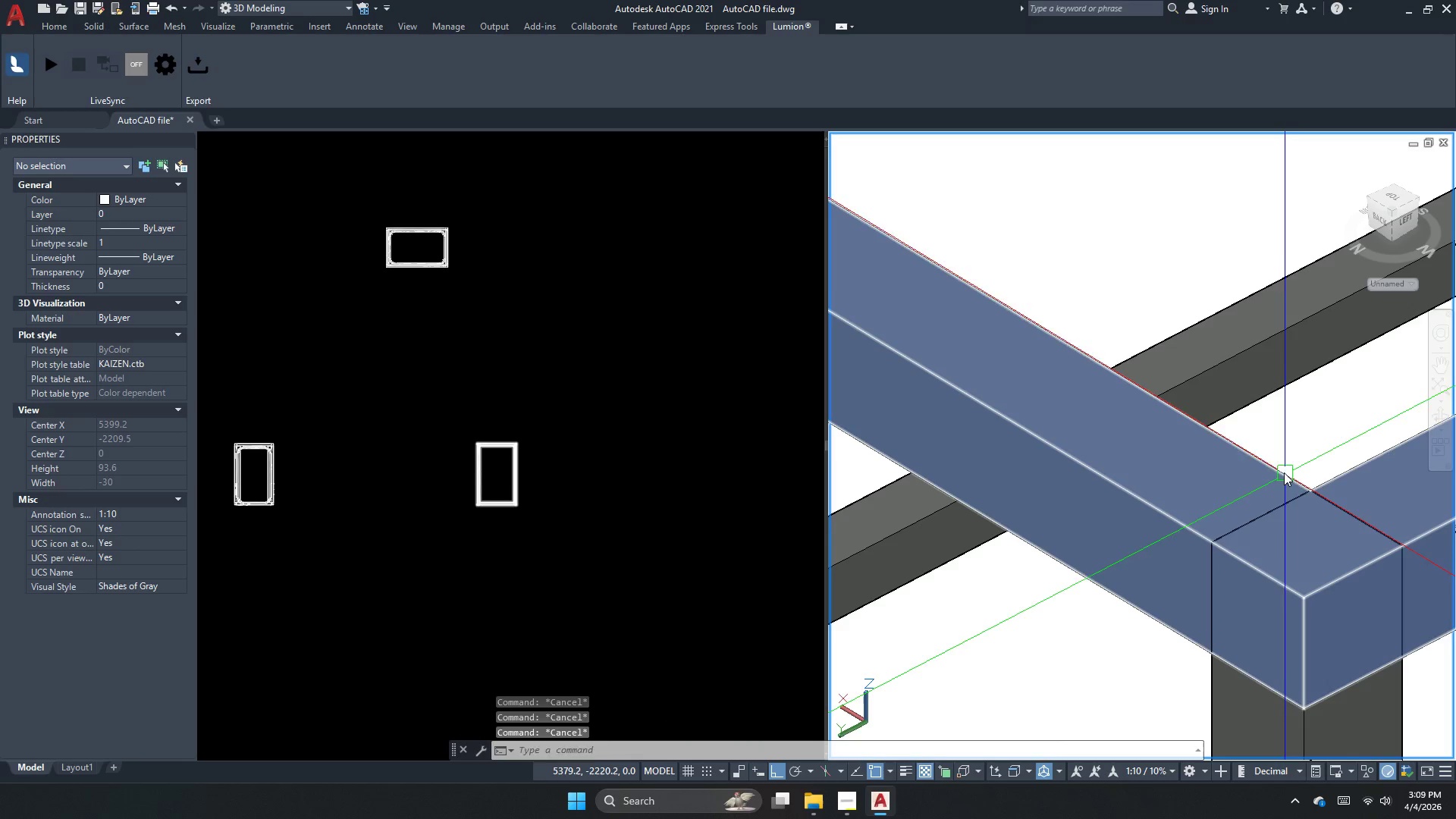 
scroll: coordinate [1302, 488], scroll_direction: down, amount: 4.0
 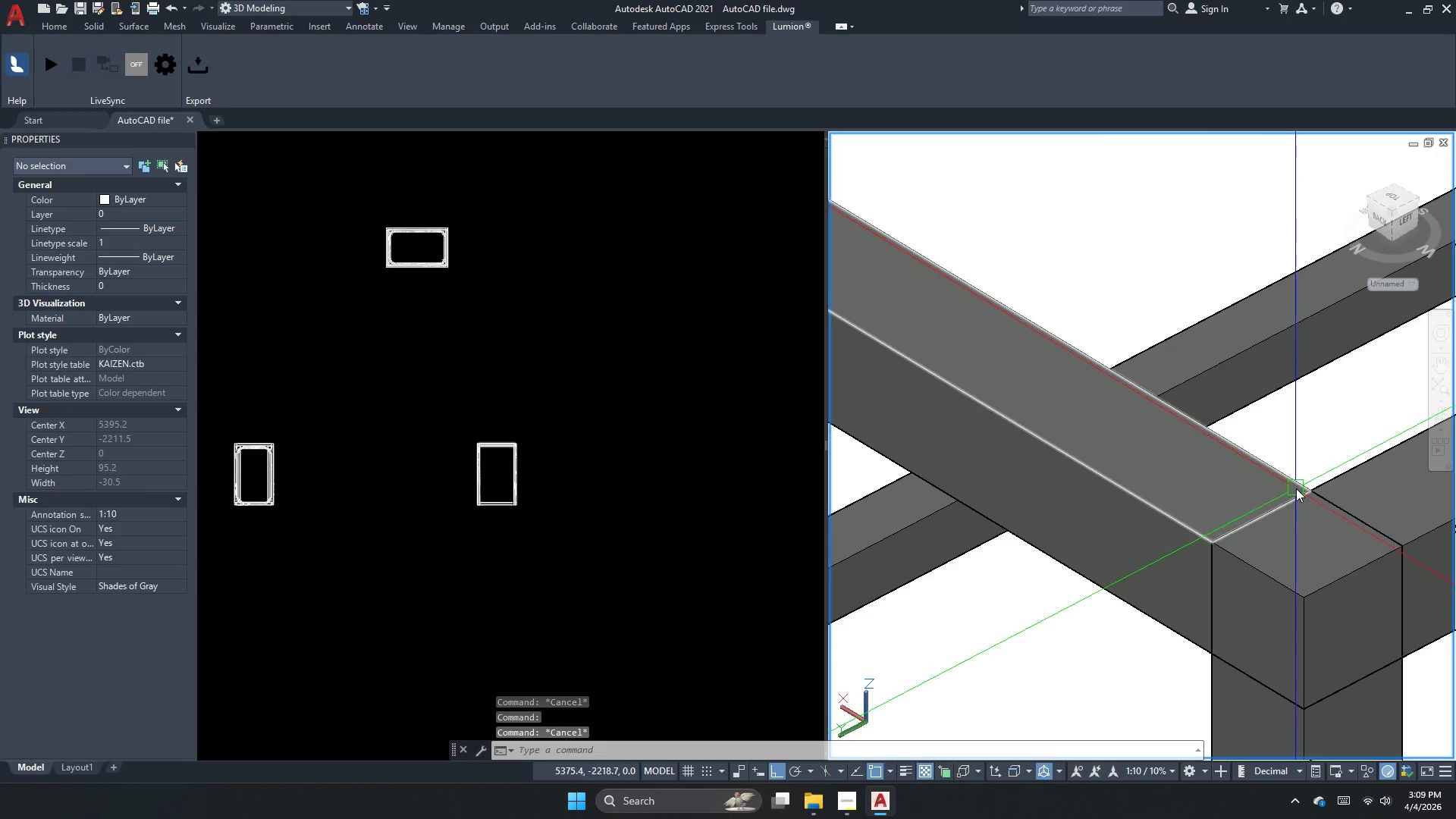 
type(ext )
 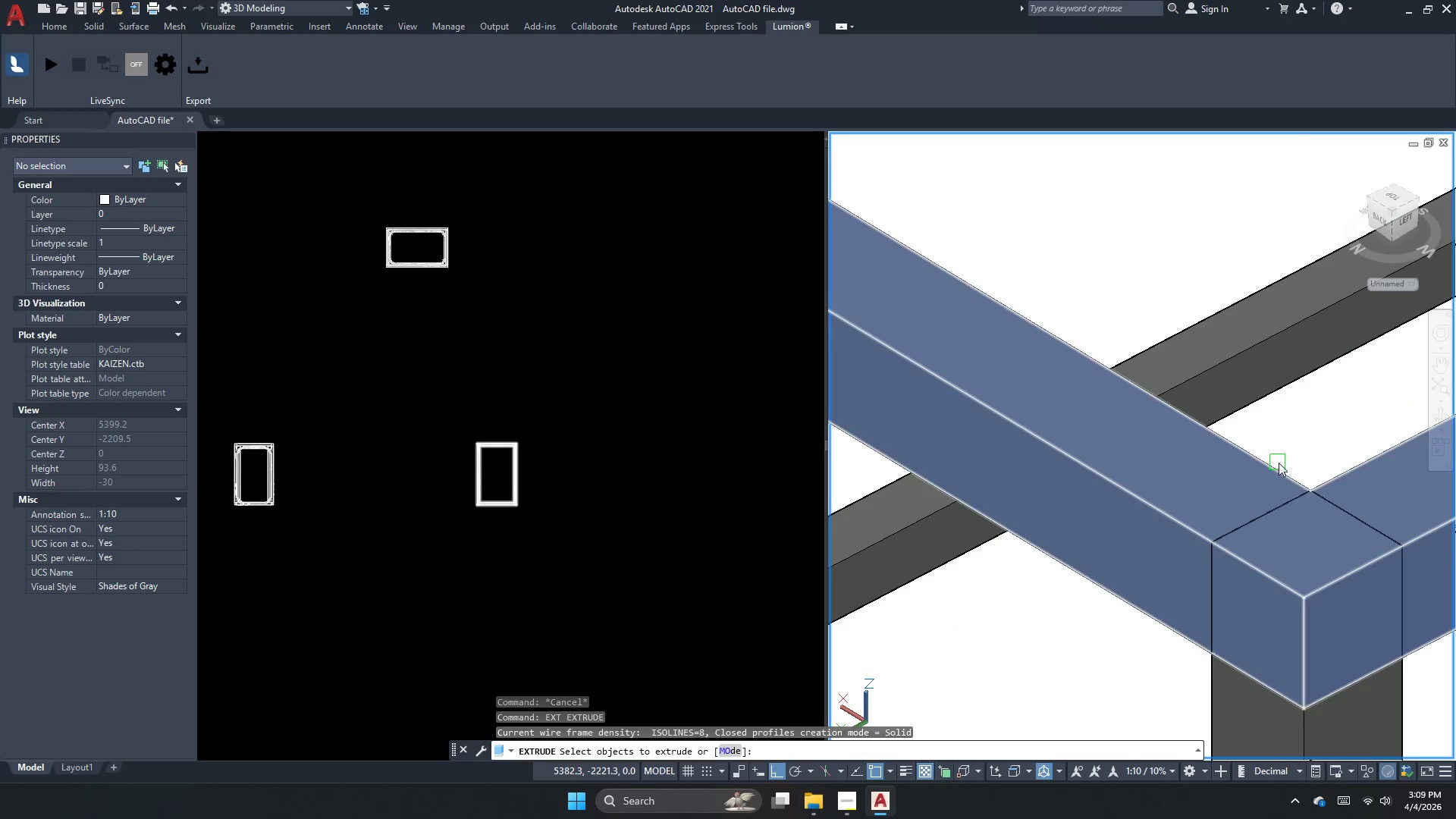 
left_click([1279, 463])
 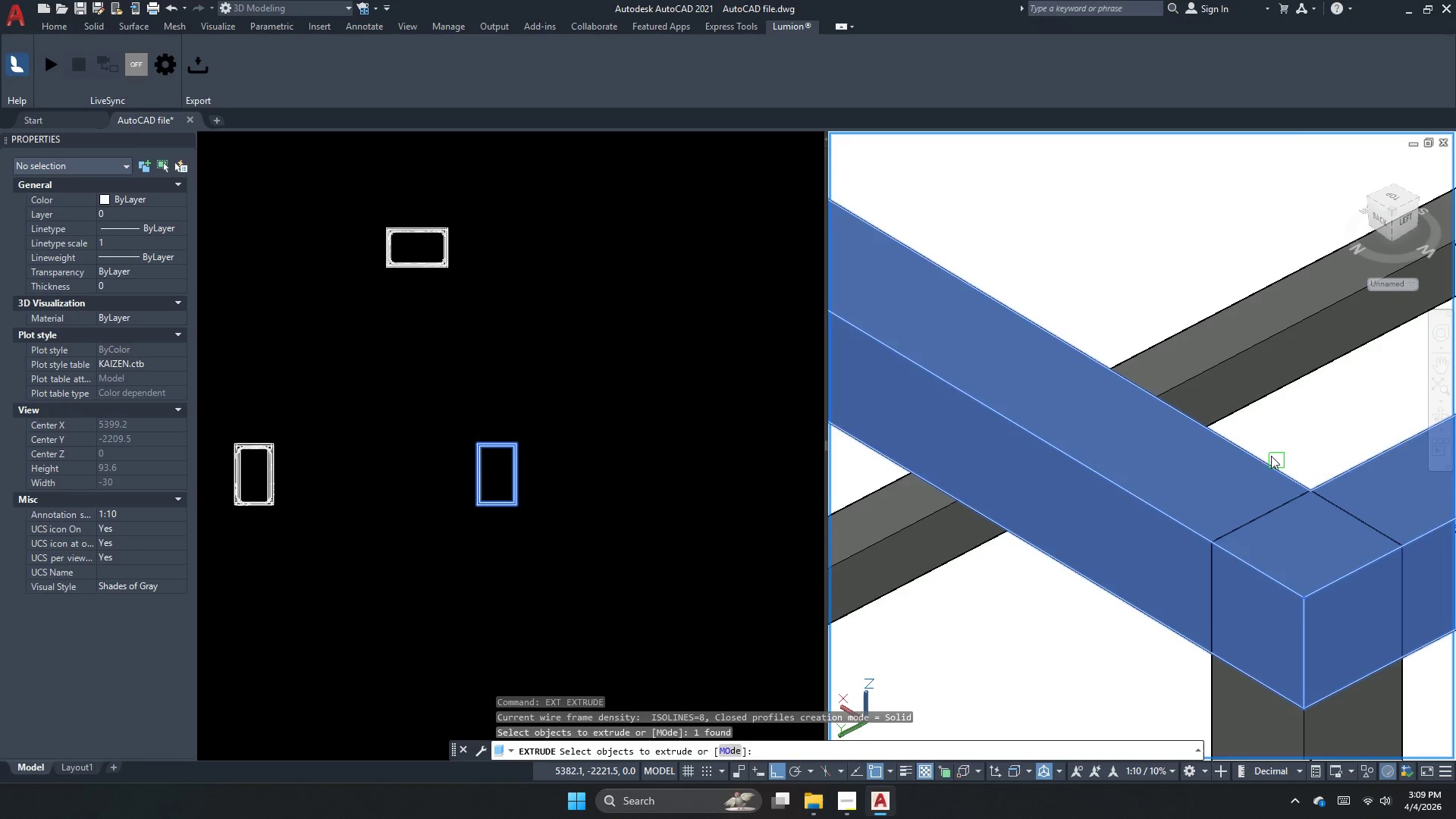 
key(Space)
 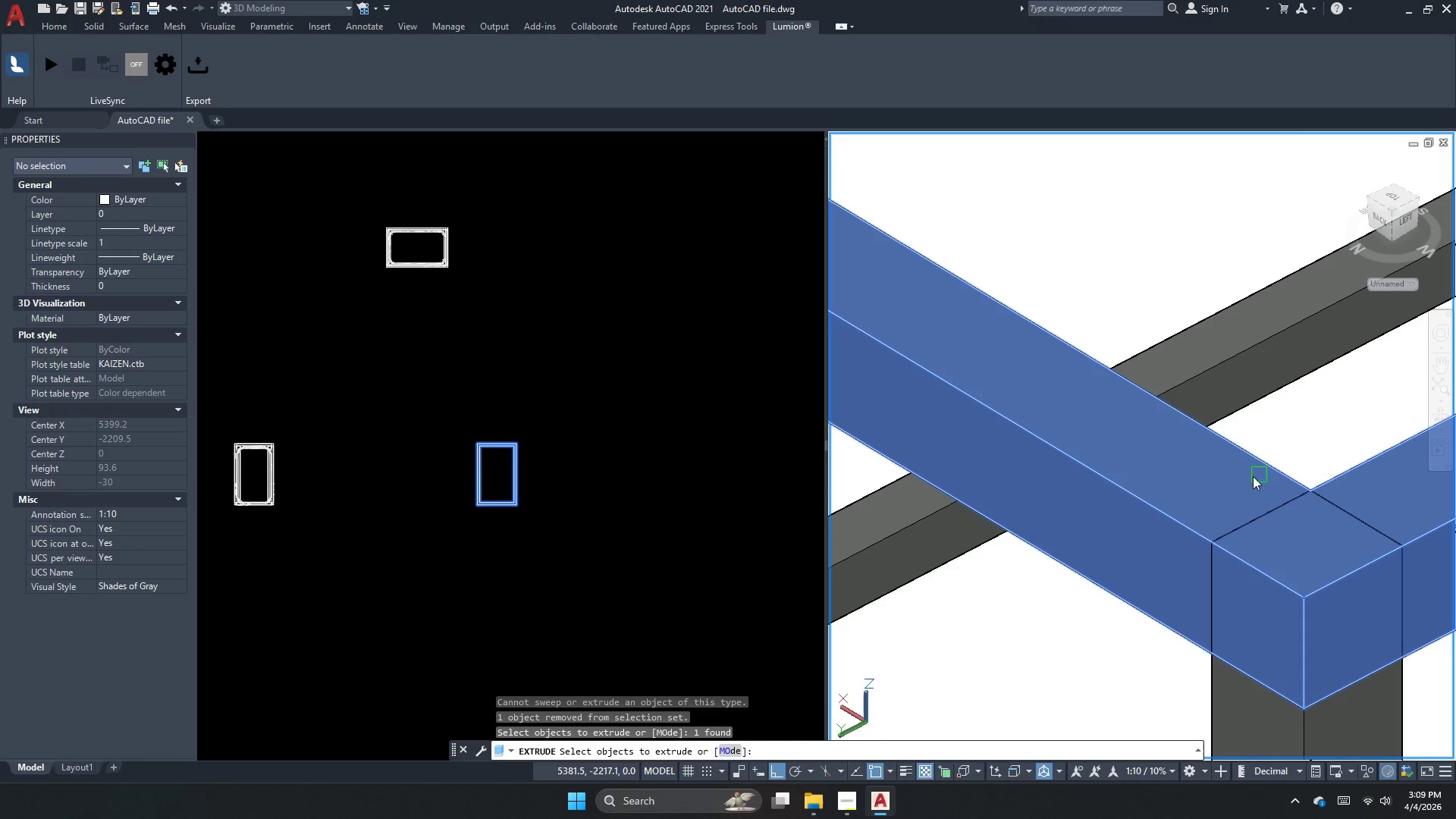 
left_click_drag(start_coordinate=[1294, 435], to_coordinate=[1276, 451])
 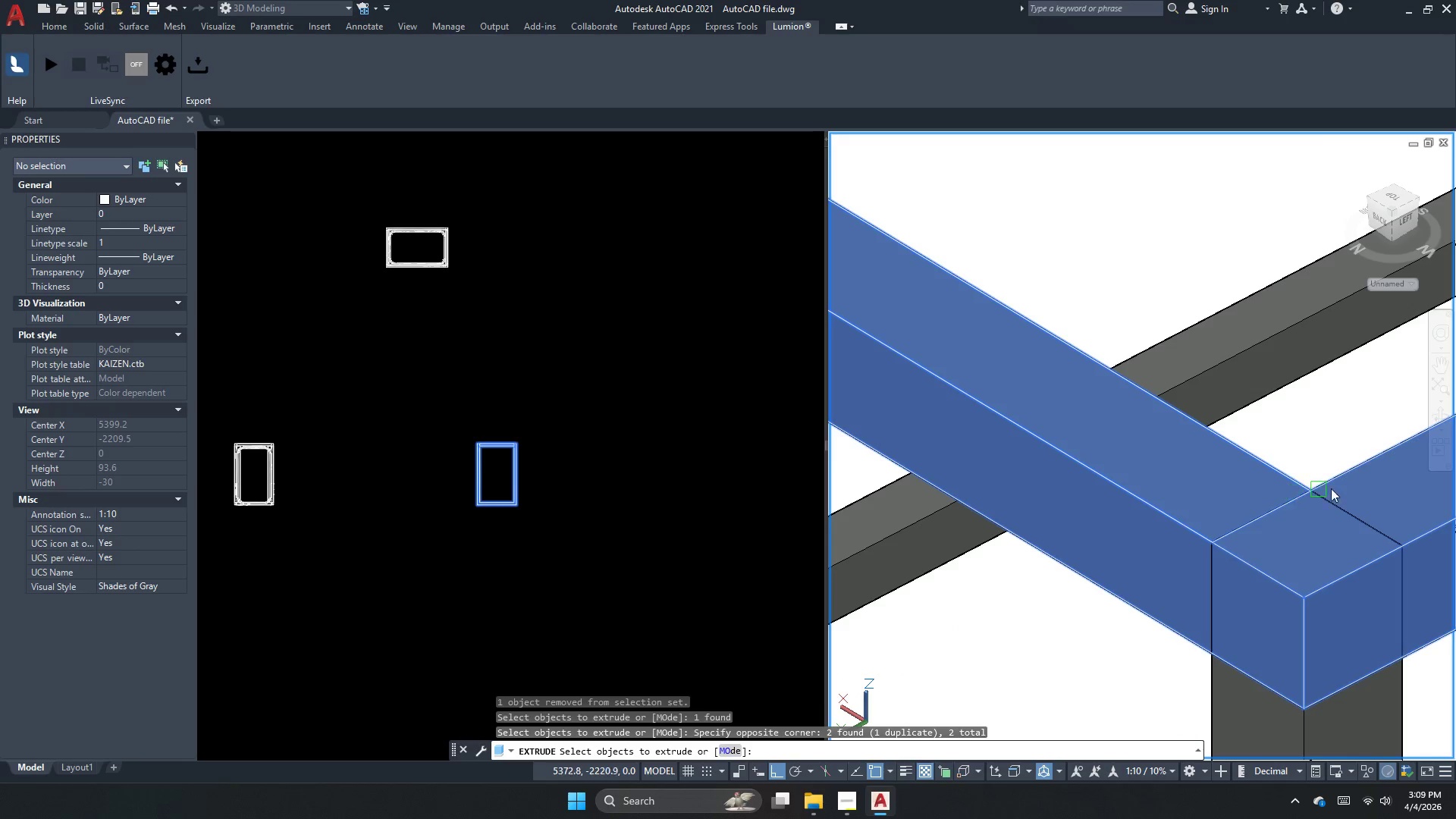 
hold_key(key=ShiftLeft, duration=0.66)
left_click([1362, 464])
 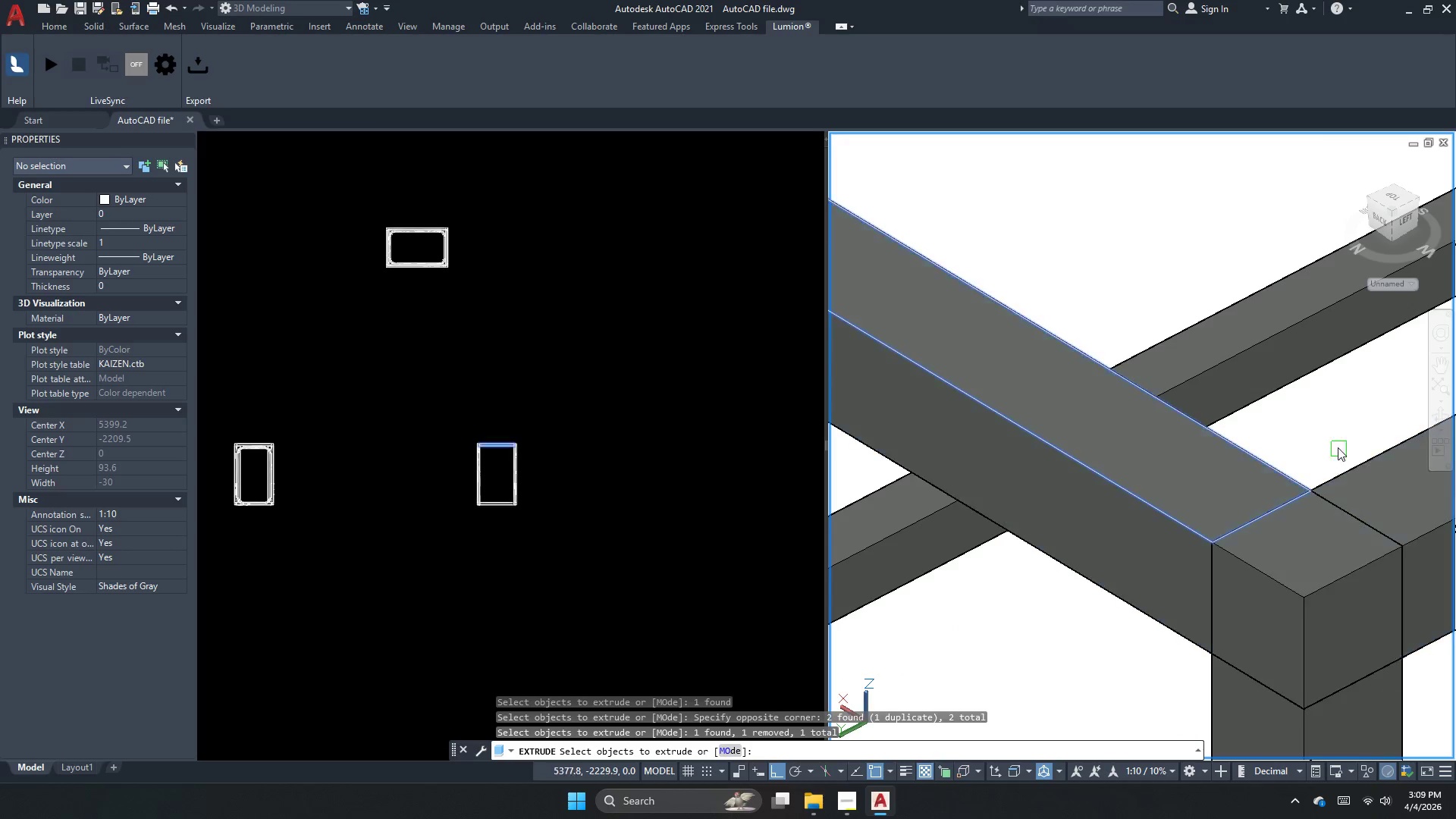 
key(Space)
 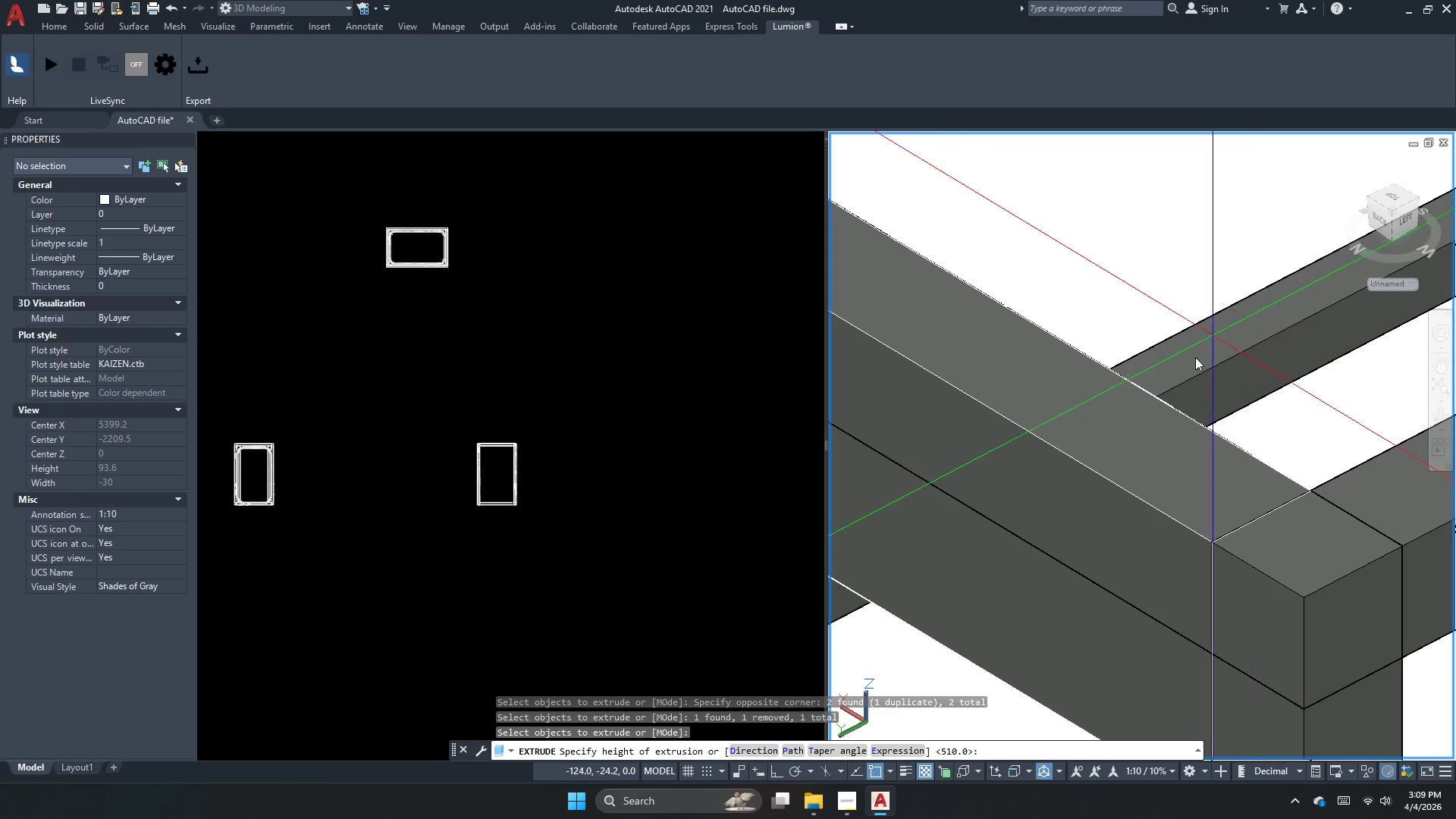 
scroll: coordinate [1177, 411], scroll_direction: down, amount: 4.0
 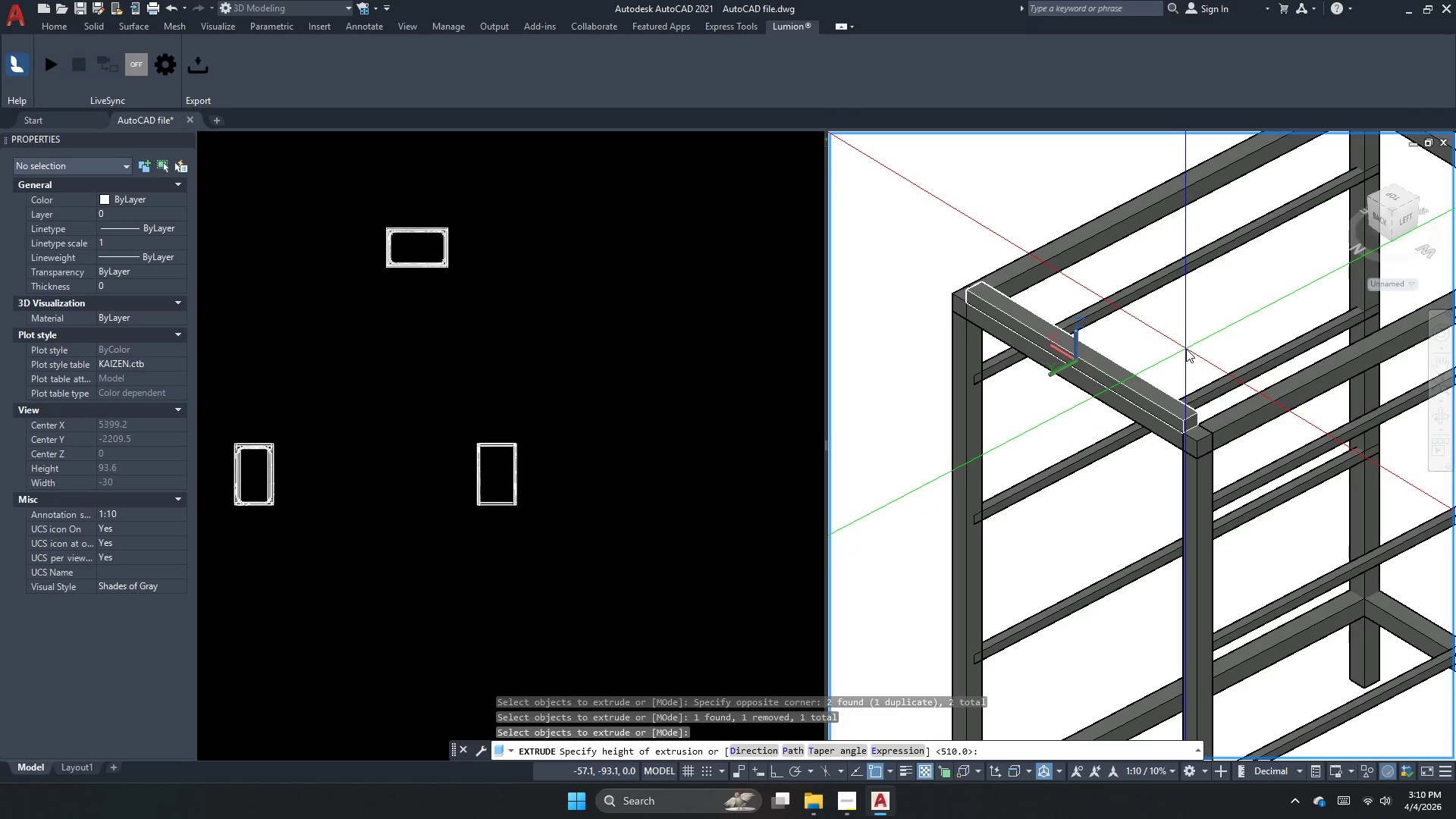 
key(Numpad2)
 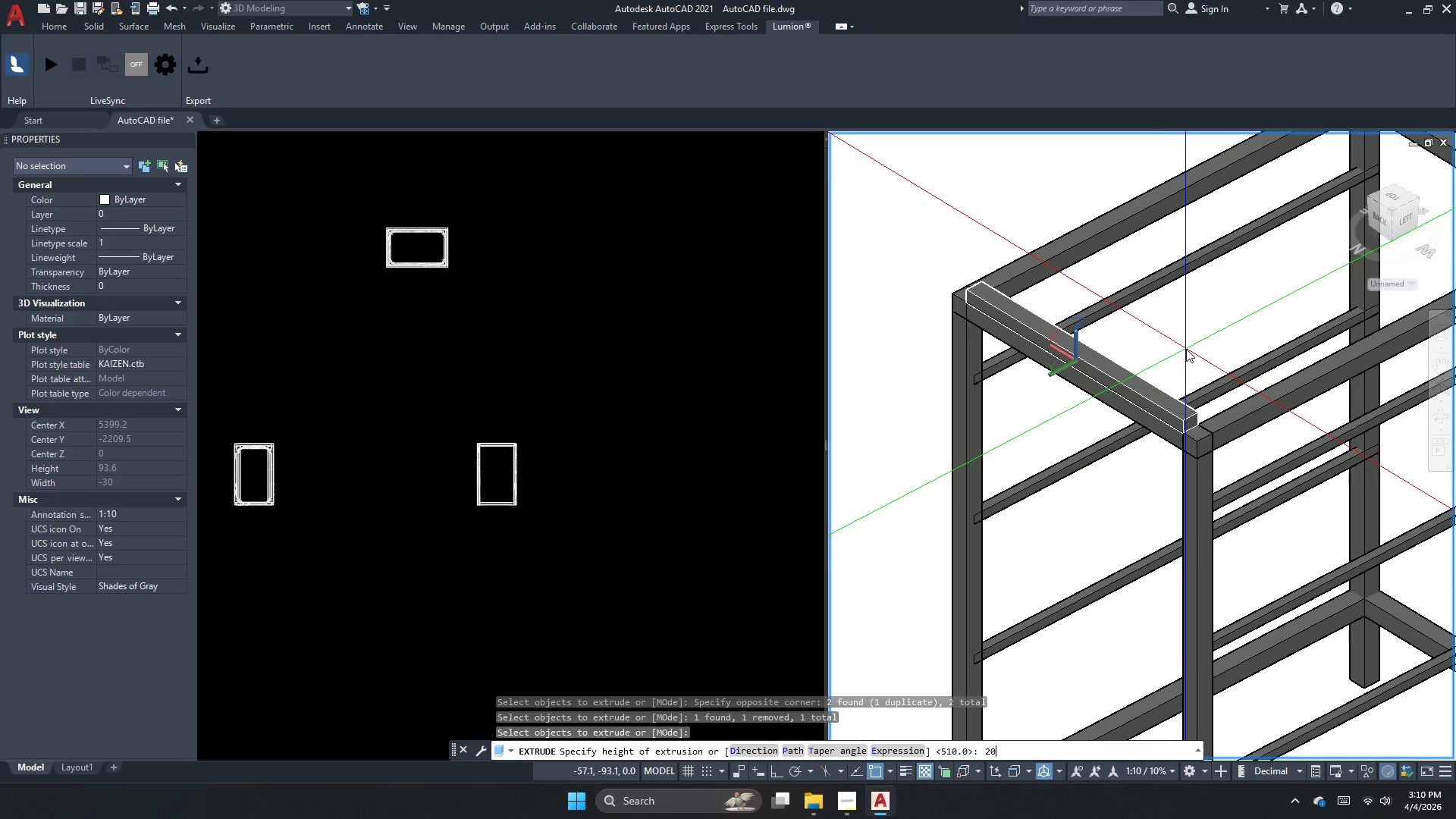 
key(Numpad0)
 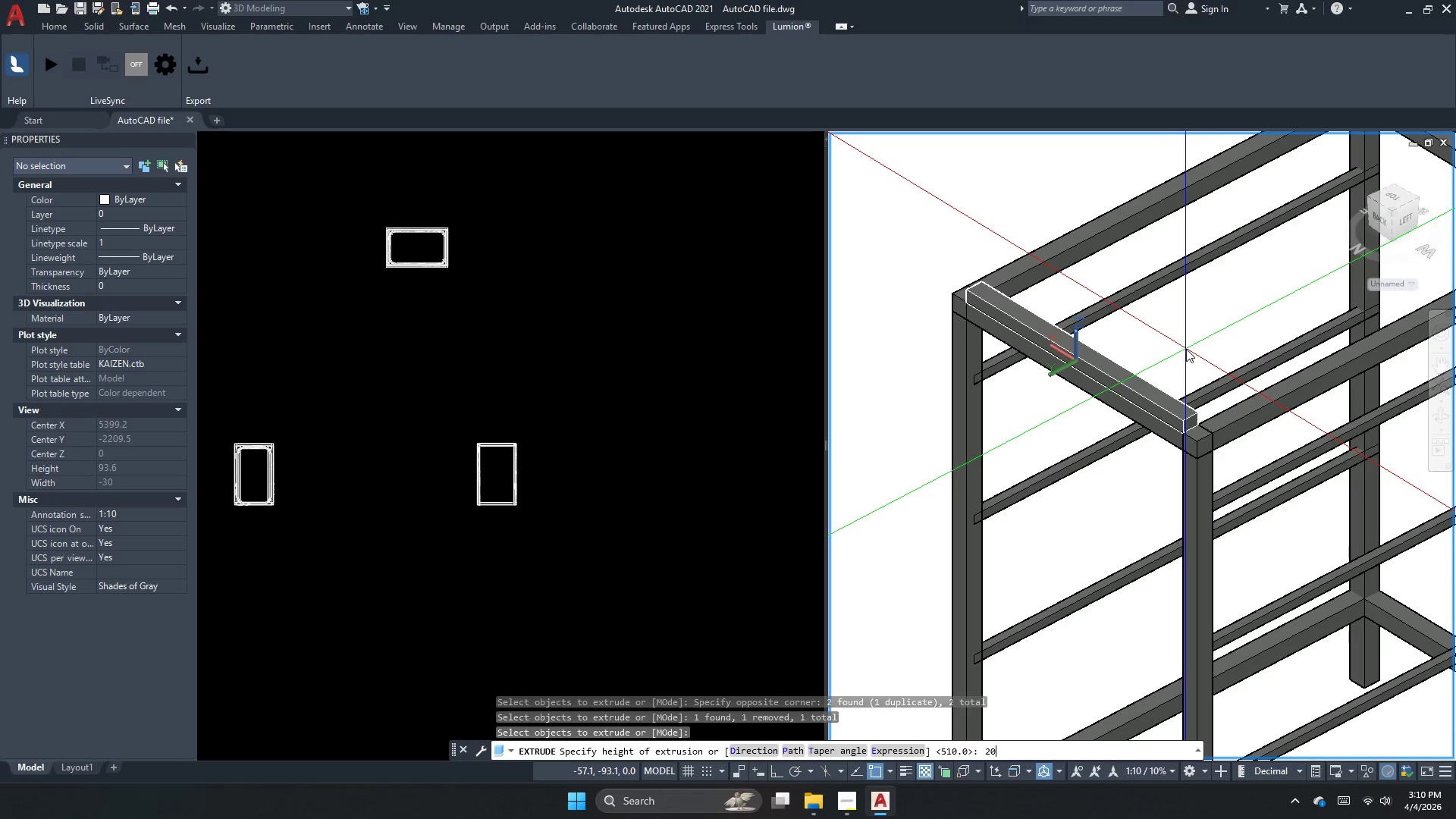 
key(NumpadEnter)
 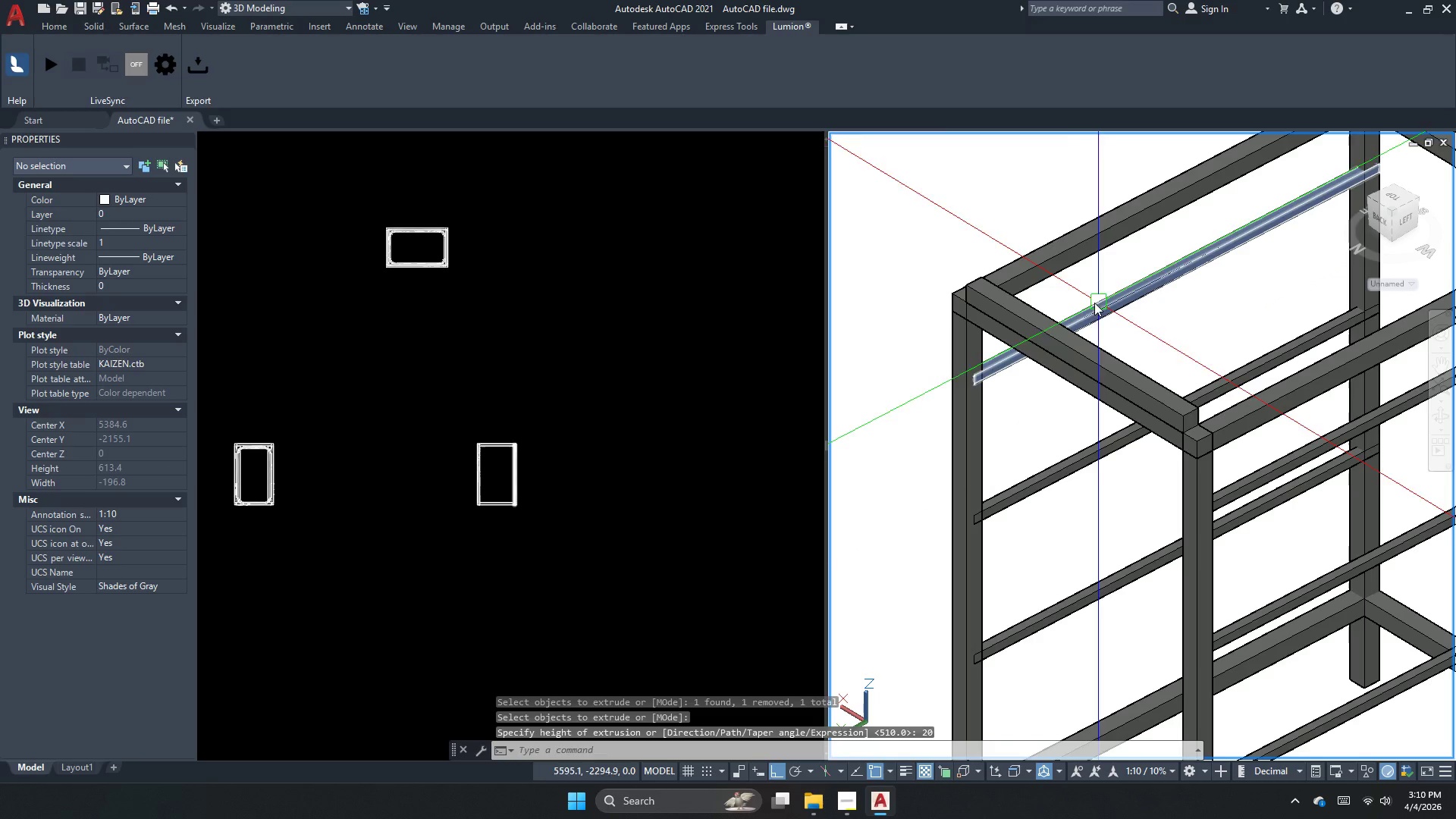 
key(Escape)
 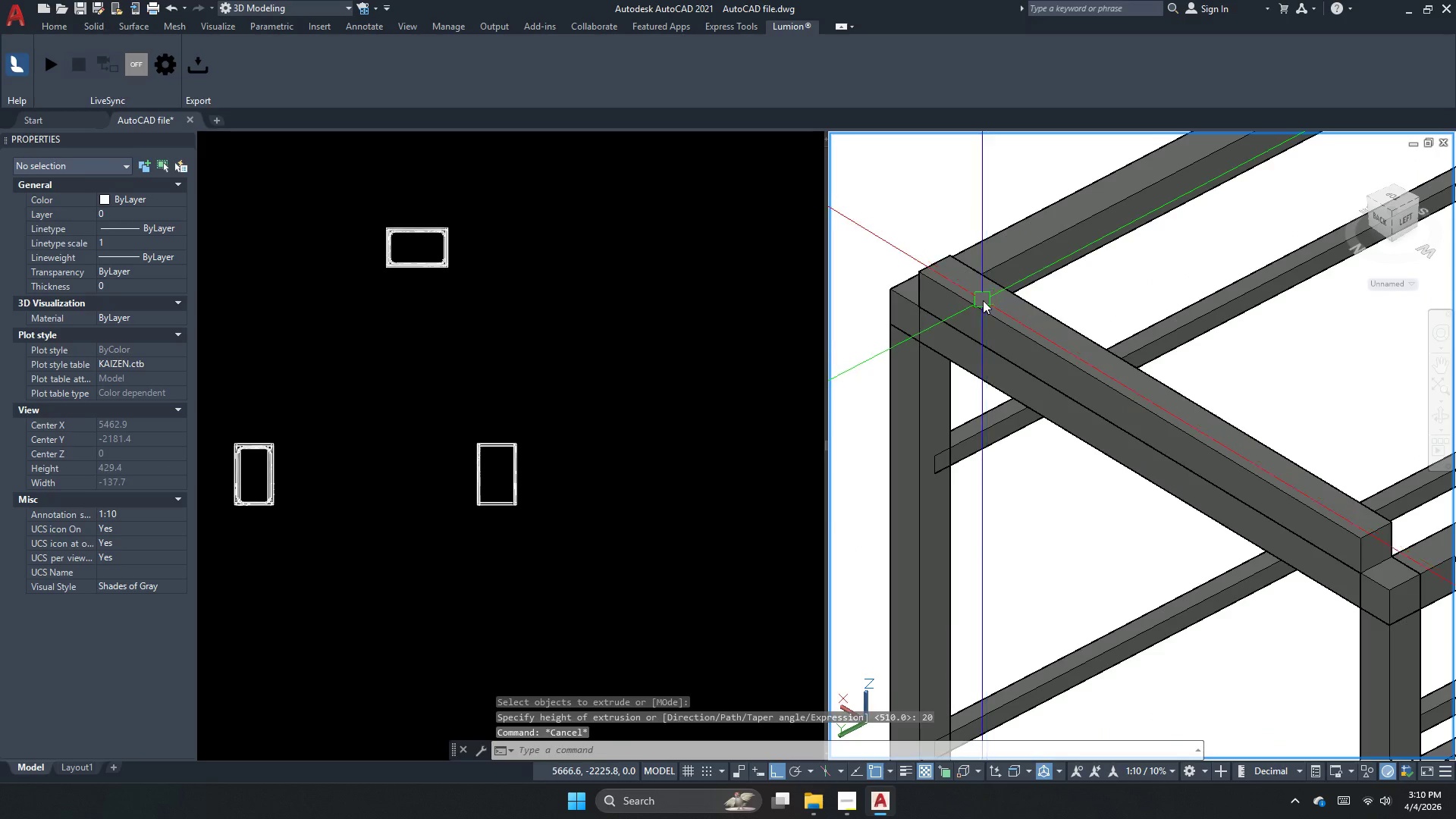 
key(Escape)
 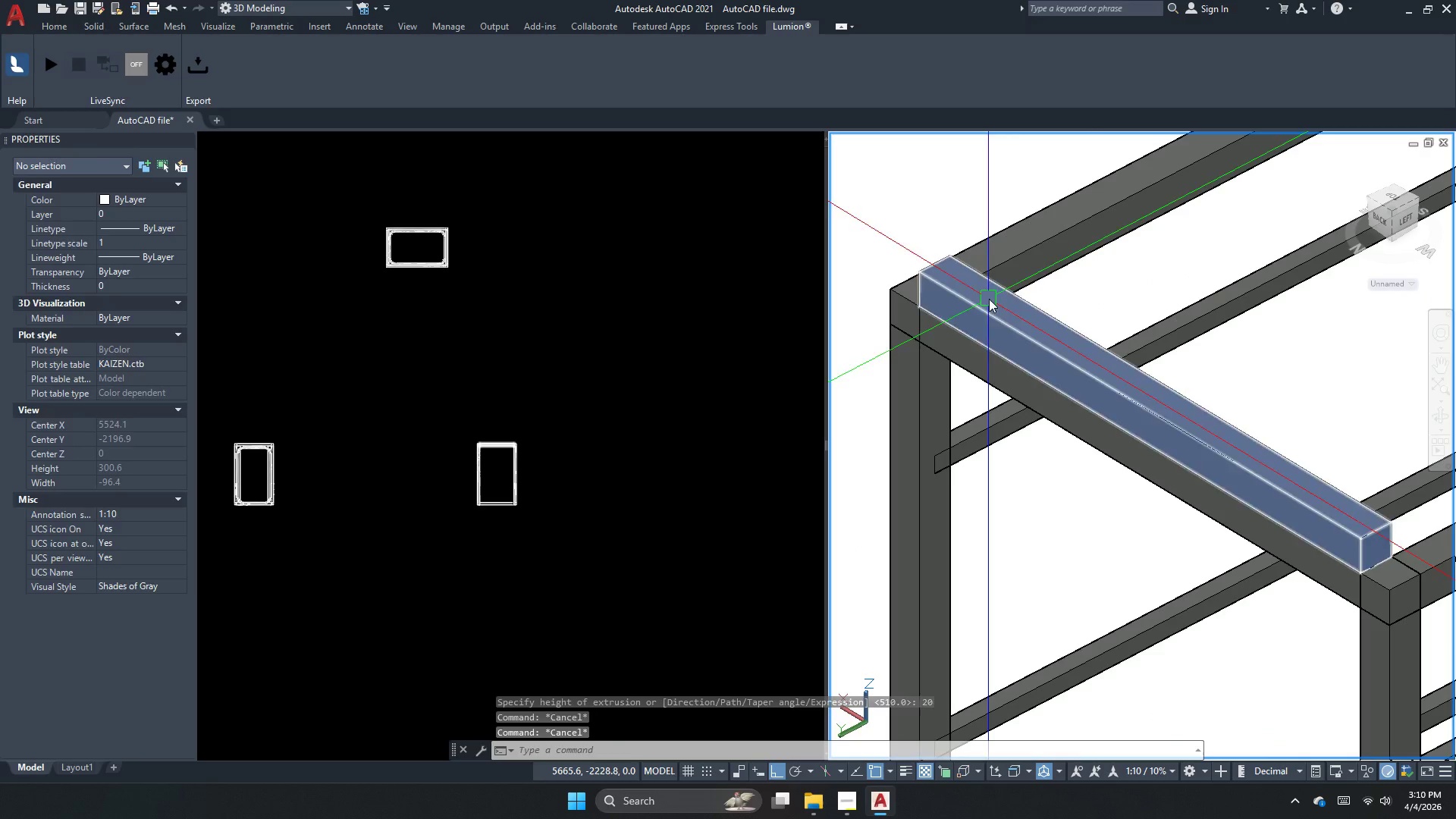 
left_click([989, 299])
 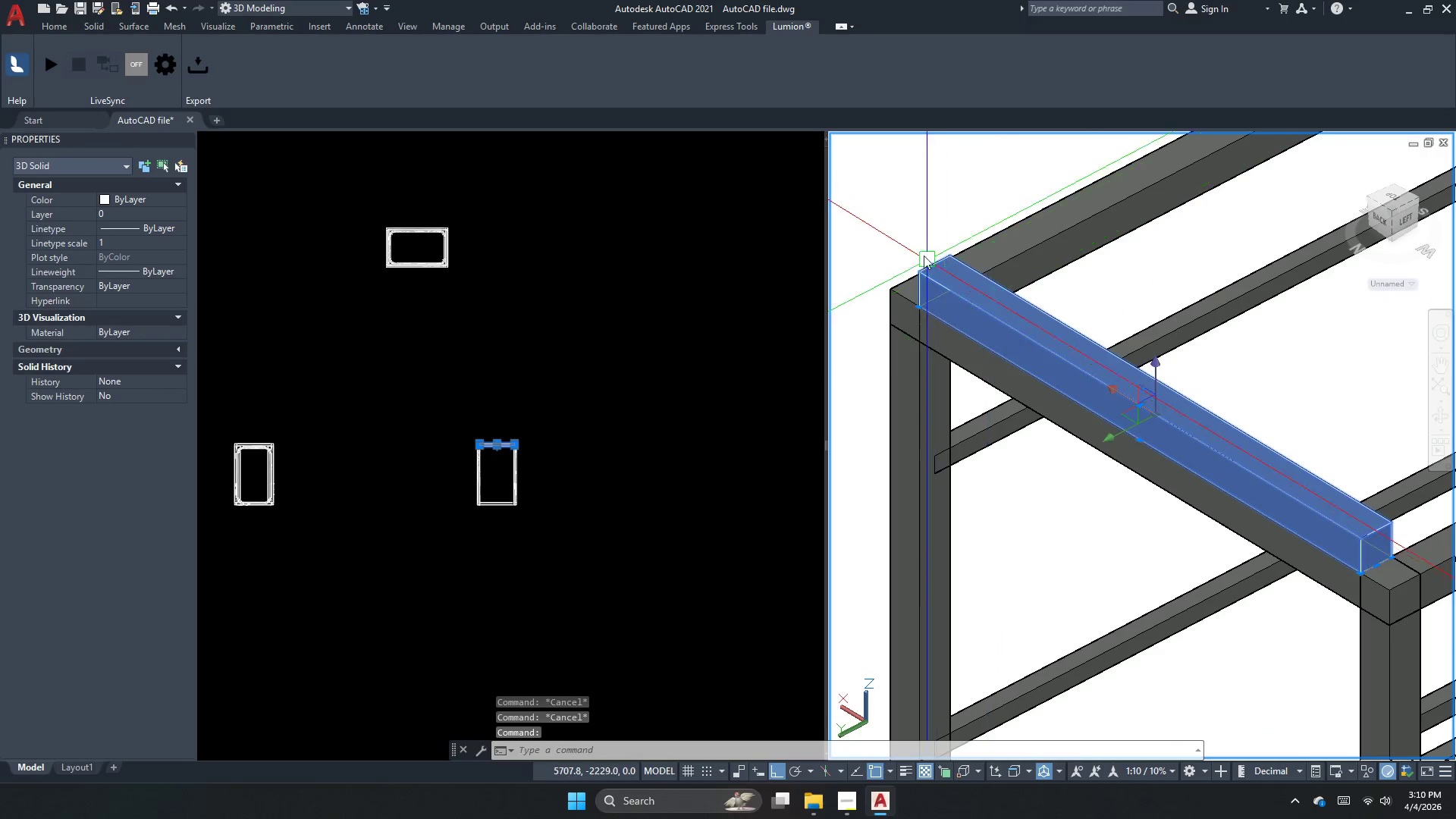 
scroll: coordinate [993, 294], scroll_direction: up, amount: 2.0
 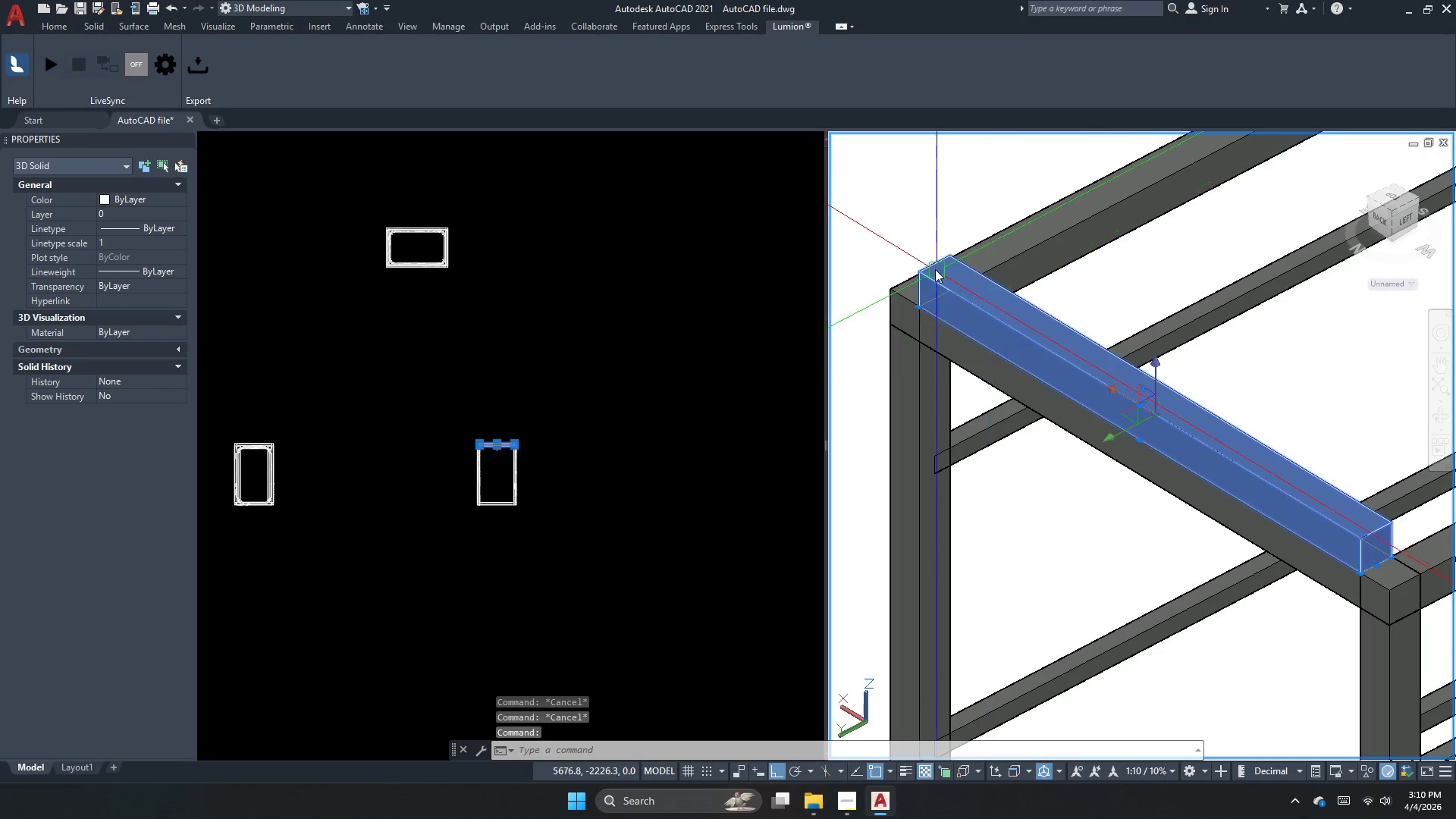 
key(M)
 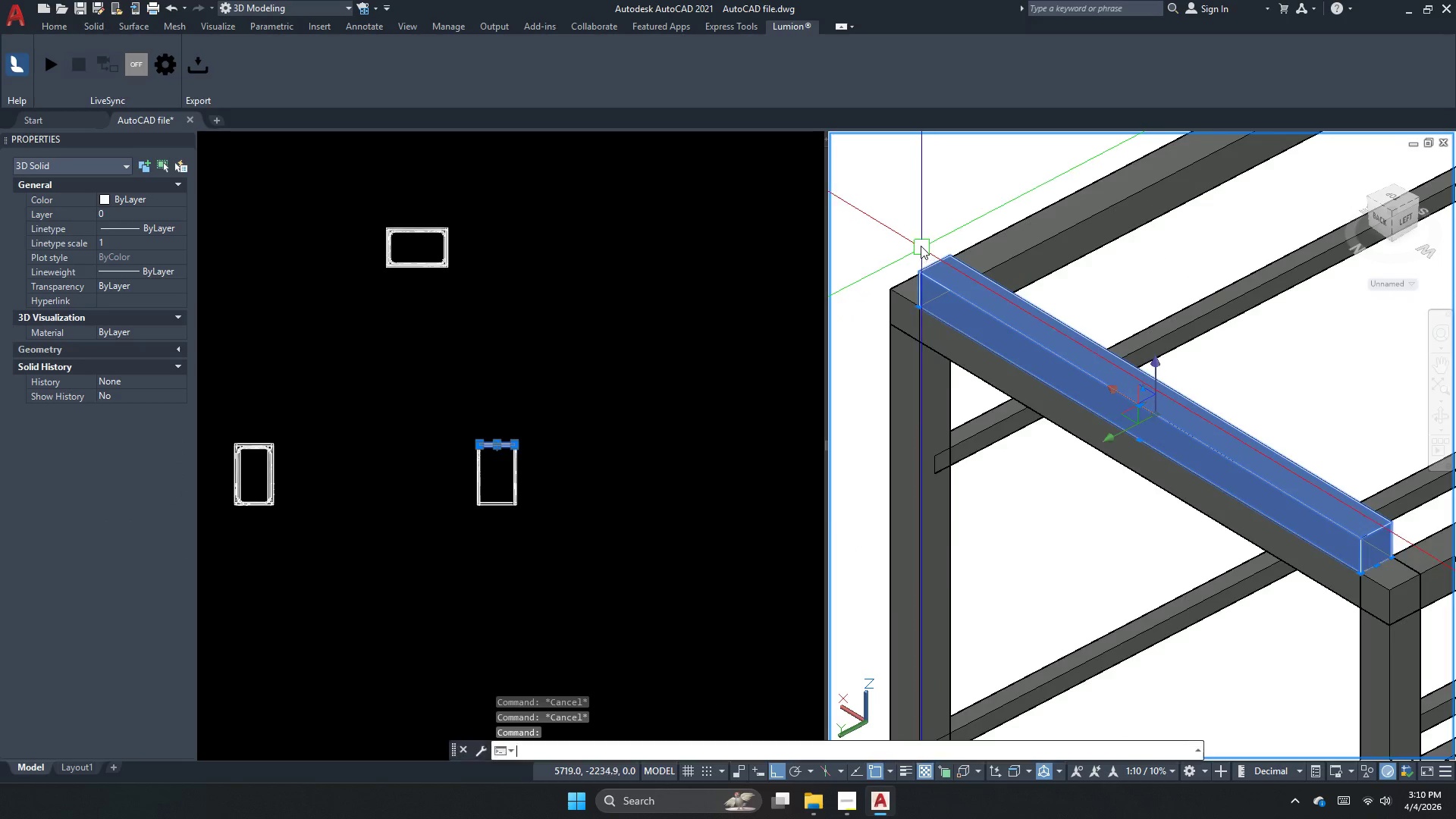 
key(Space)
 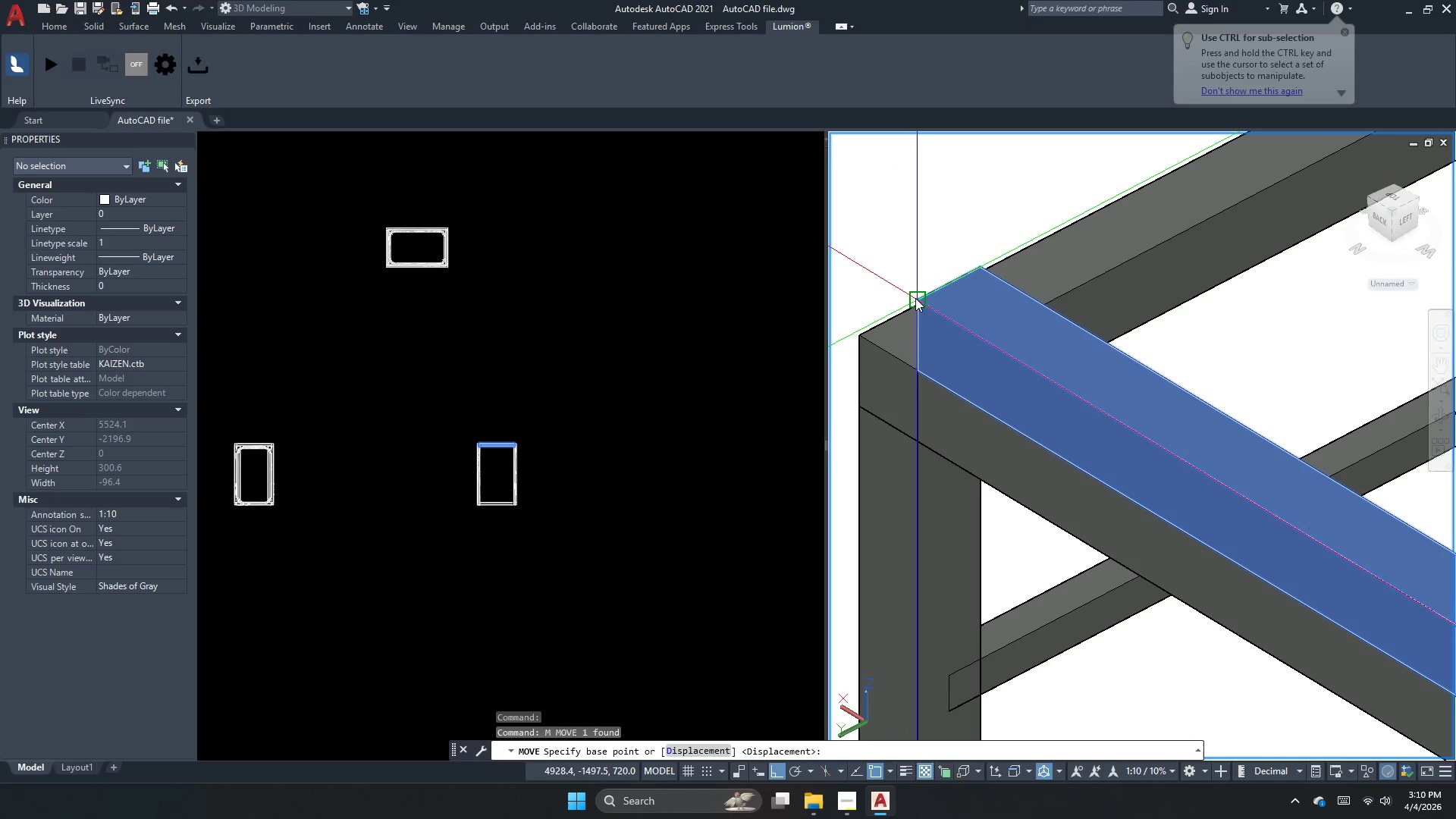 
scroll: coordinate [921, 245], scroll_direction: up, amount: 2.0
 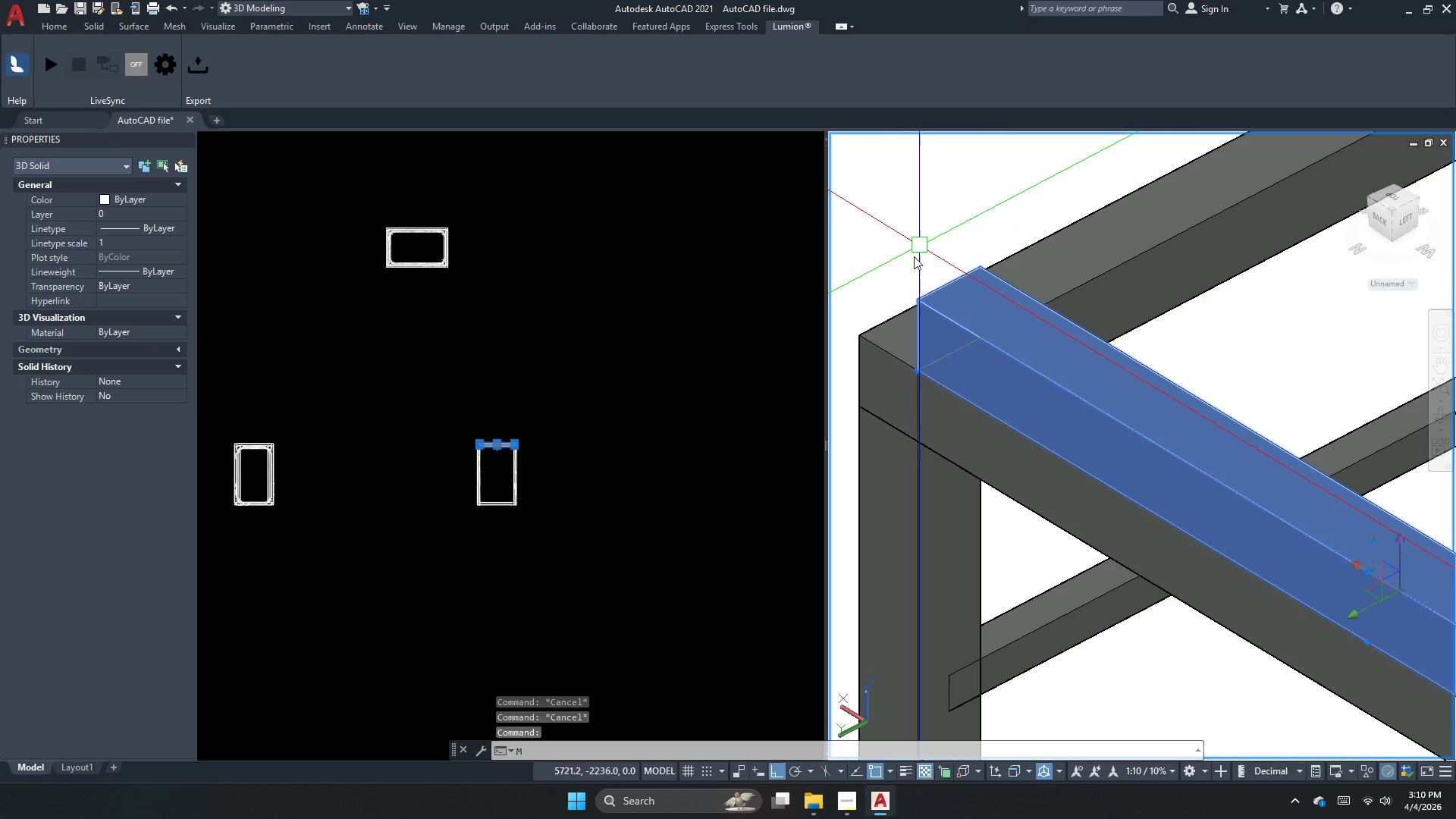 
left_click_drag(start_coordinate=[915, 298], to_coordinate=[882, 350])
 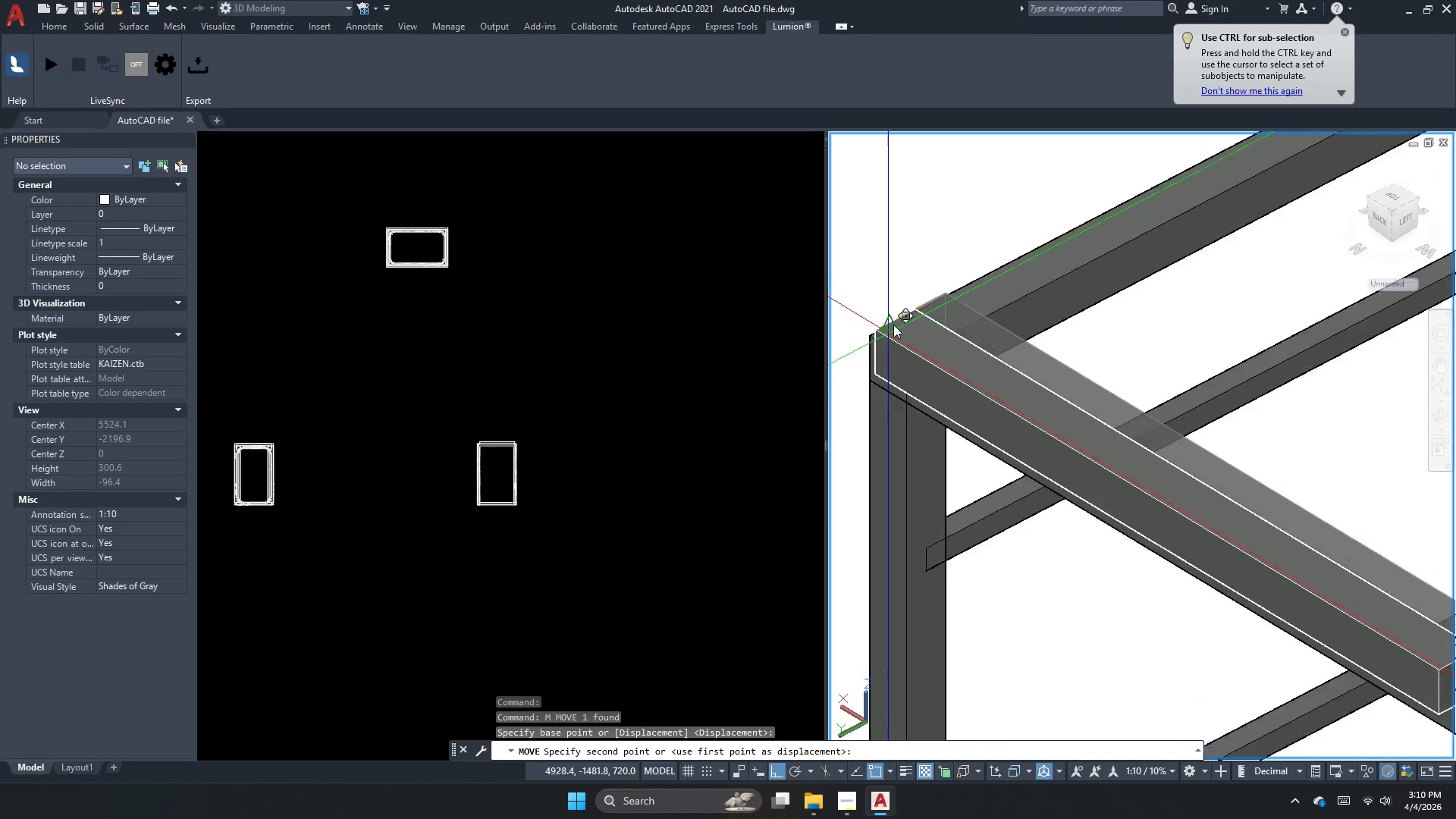 
scroll: coordinate [1010, 293], scroll_direction: down, amount: 3.0
 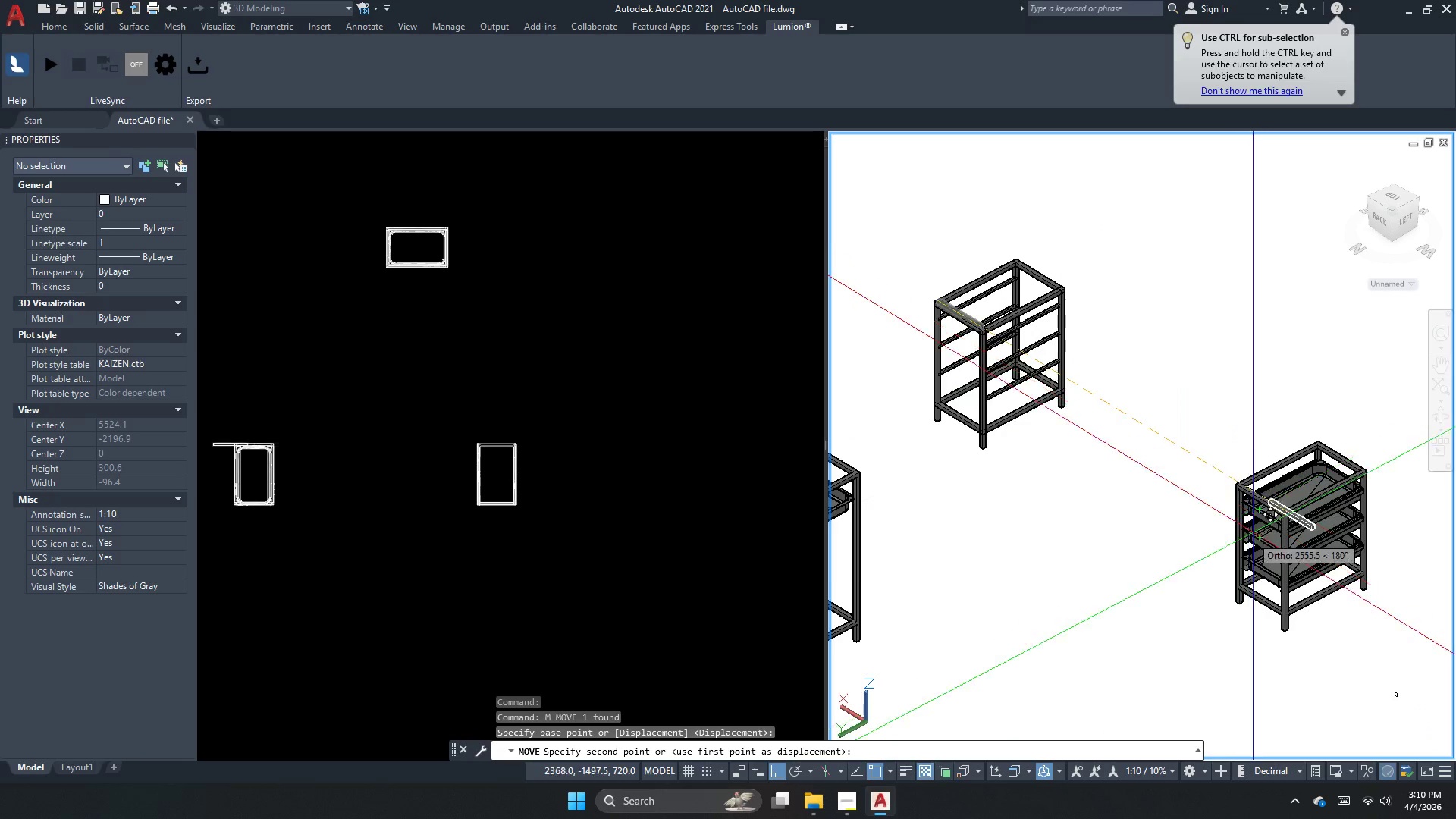 
scroll: coordinate [1231, 450], scroll_direction: up, amount: 13.0
 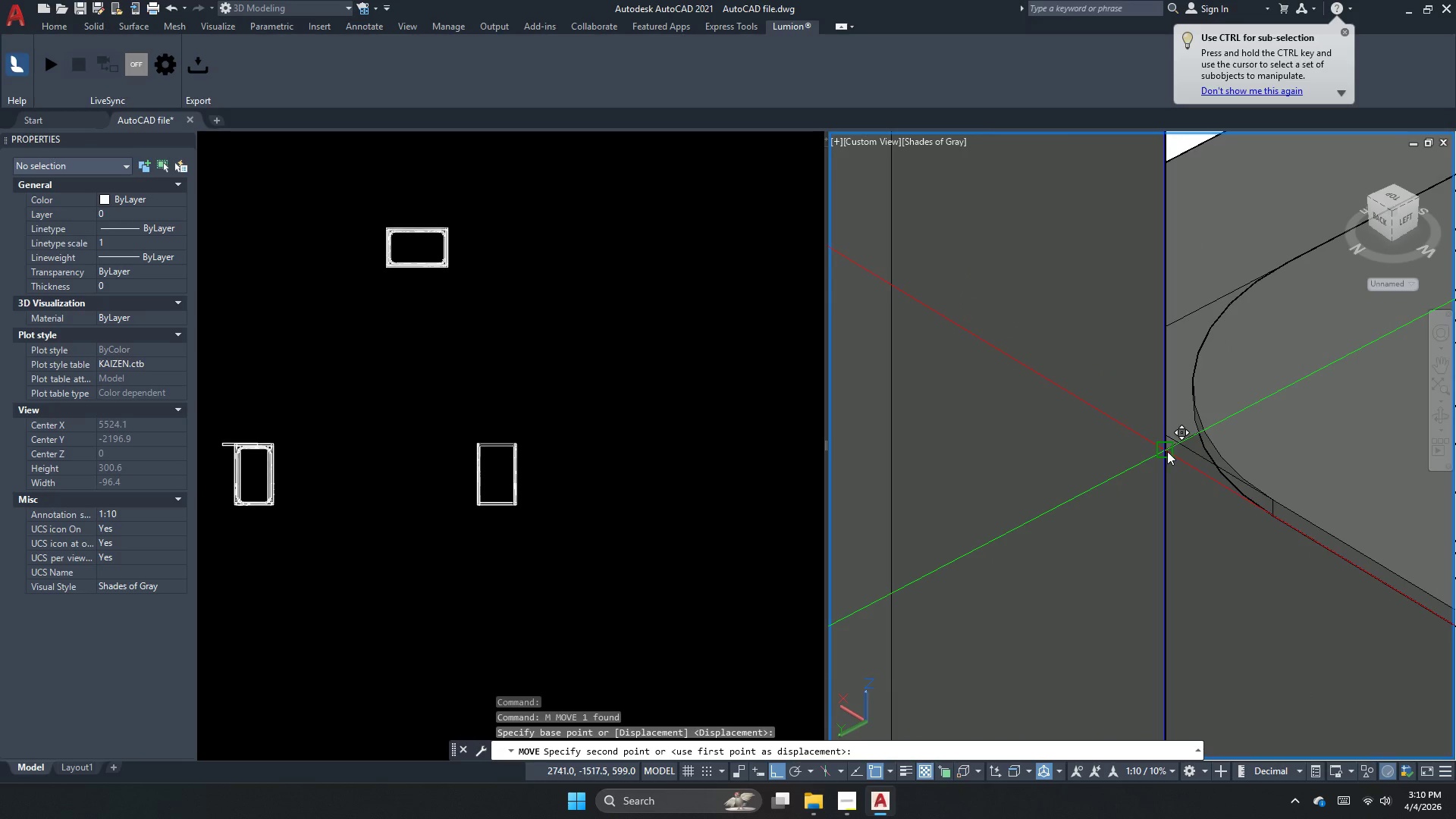 
left_click([1168, 450])
 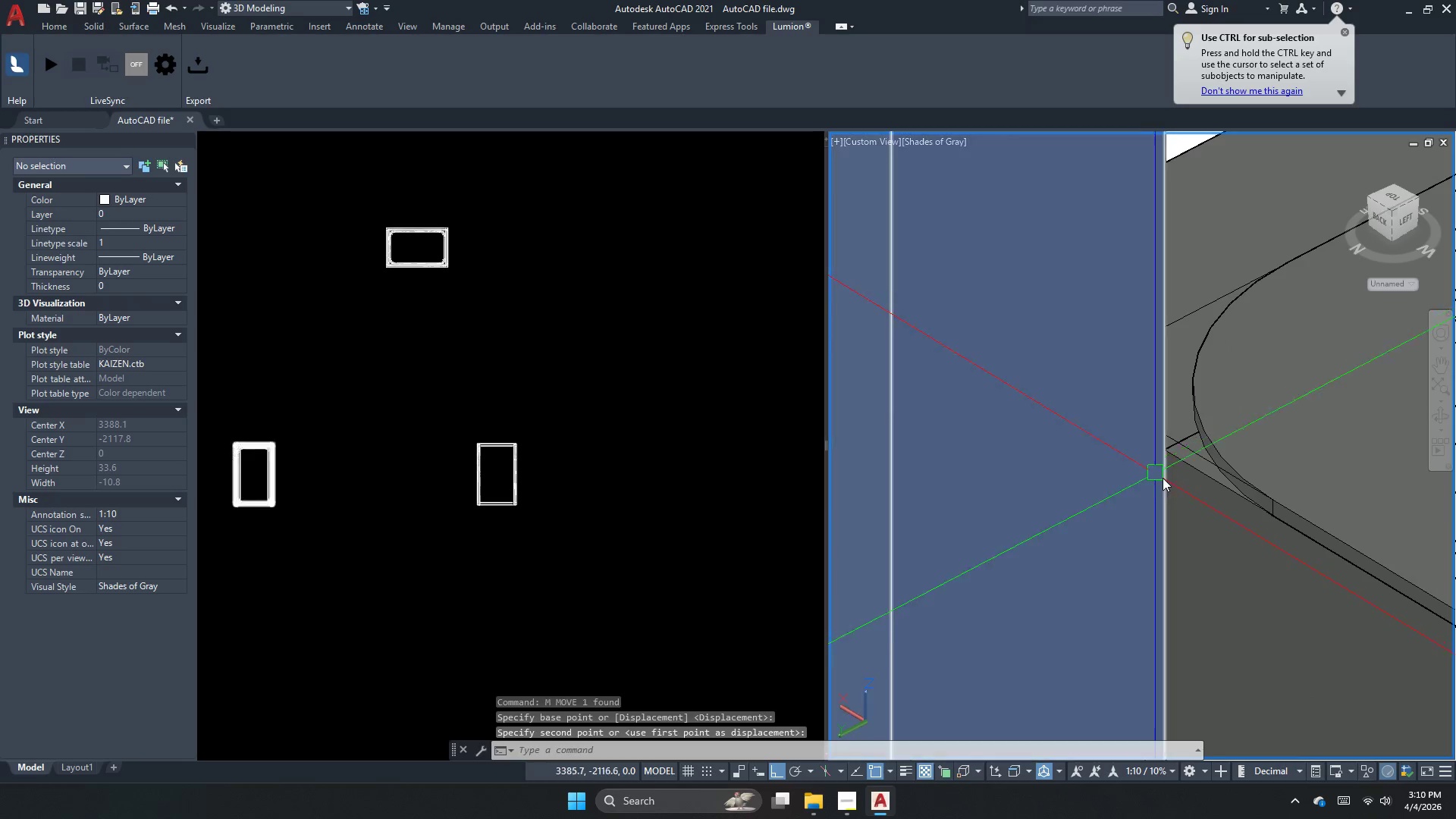 
key(Escape)
 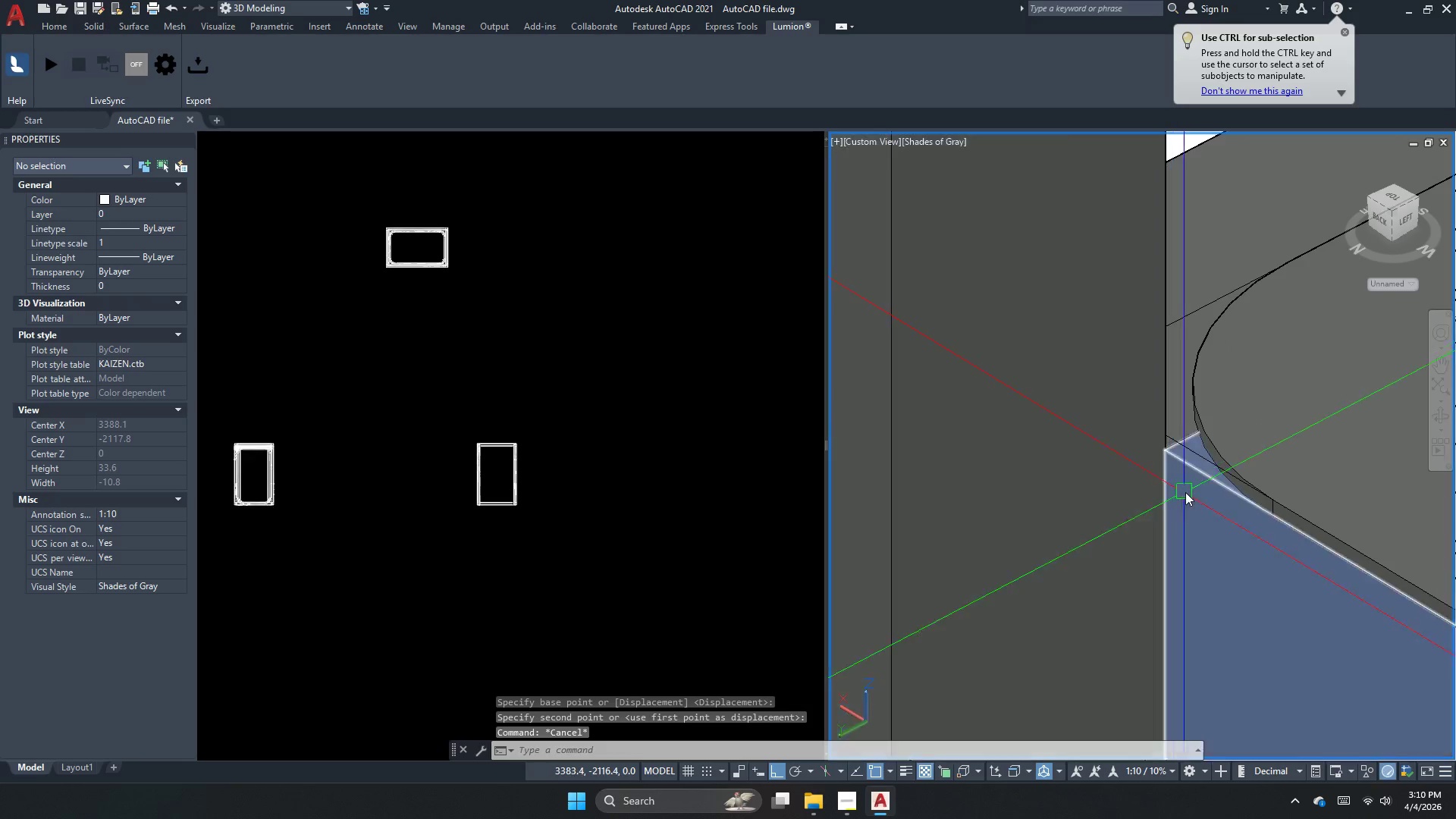 
double_click([1185, 492])
 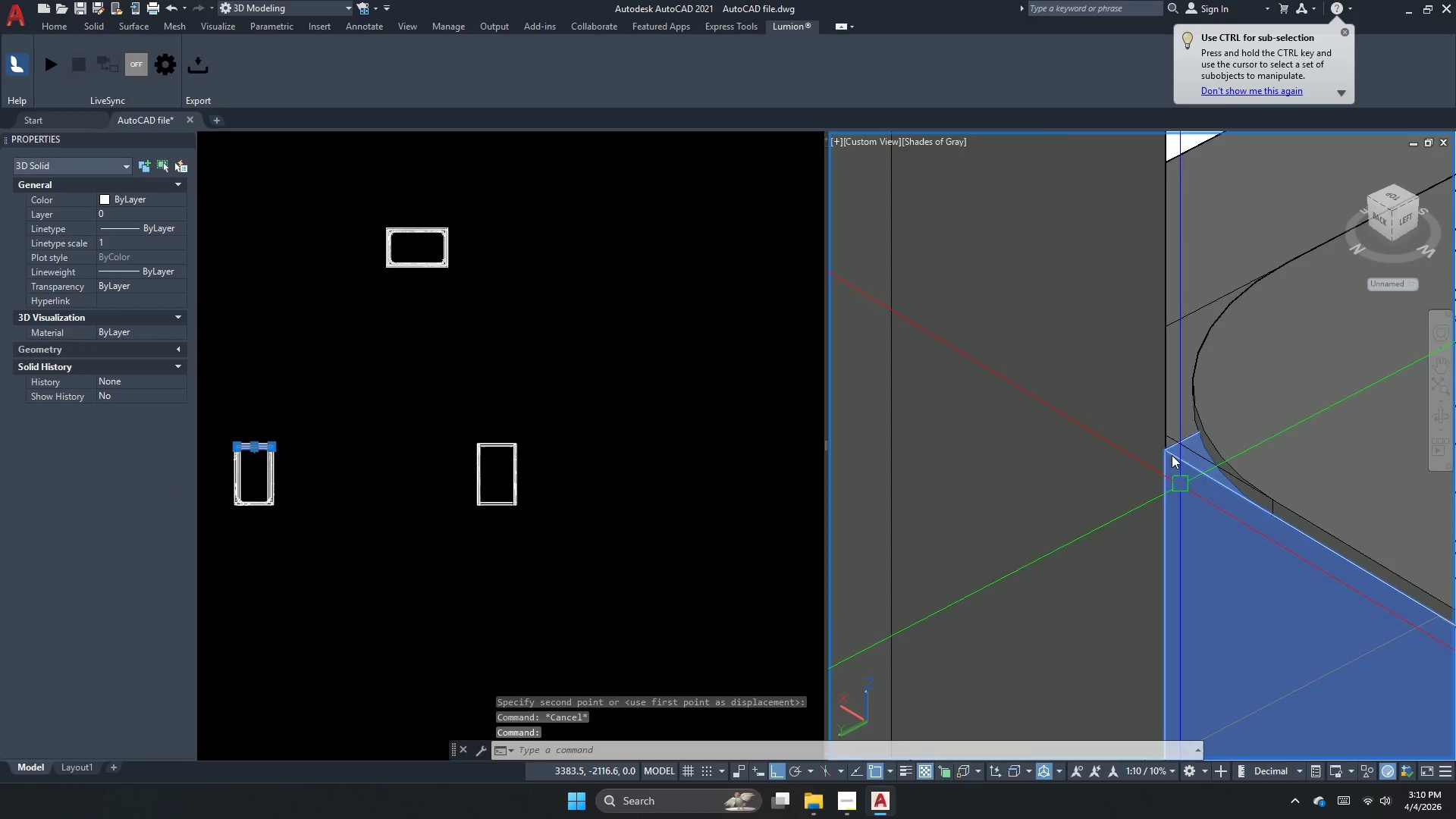 
key(M)
 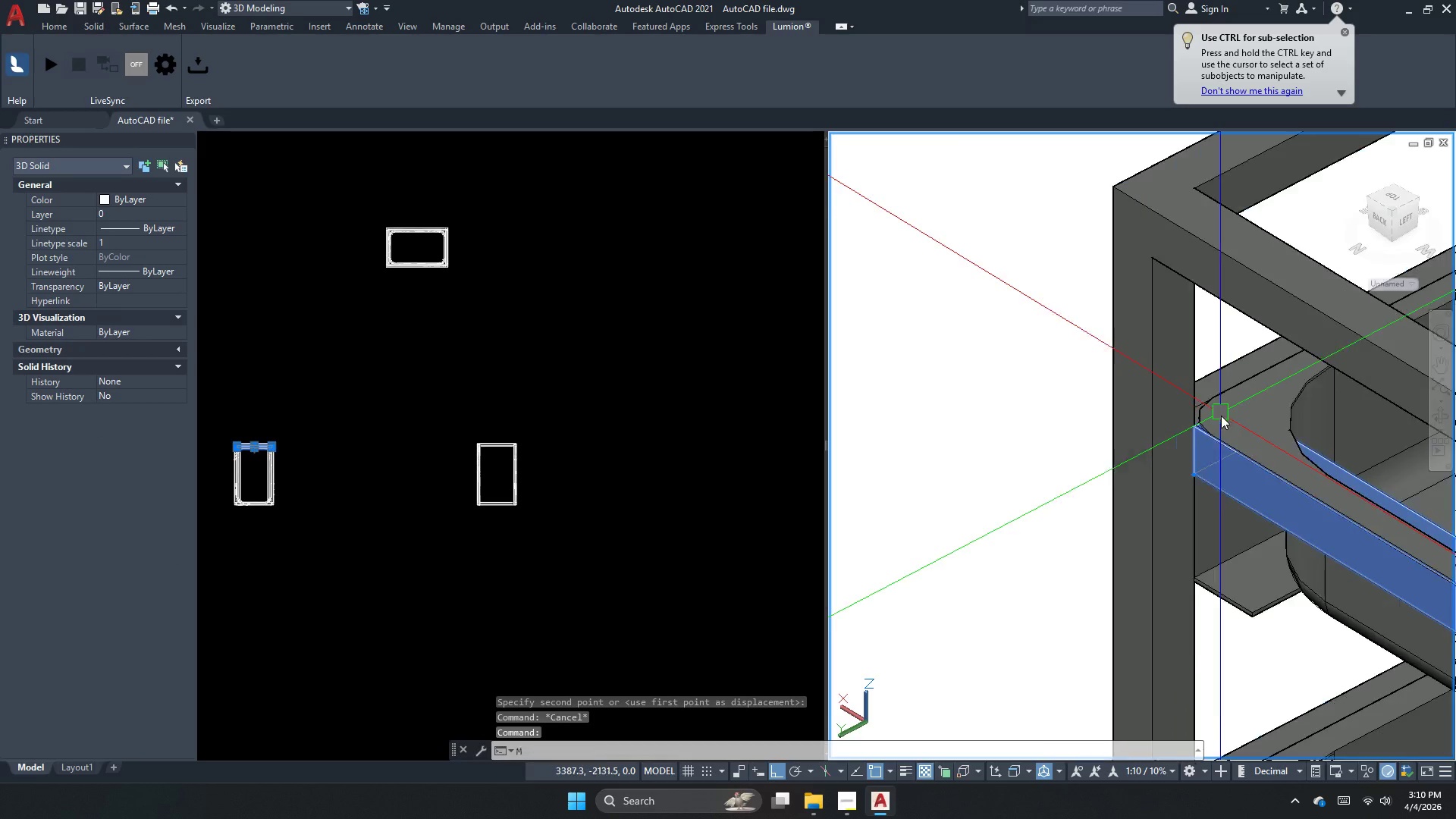 
key(Space)
 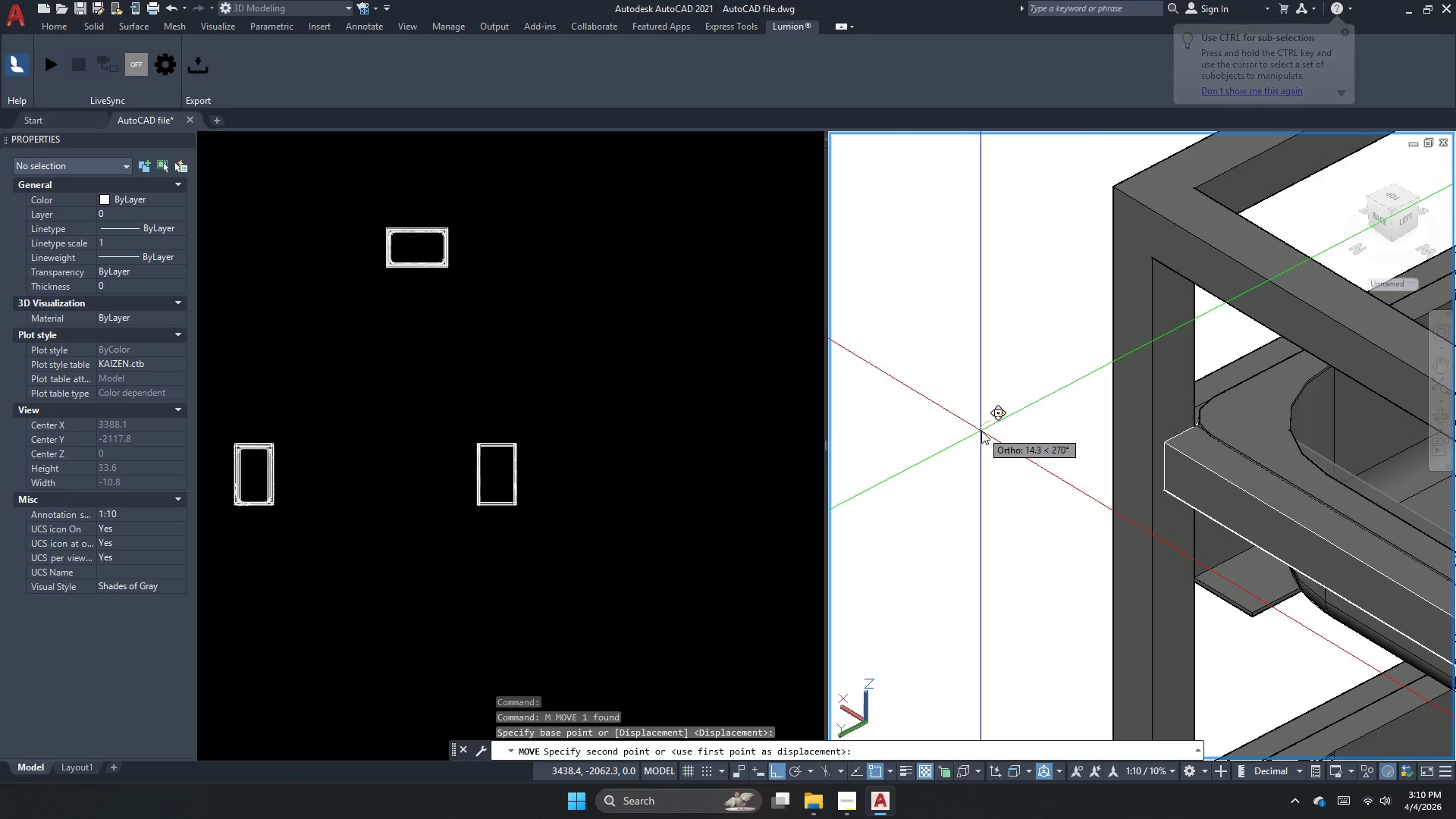 
scroll: coordinate [1221, 413], scroll_direction: down, amount: 4.0
 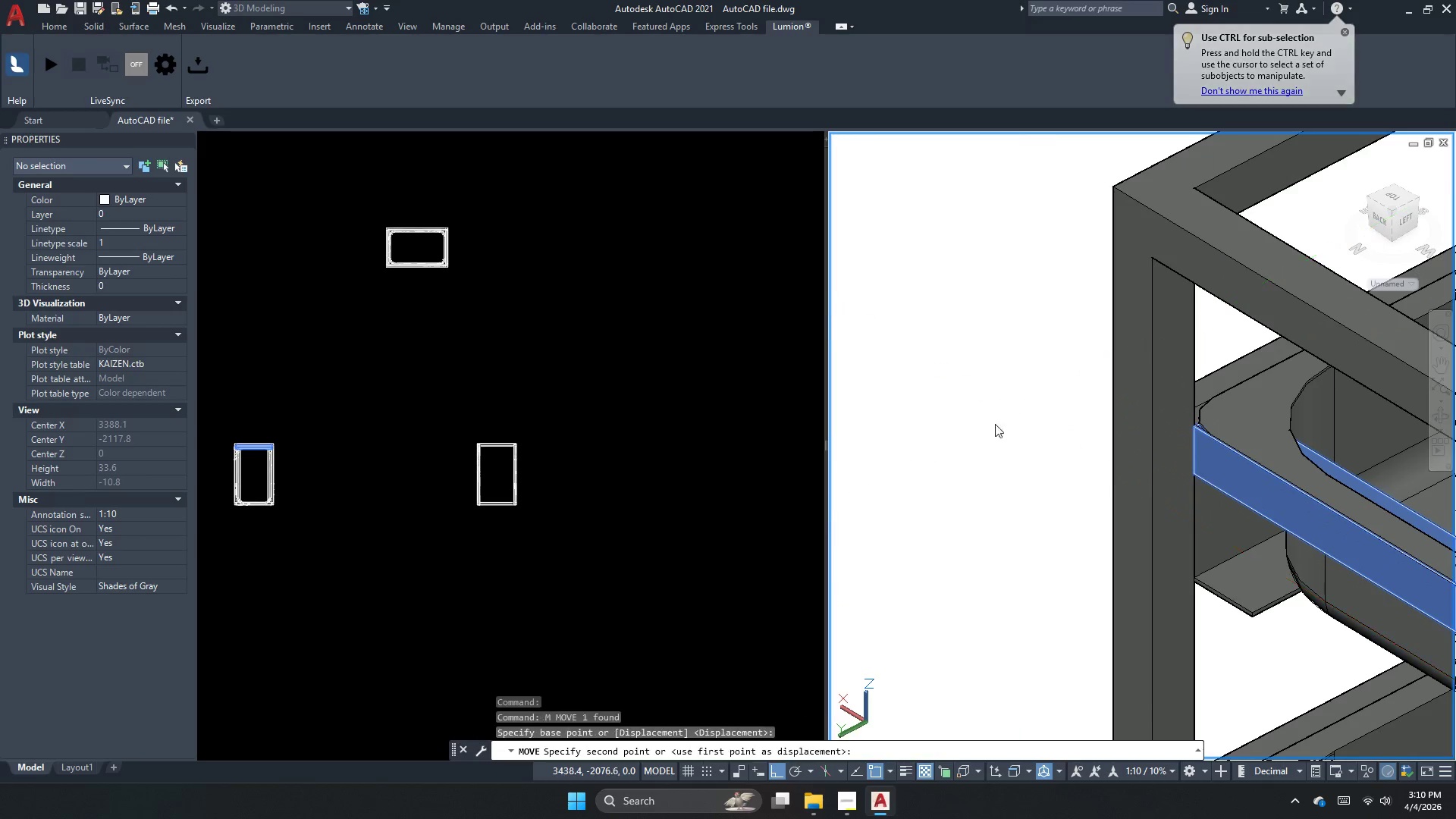 
key(Numpad2)
 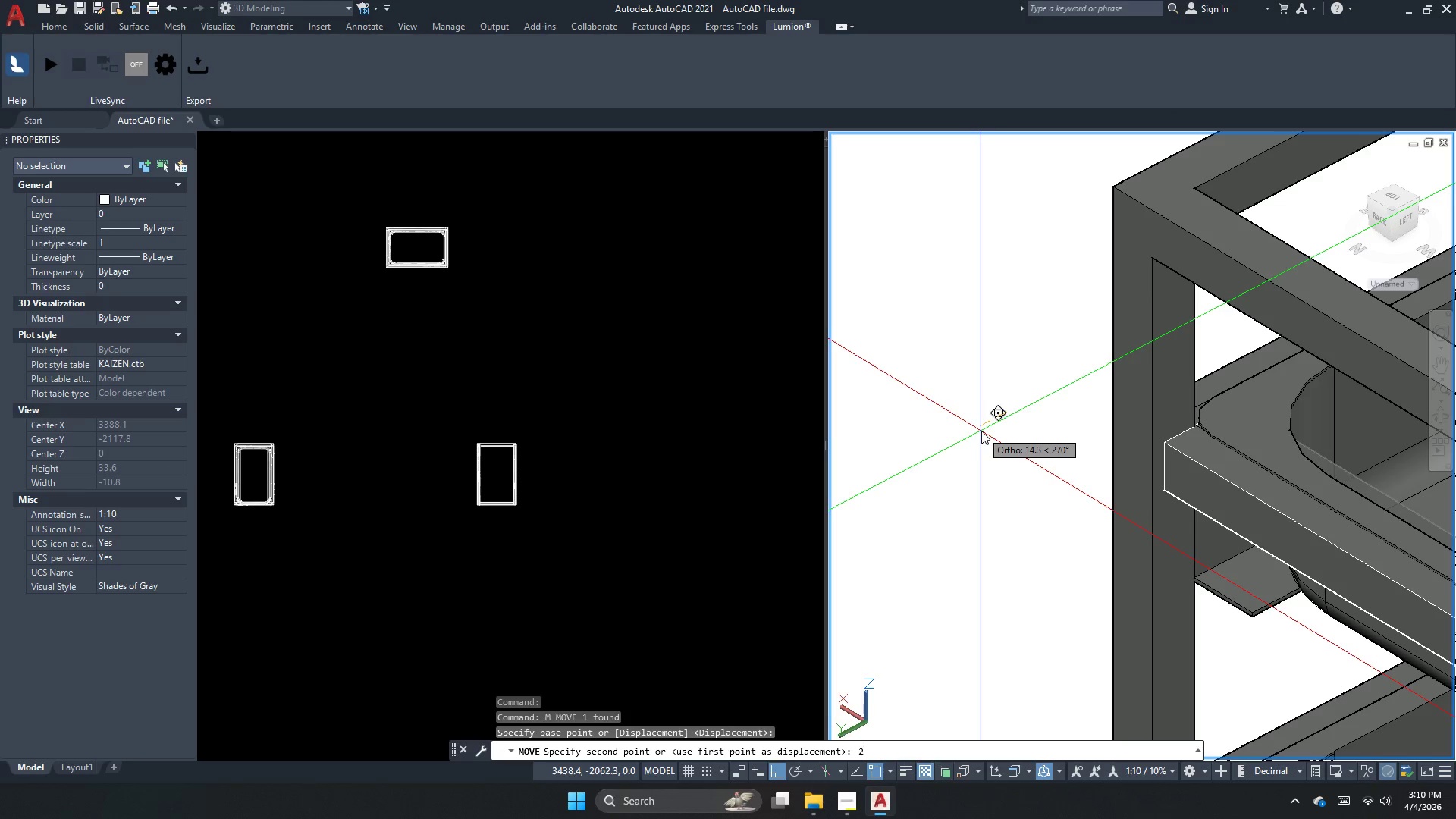 
key(Numpad0)
 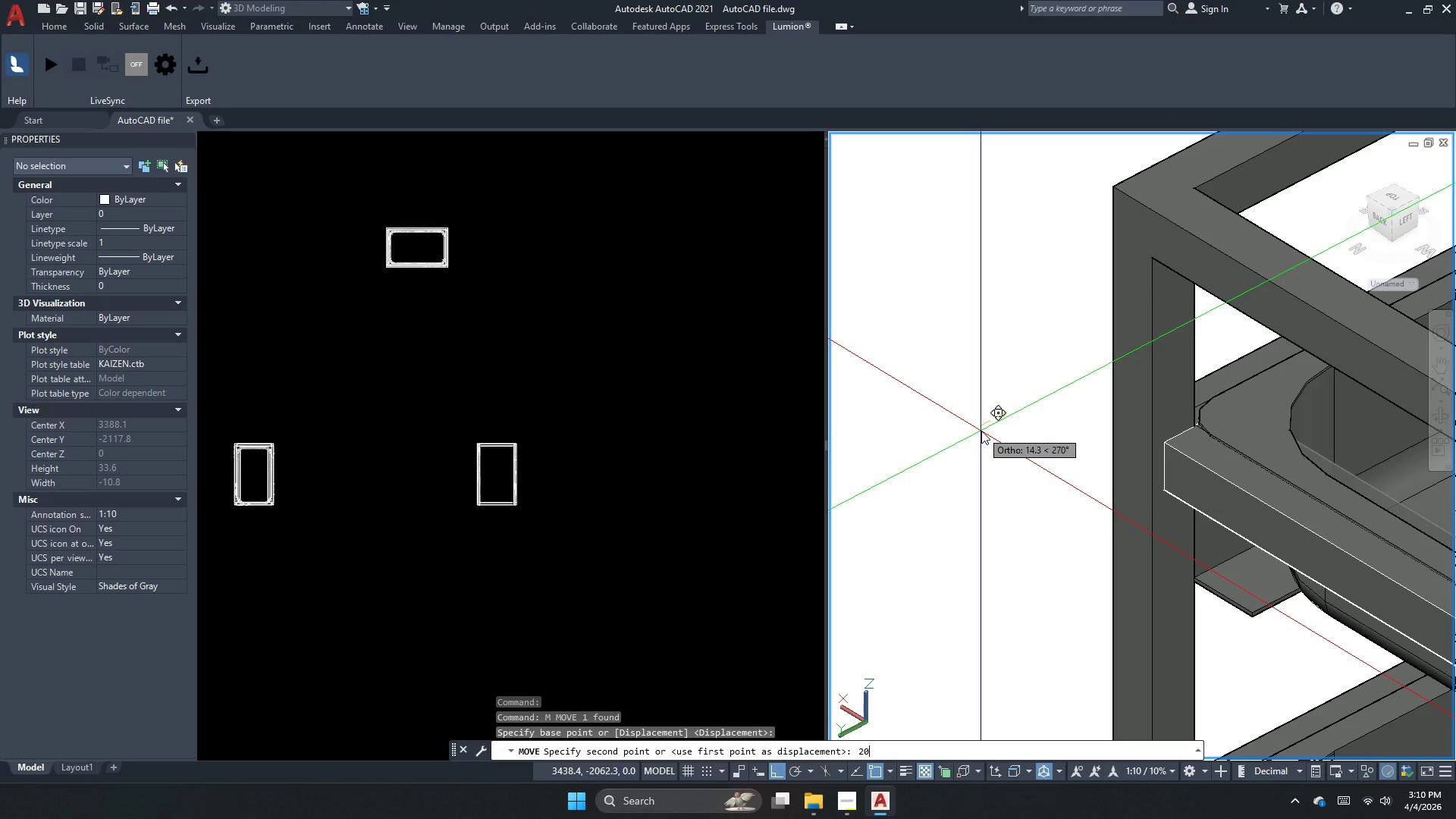 
key(NumpadEnter)
 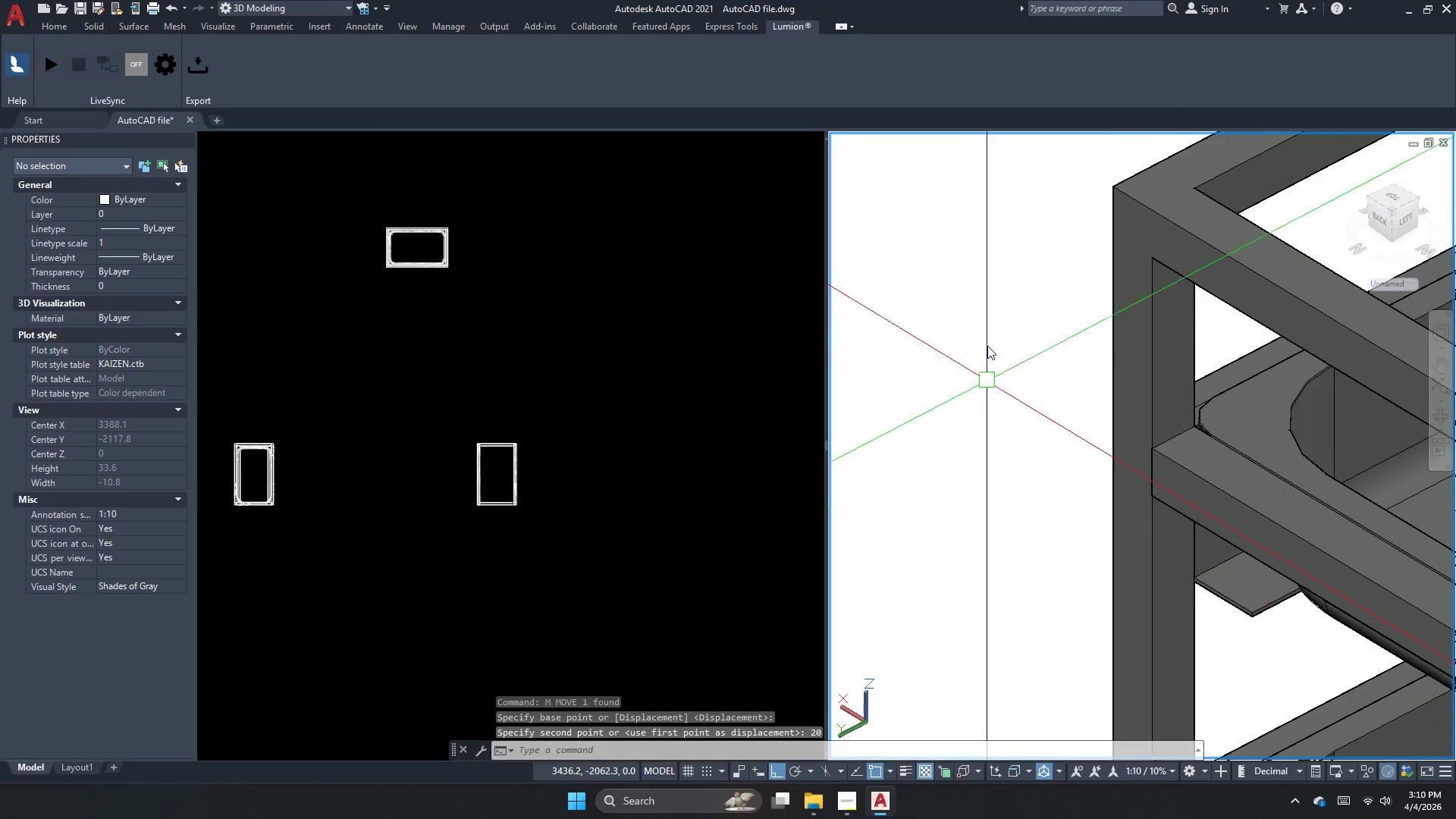 
scroll: coordinate [987, 341], scroll_direction: down, amount: 3.0
 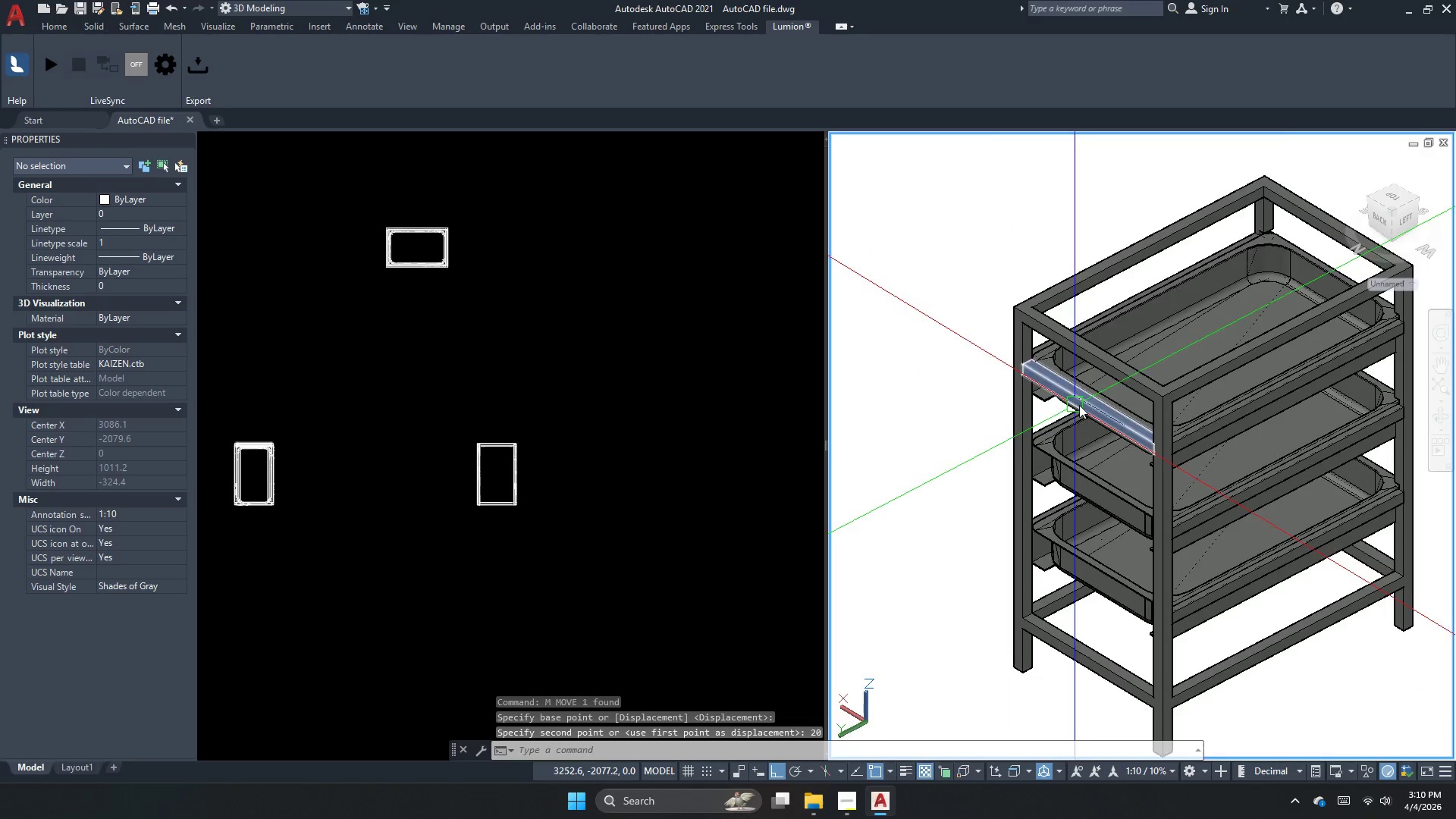 
scroll: coordinate [1078, 399], scroll_direction: up, amount: 4.0
 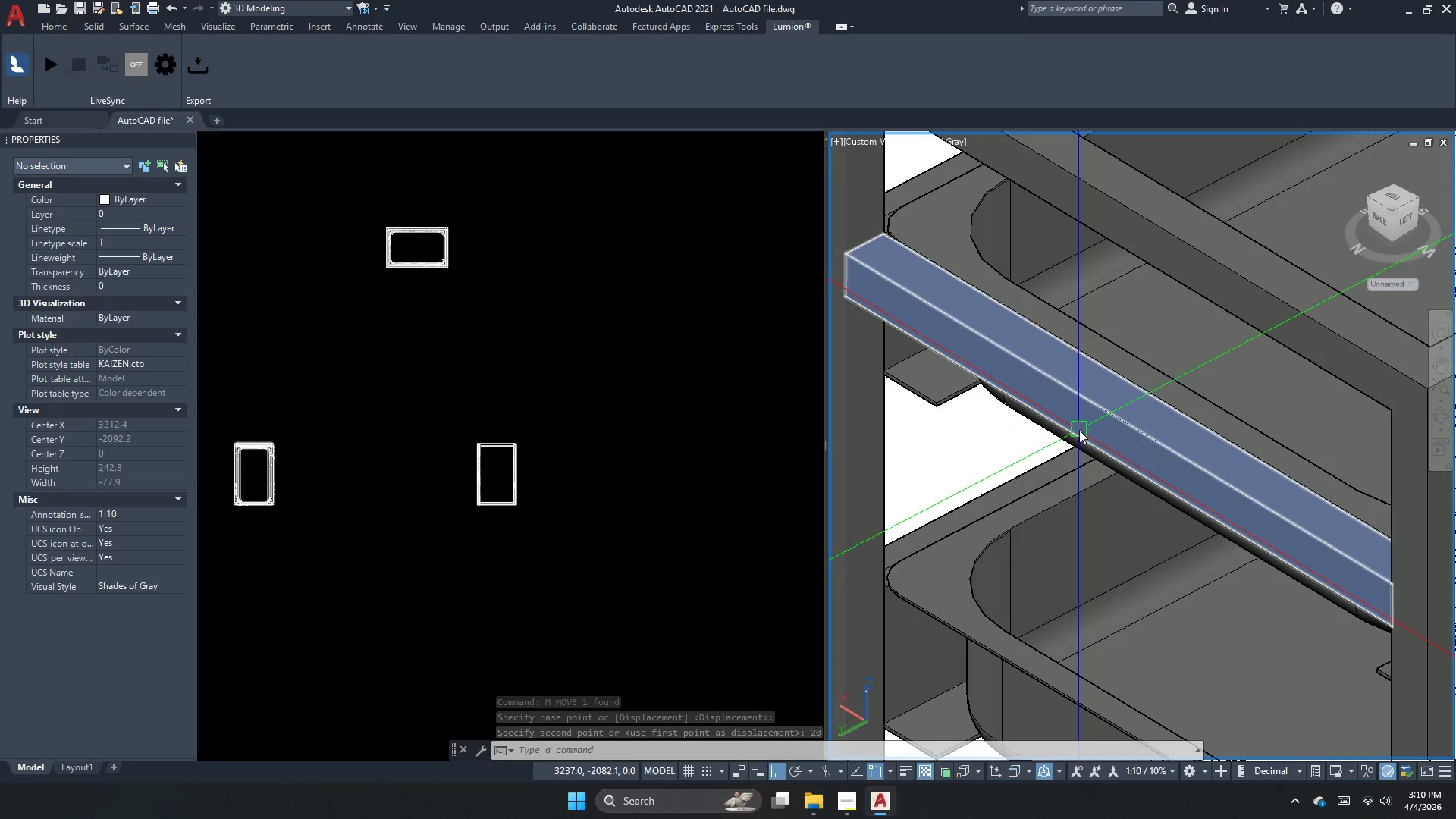 
key(Escape)
 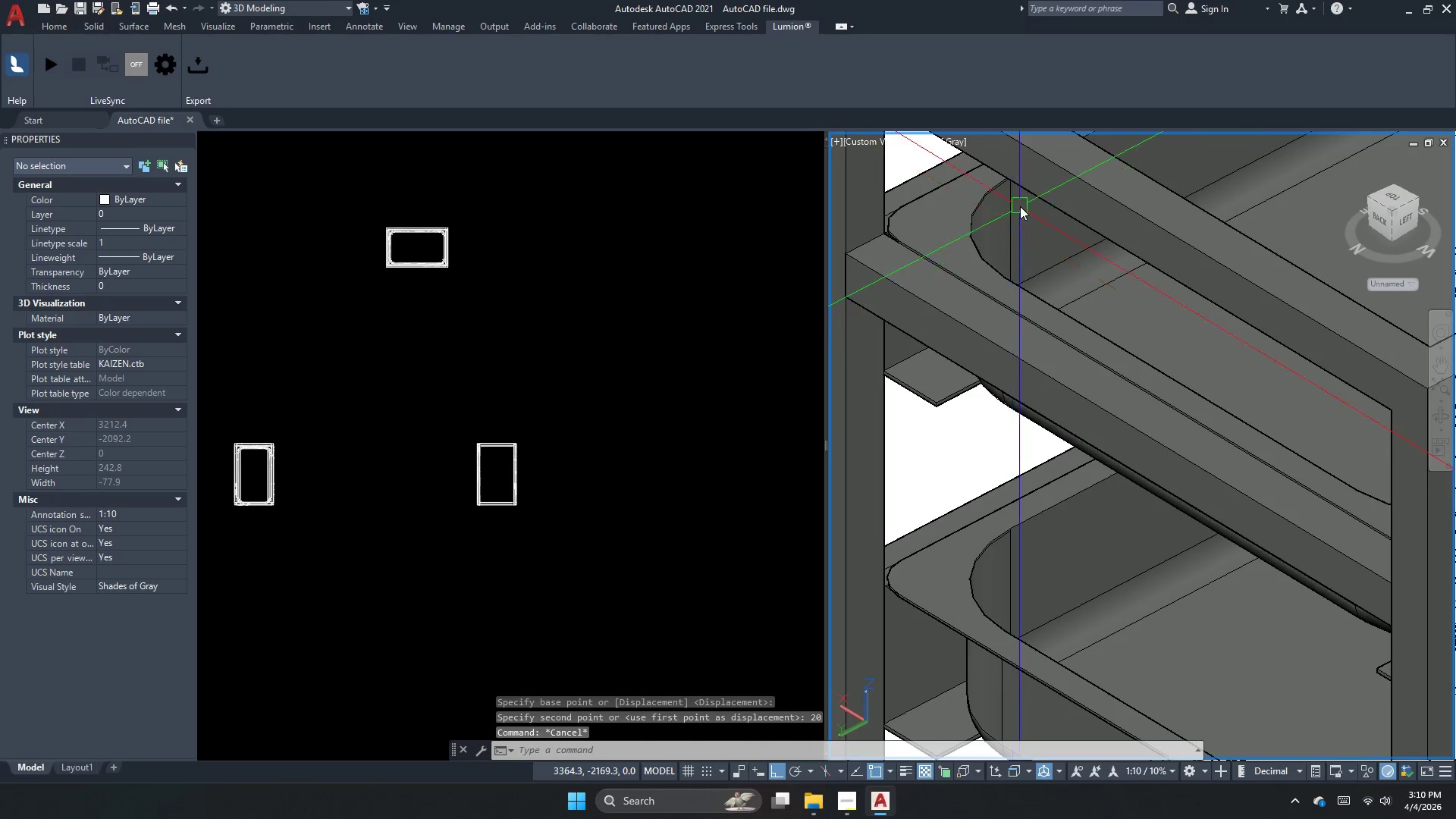 
scroll: coordinate [1020, 206], scroll_direction: down, amount: 3.0
 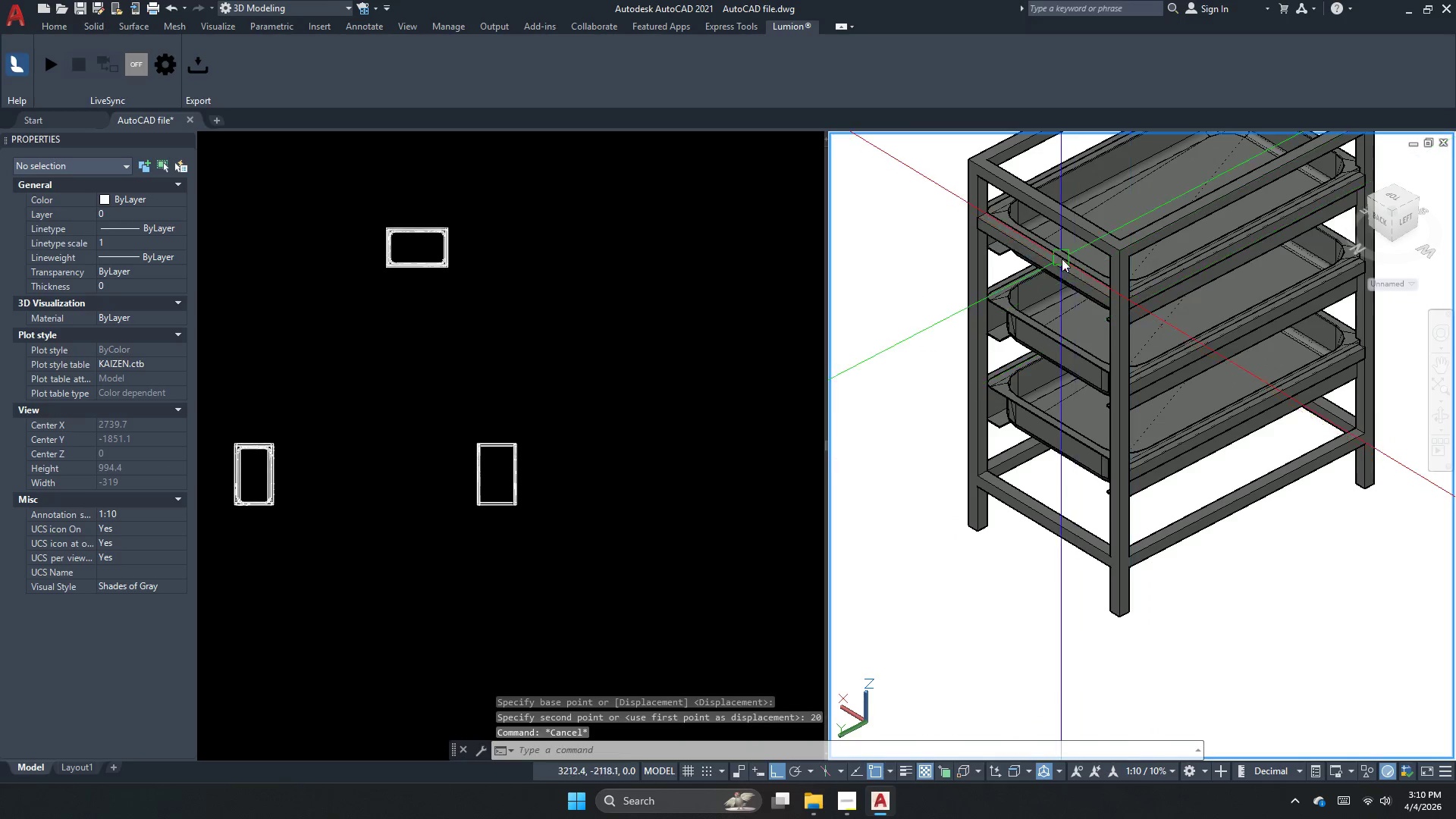 
scroll: coordinate [1053, 253], scroll_direction: up, amount: 3.0
 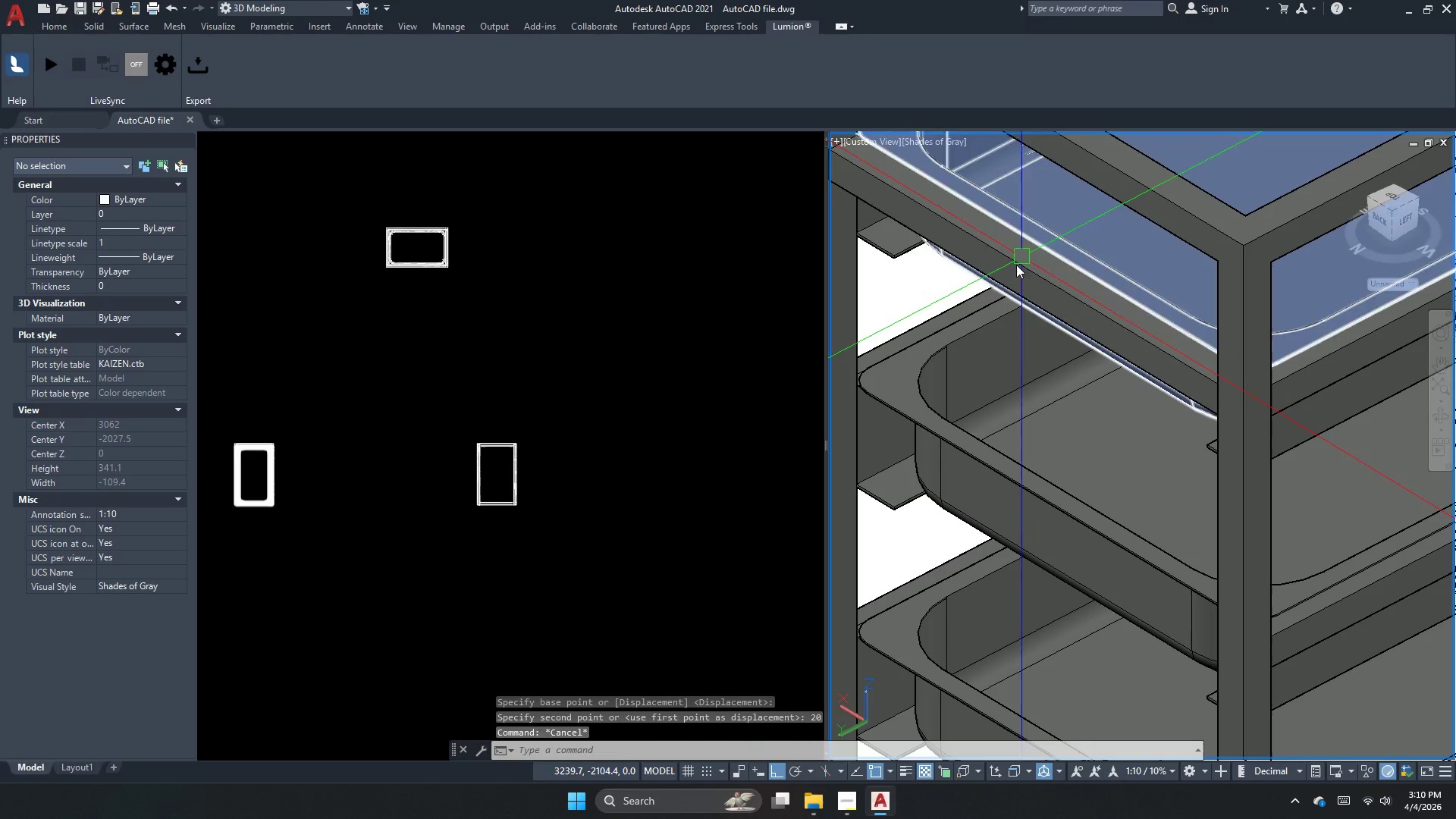 
left_click([1015, 265])
 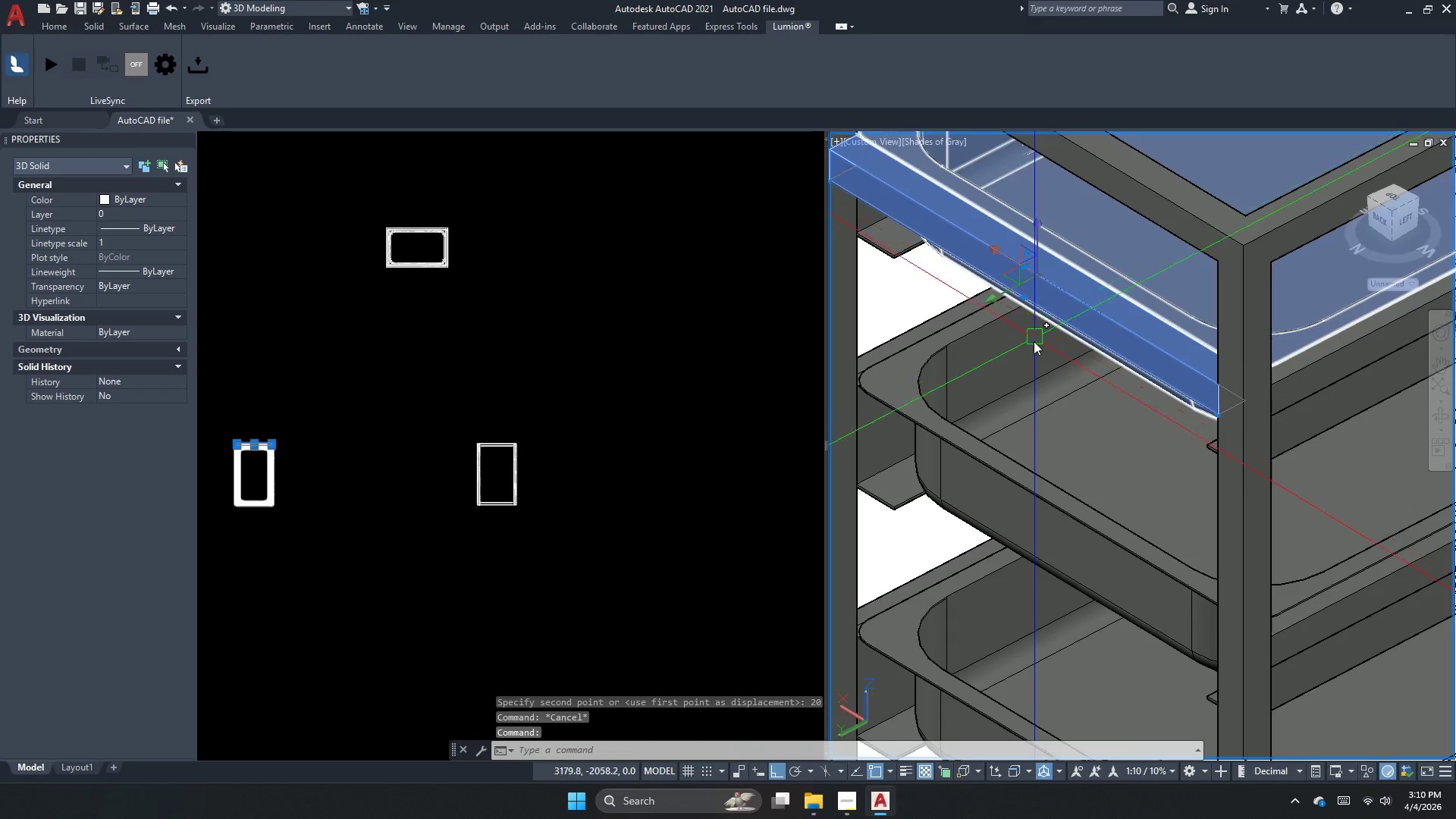 
scroll: coordinate [1027, 351], scroll_direction: down, amount: 1.0
 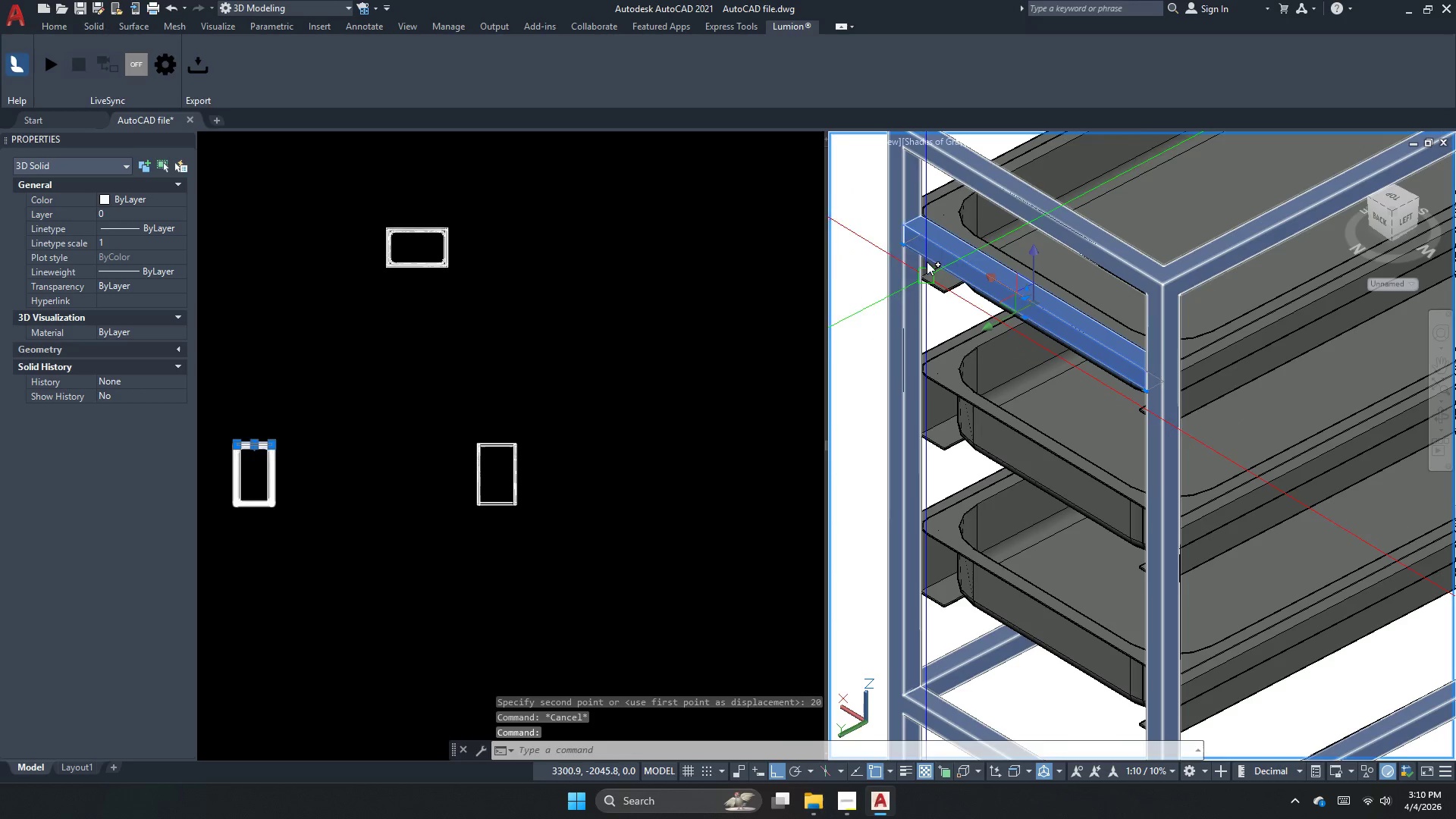 
scroll: coordinate [930, 286], scroll_direction: up, amount: 3.0
 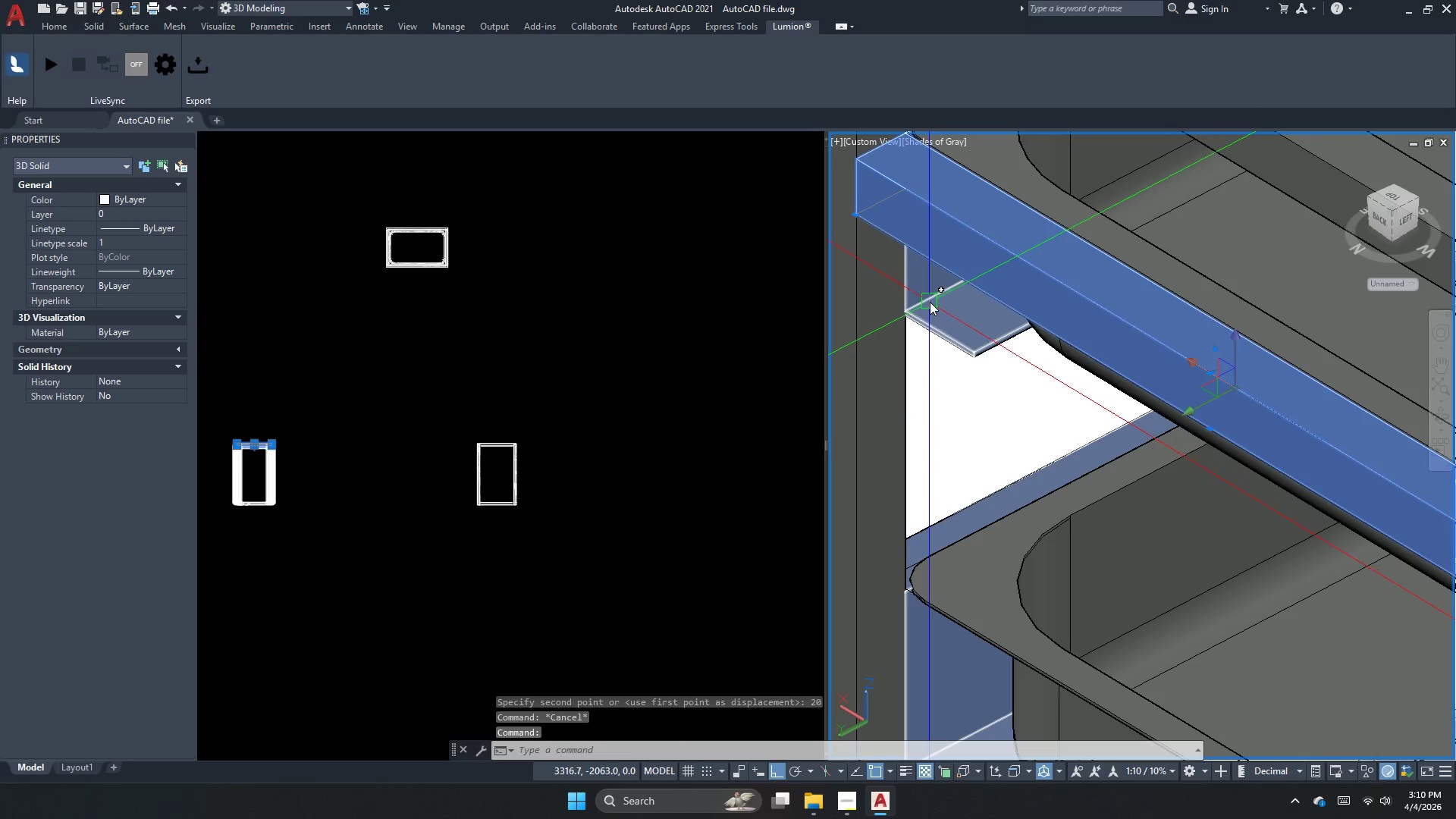 
type(co )
 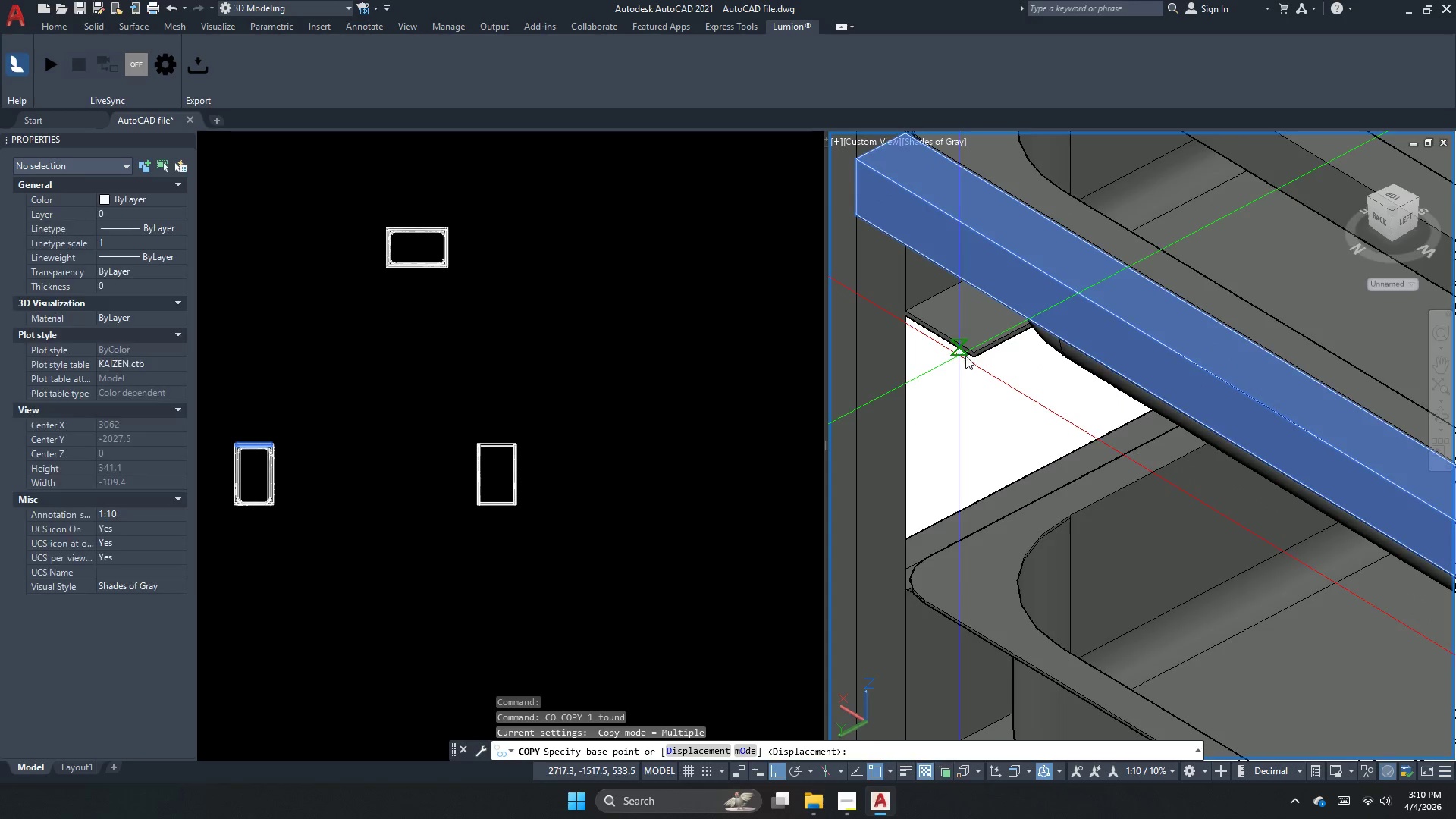 
scroll: coordinate [966, 356], scroll_direction: up, amount: 3.0
 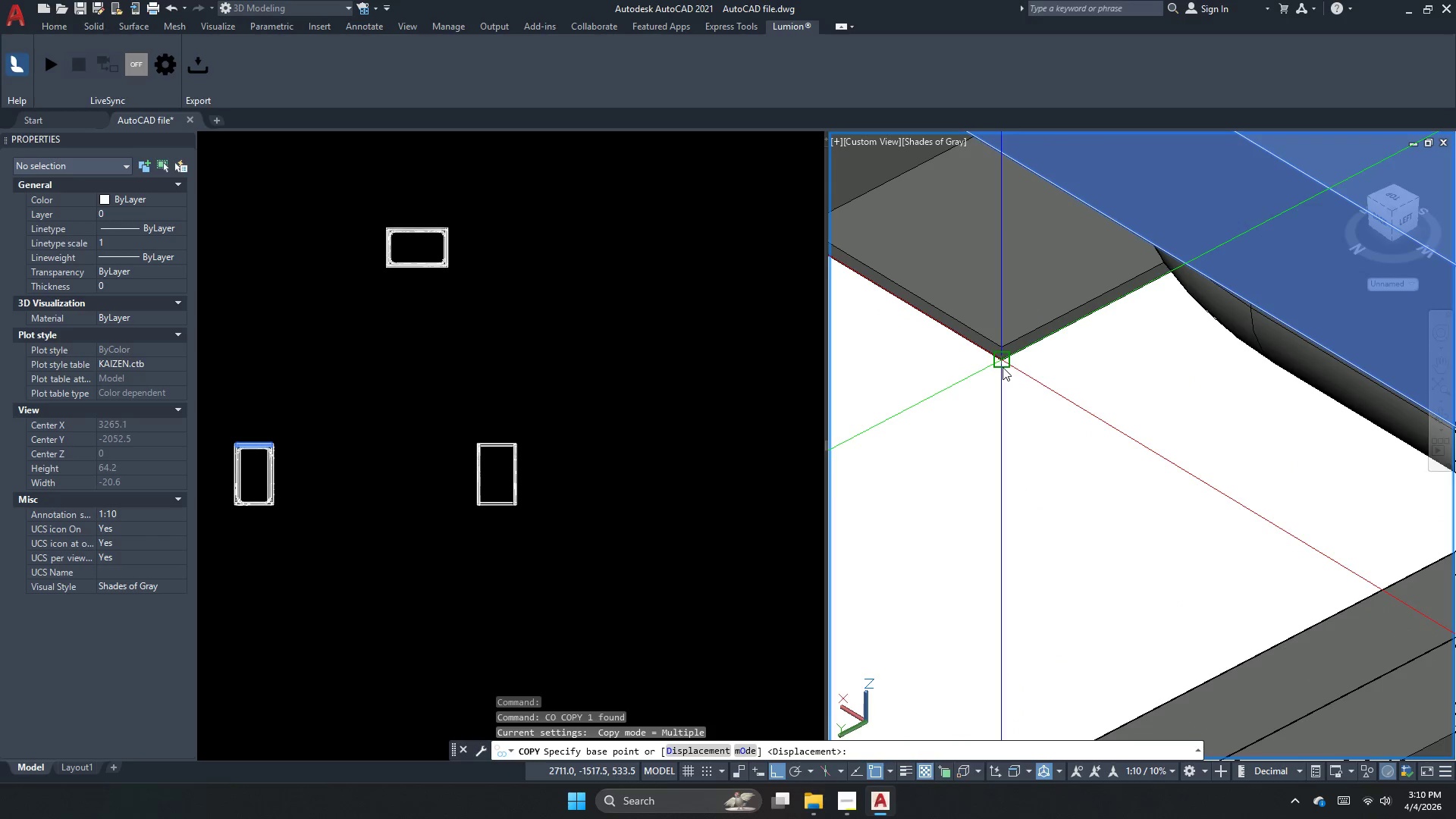 
left_click_drag(start_coordinate=[1003, 367], to_coordinate=[981, 406])
 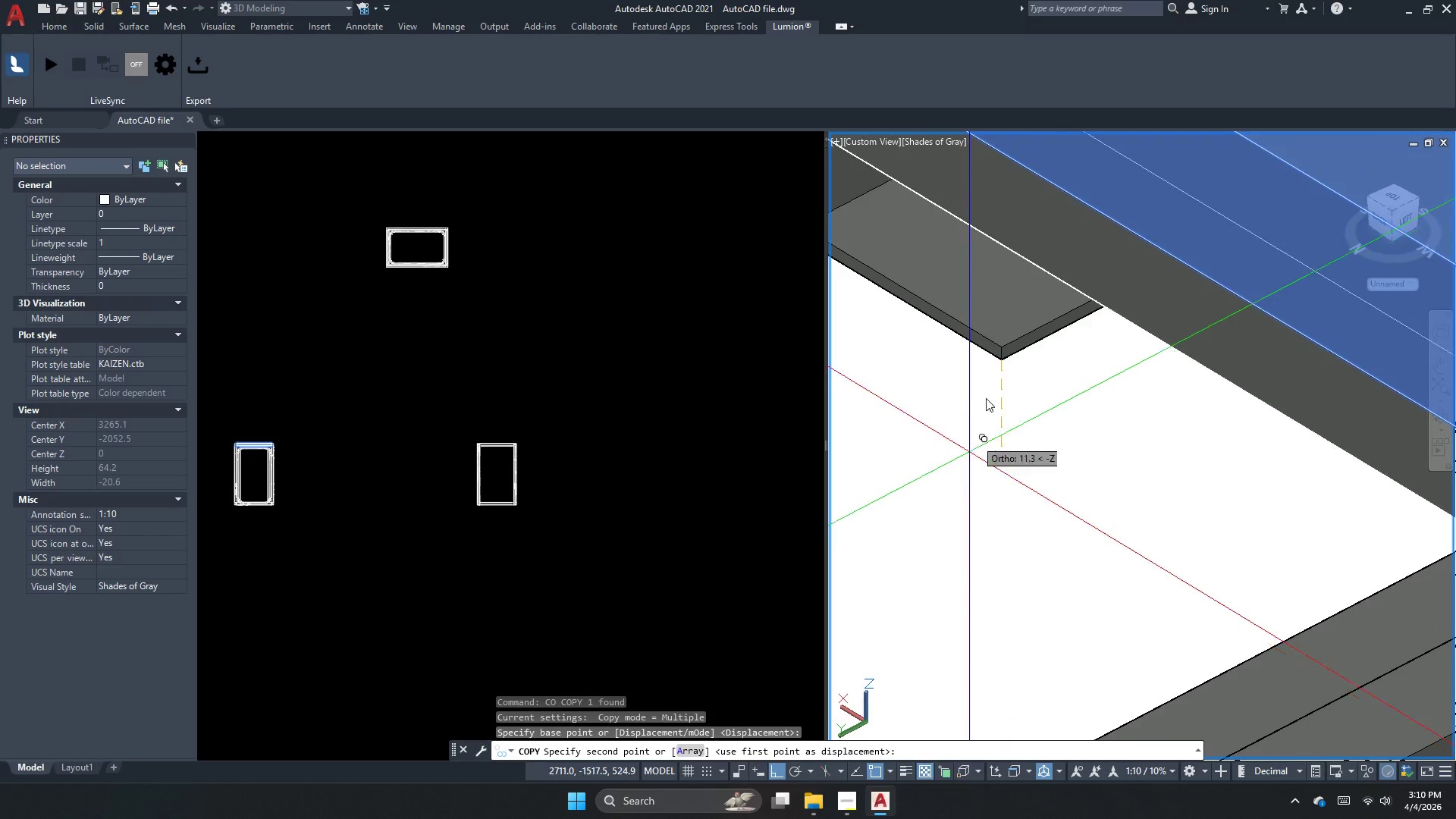 
scroll: coordinate [995, 206], scroll_direction: down, amount: 3.0
 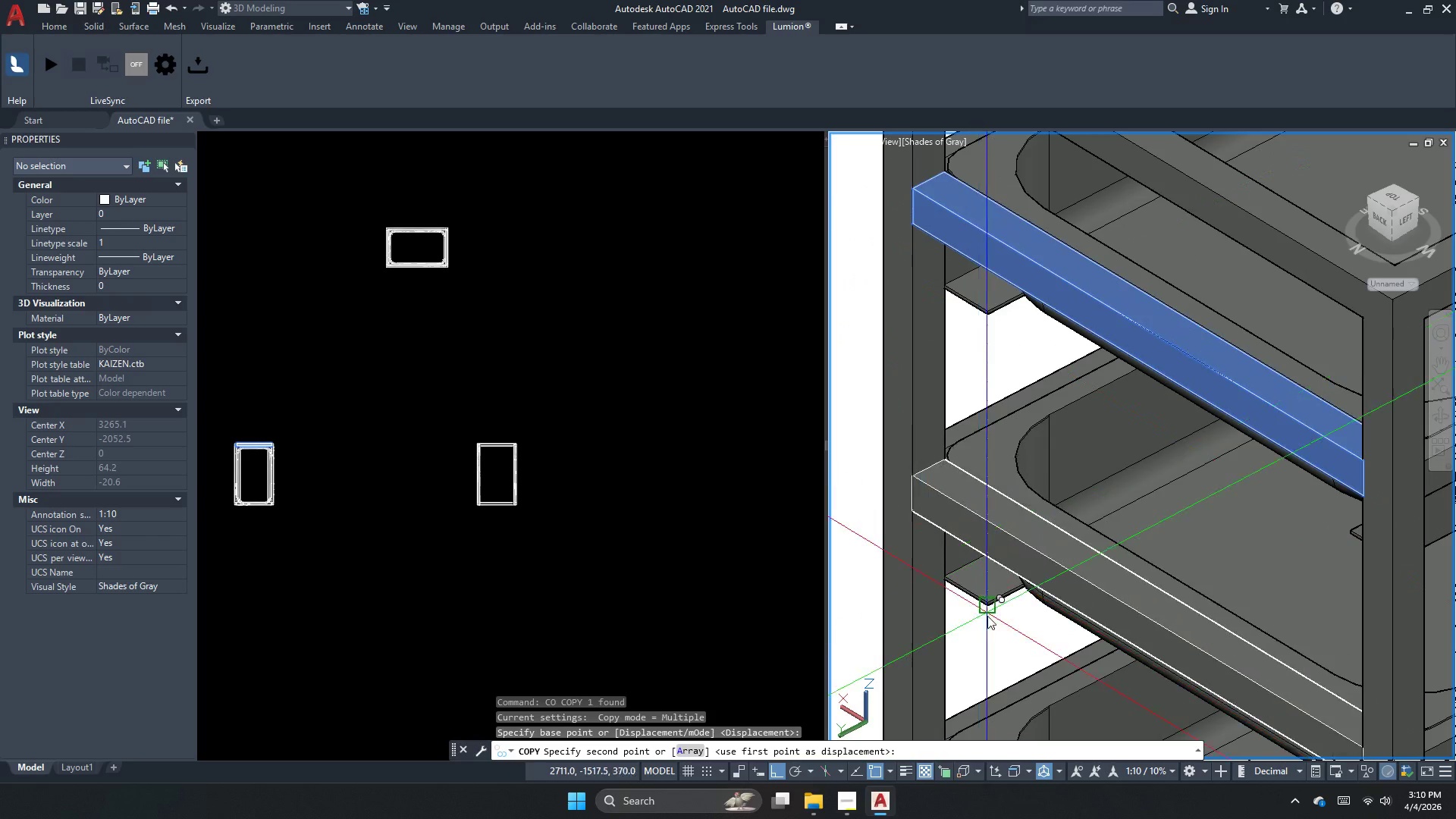 
scroll: coordinate [977, 538], scroll_direction: up, amount: 7.0
 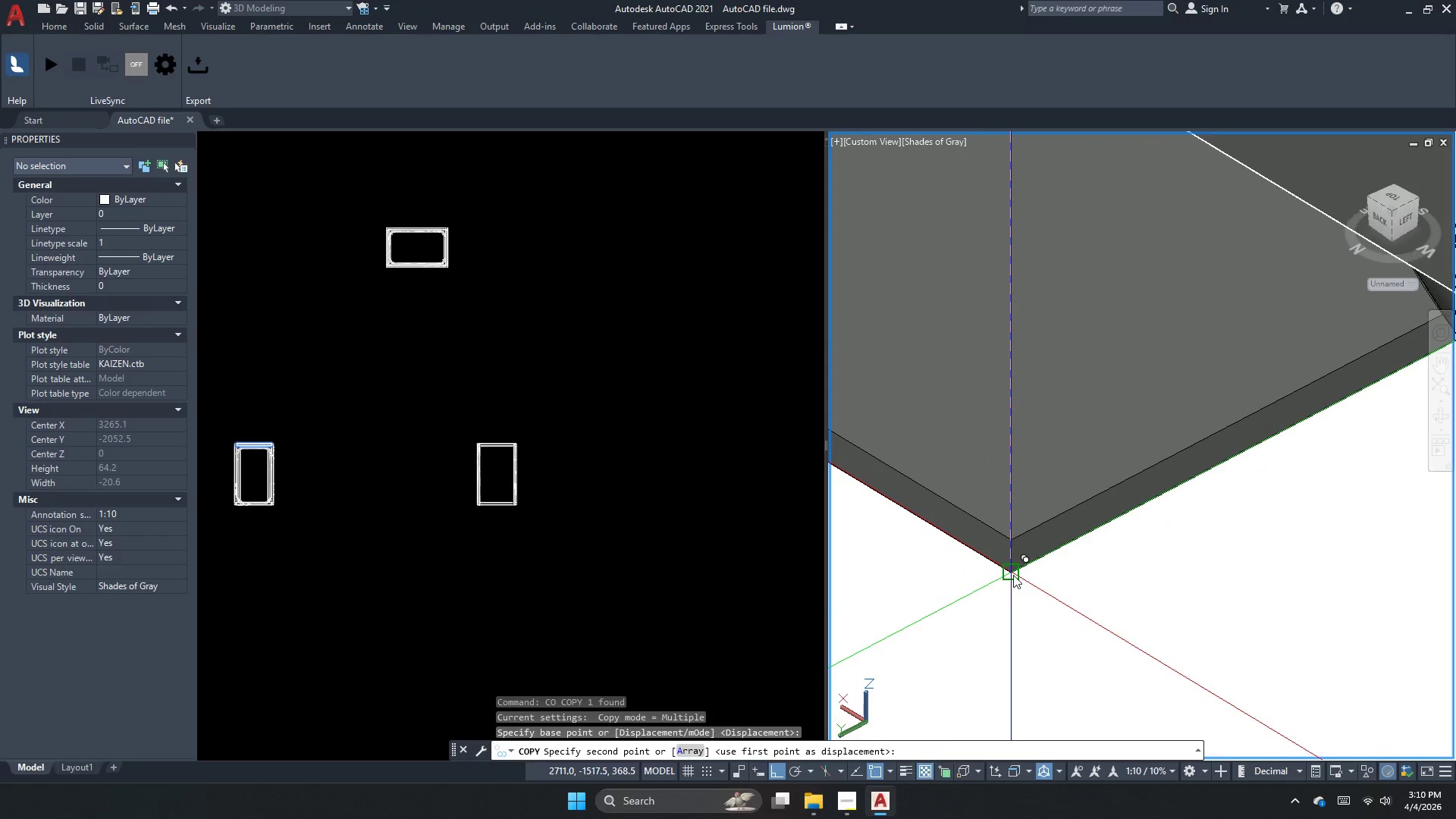 
left_click([1014, 575])
 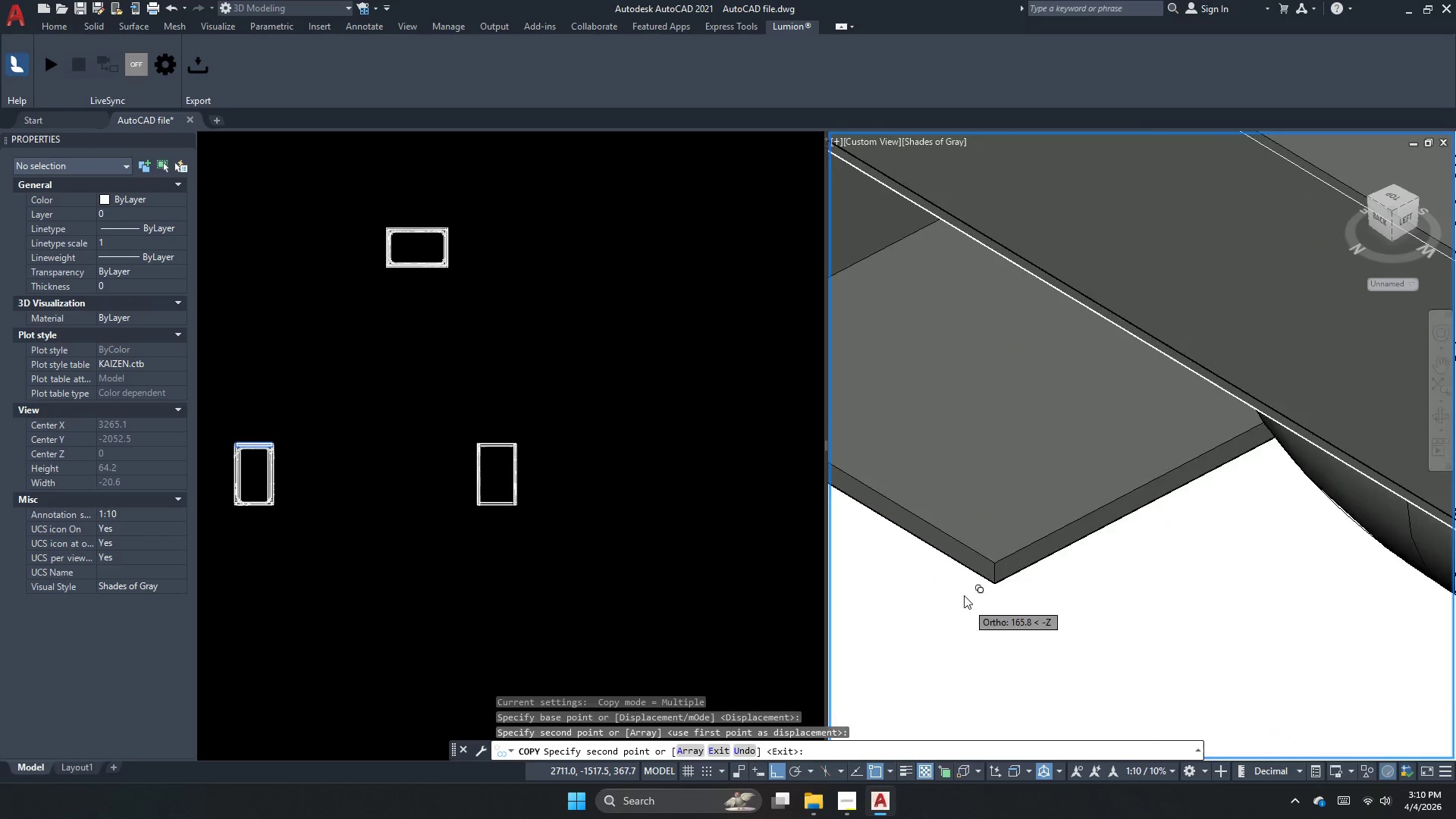 
scroll: coordinate [1041, 297], scroll_direction: down, amount: 7.0
 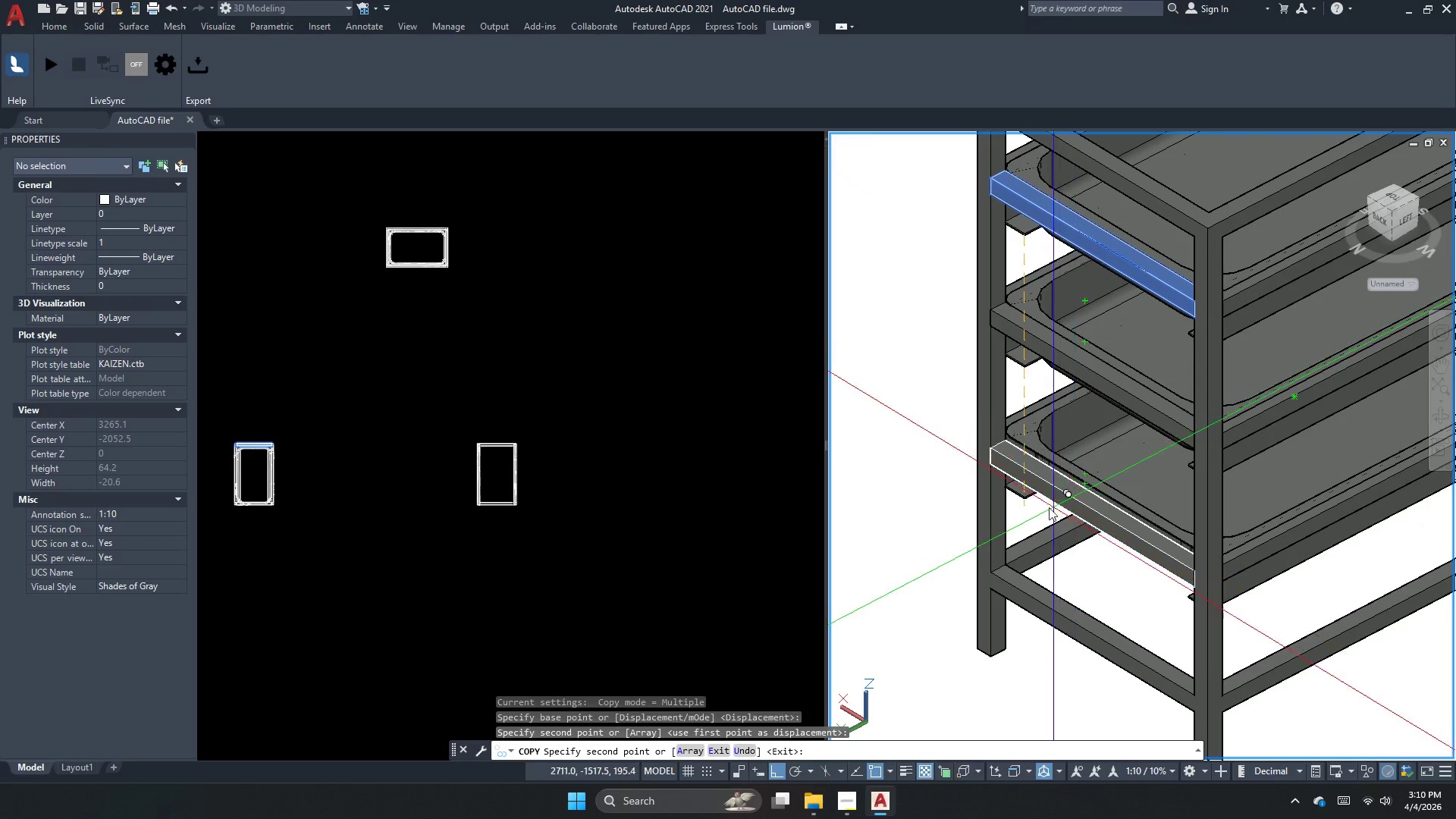 
scroll: coordinate [969, 486], scroll_direction: up, amount: 7.0
 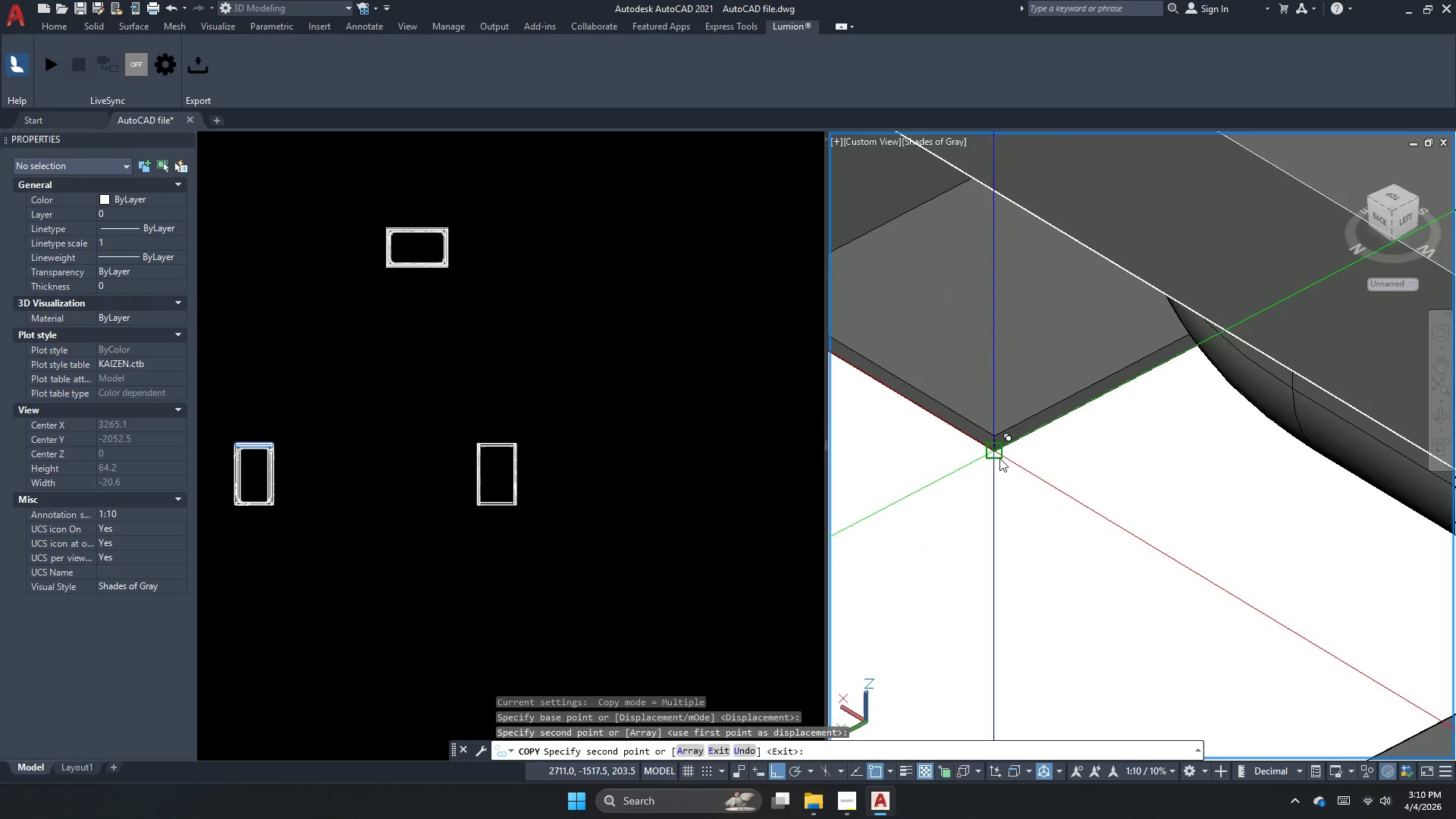 
left_click_drag(start_coordinate=[999, 458], to_coordinate=[993, 464])
 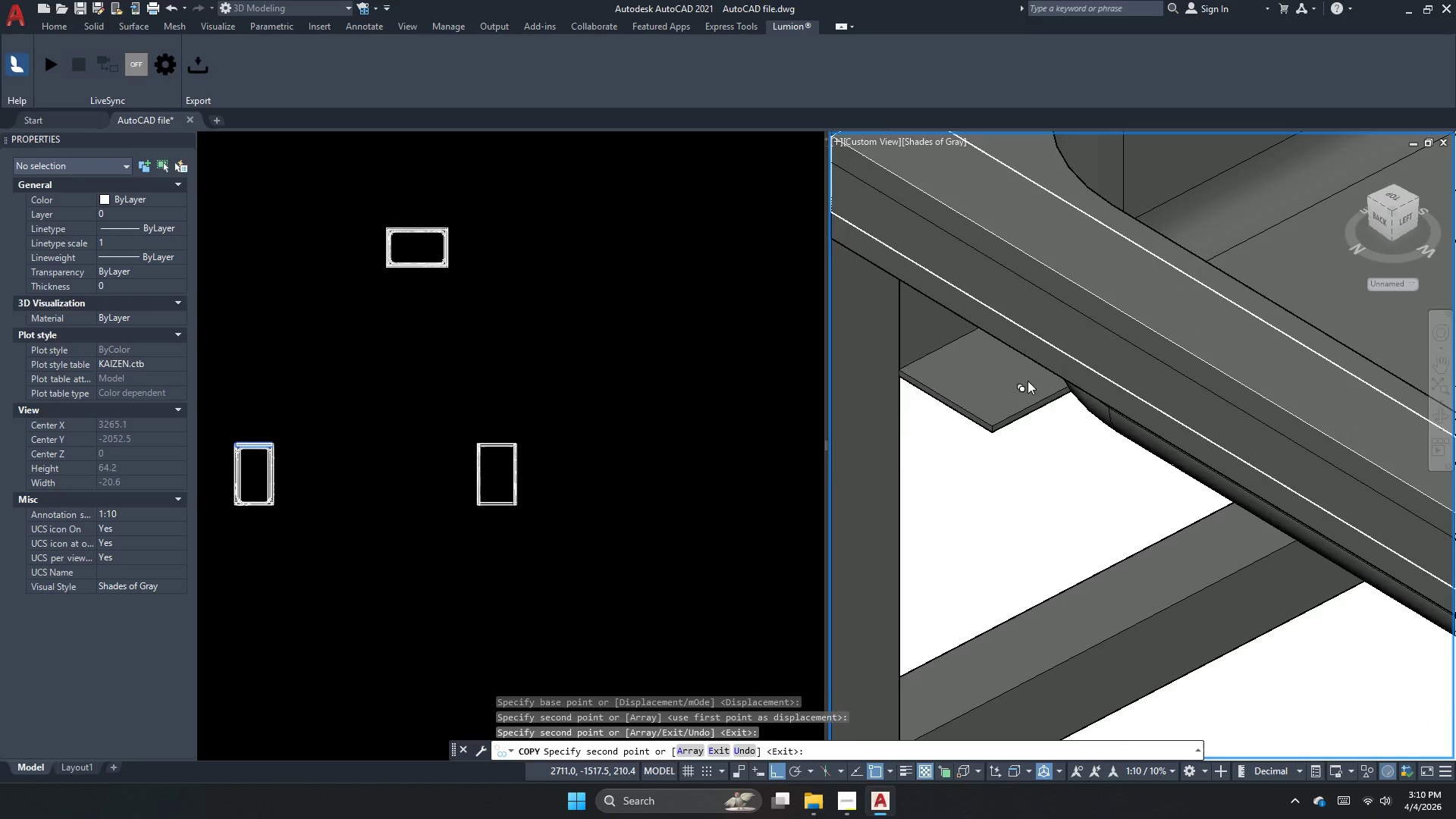 
scroll: coordinate [1062, 332], scroll_direction: down, amount: 6.0
 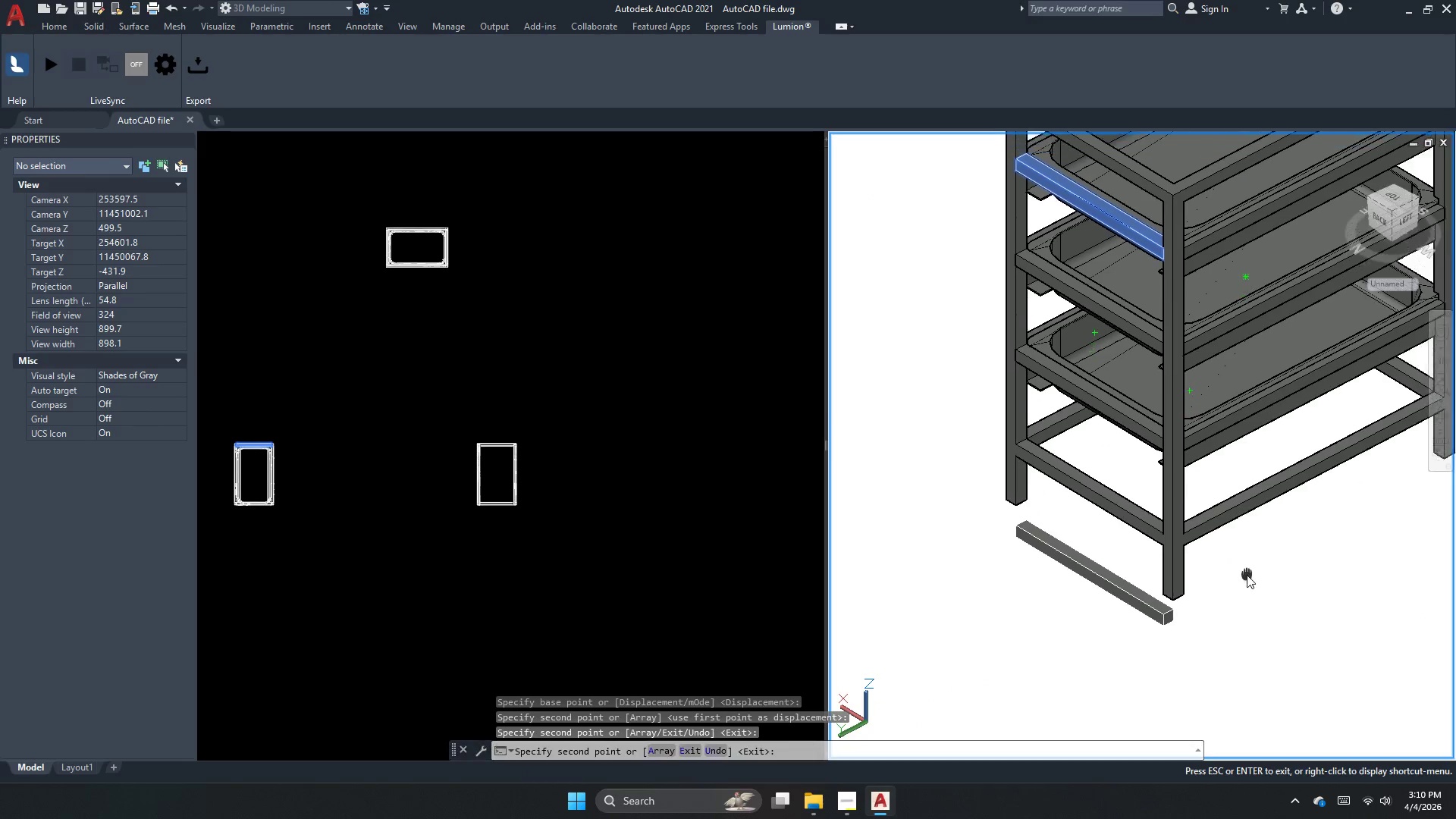 
key(Escape)
 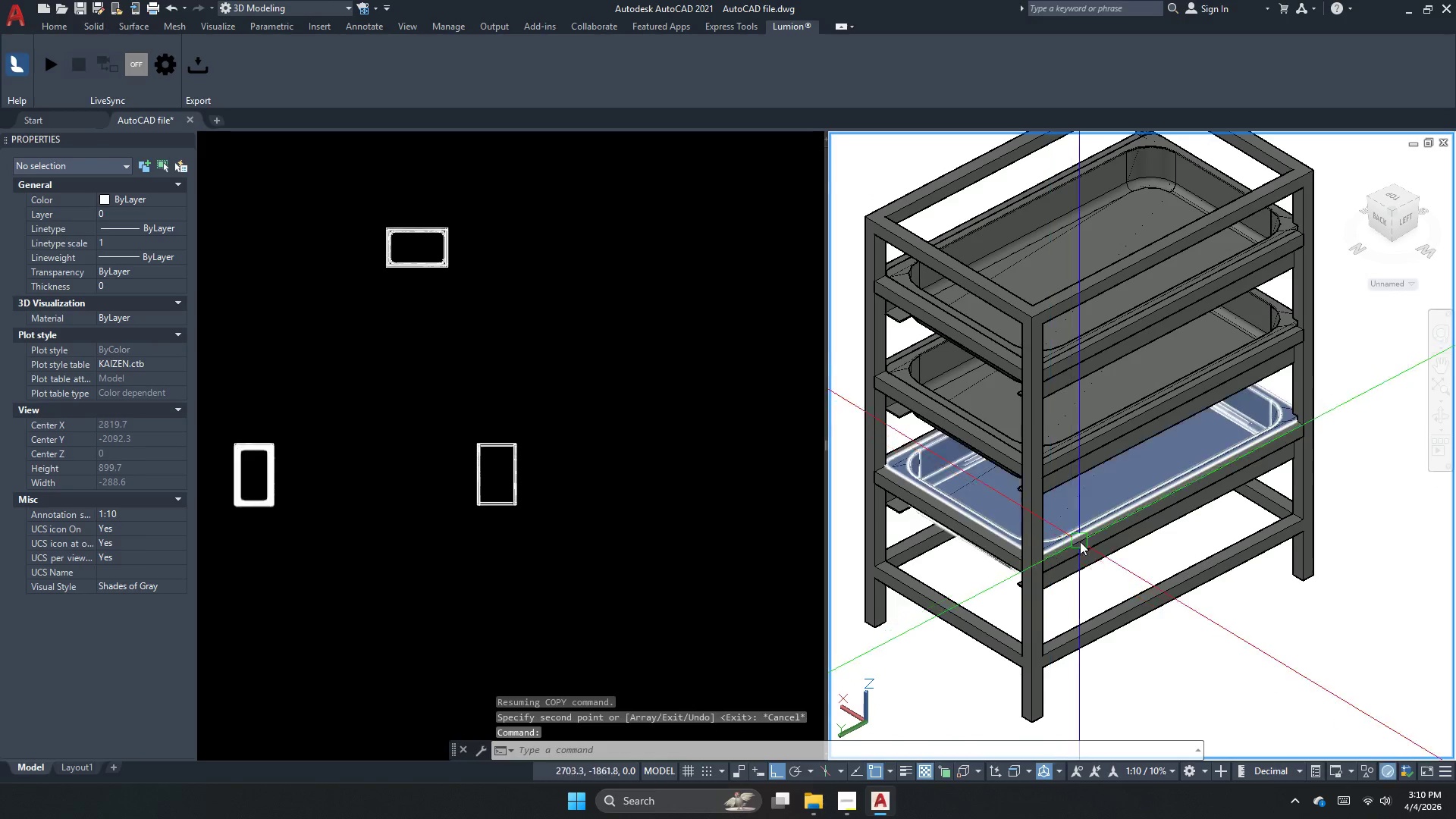 
key(Escape)
 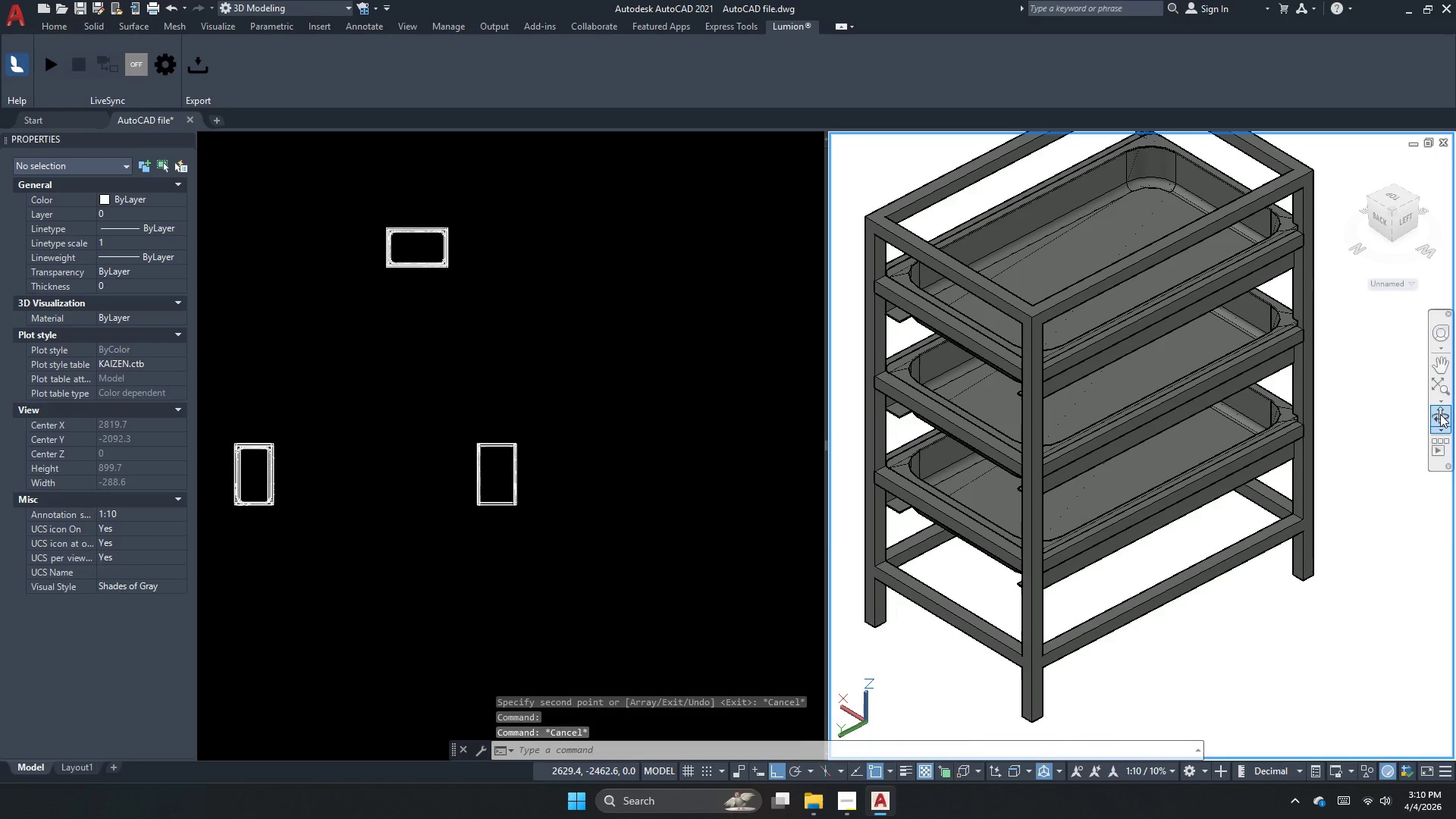 
left_click([1440, 414])
 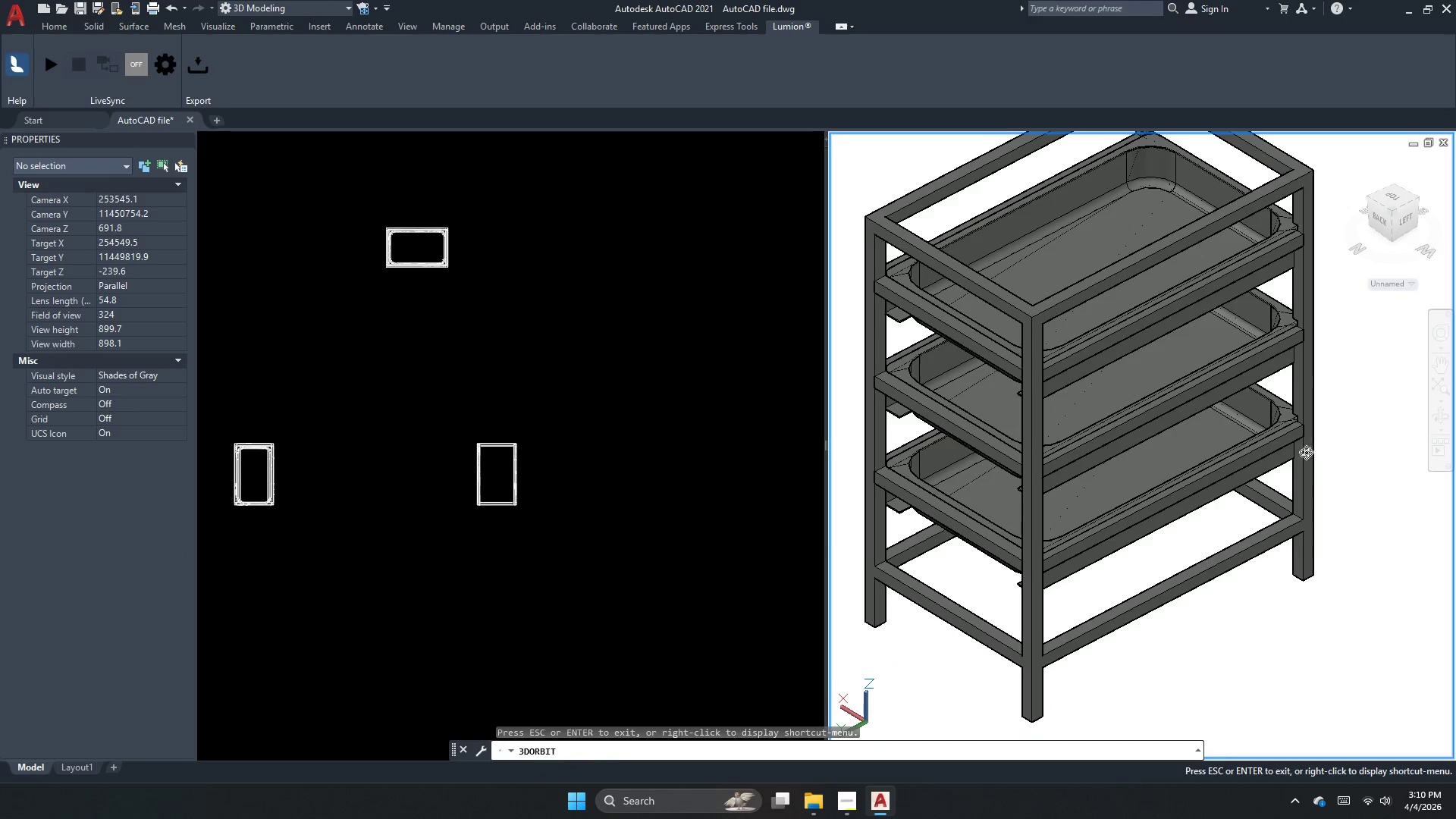 
left_click_drag(start_coordinate=[1297, 457], to_coordinate=[886, 271])
 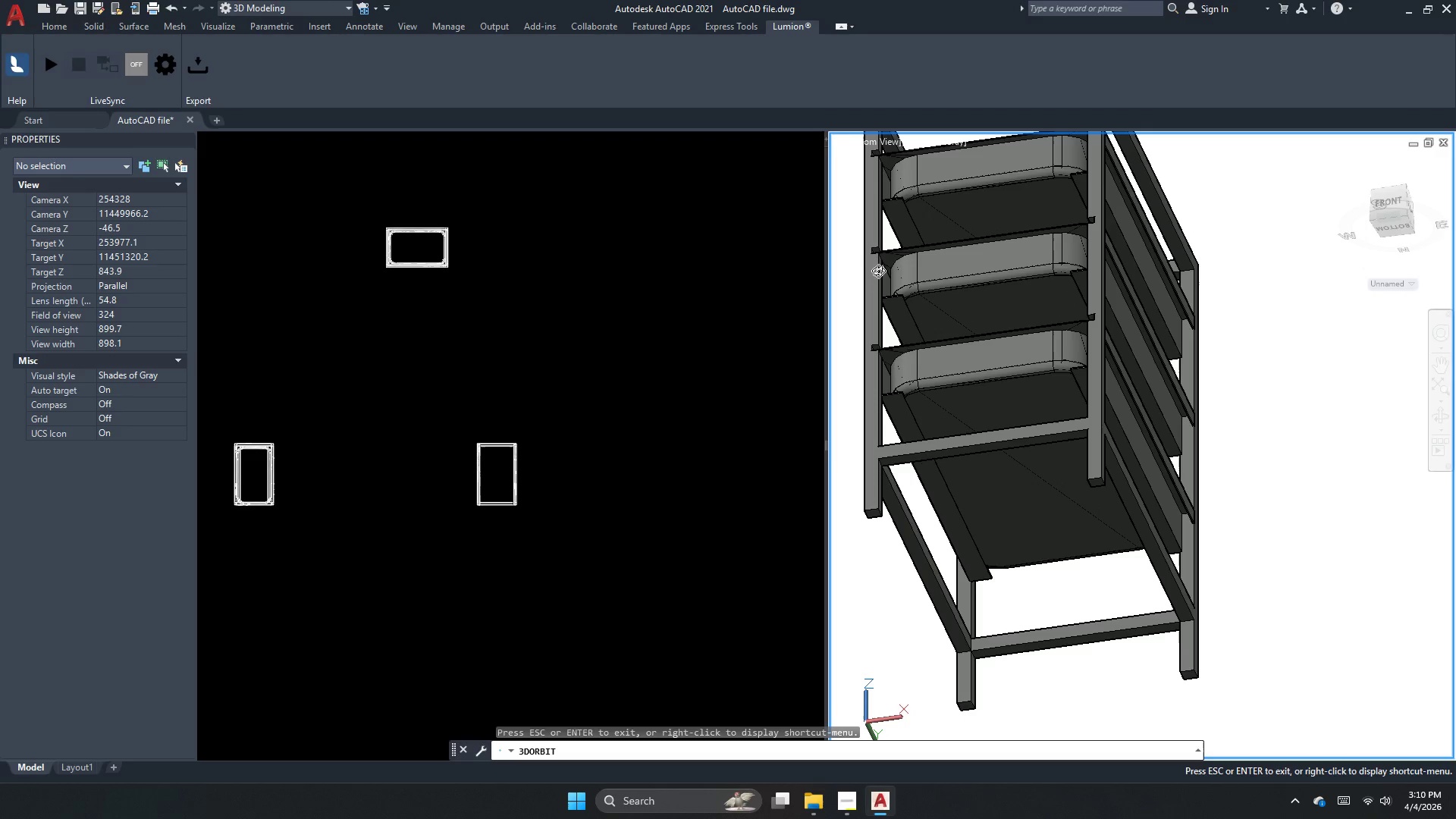 
left_click_drag(start_coordinate=[1056, 361], to_coordinate=[1031, 486])
 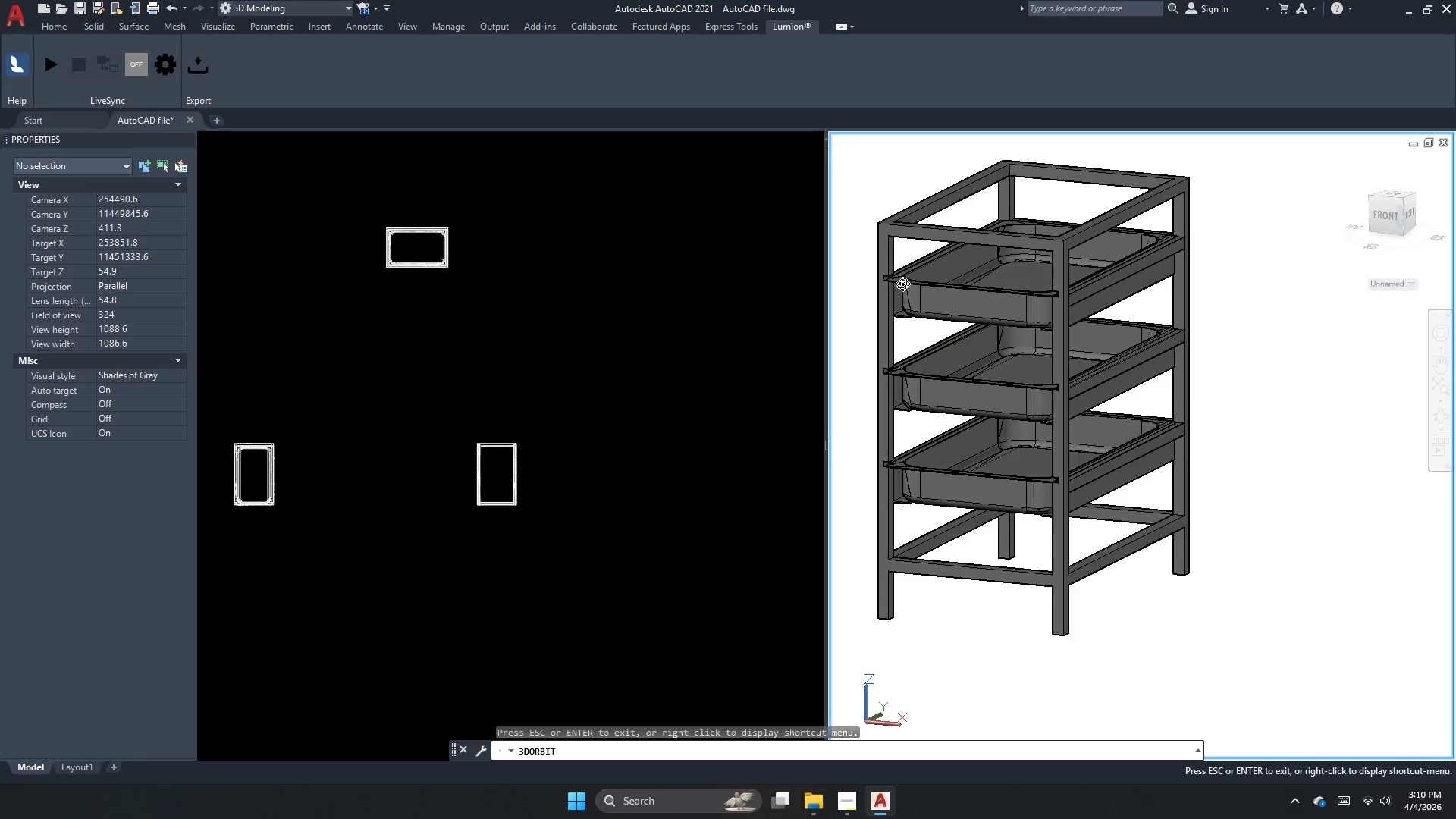 
scroll: coordinate [1059, 344], scroll_direction: down, amount: 2.0
 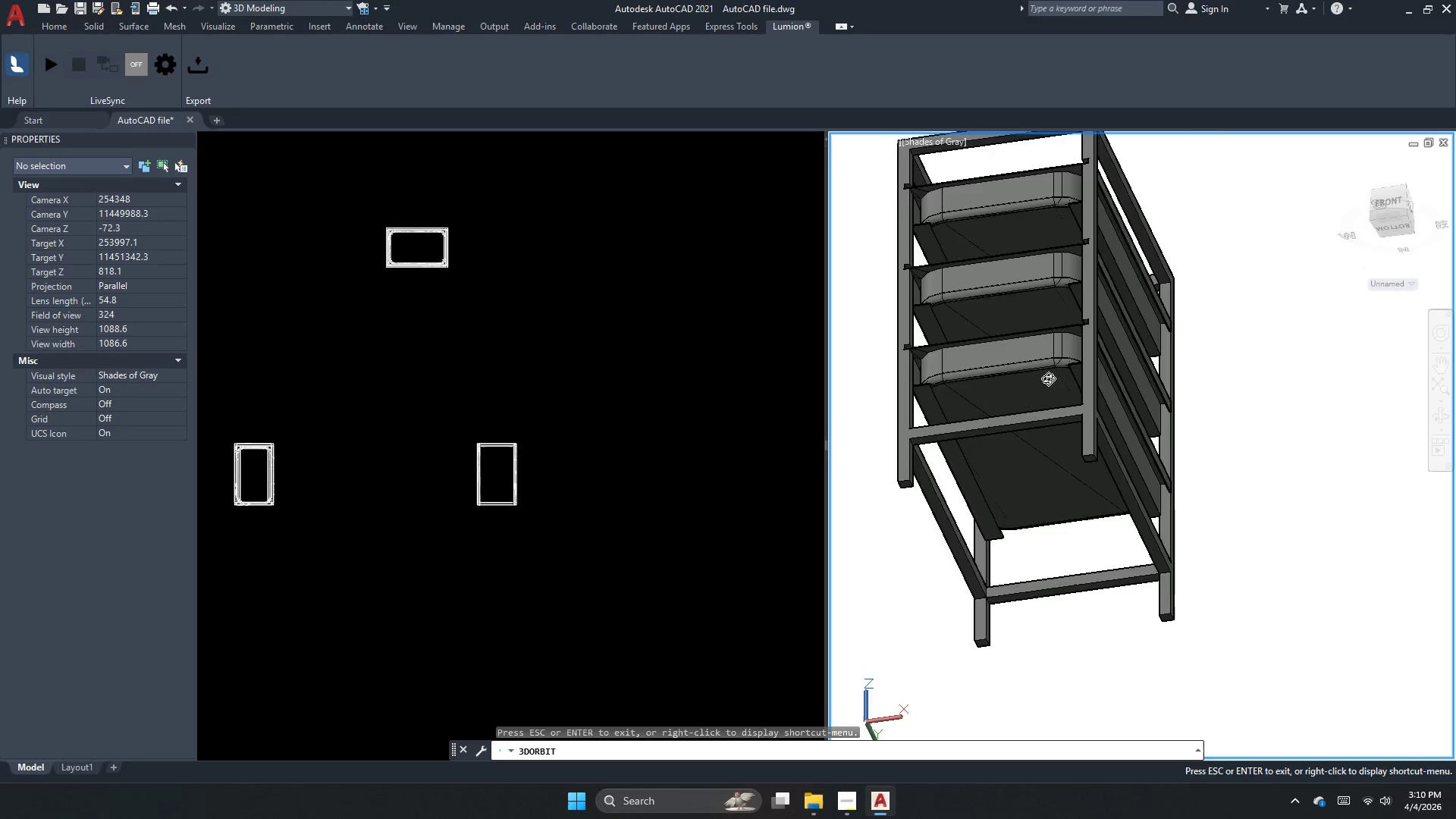 
scroll: coordinate [900, 261], scroll_direction: up, amount: 10.0
 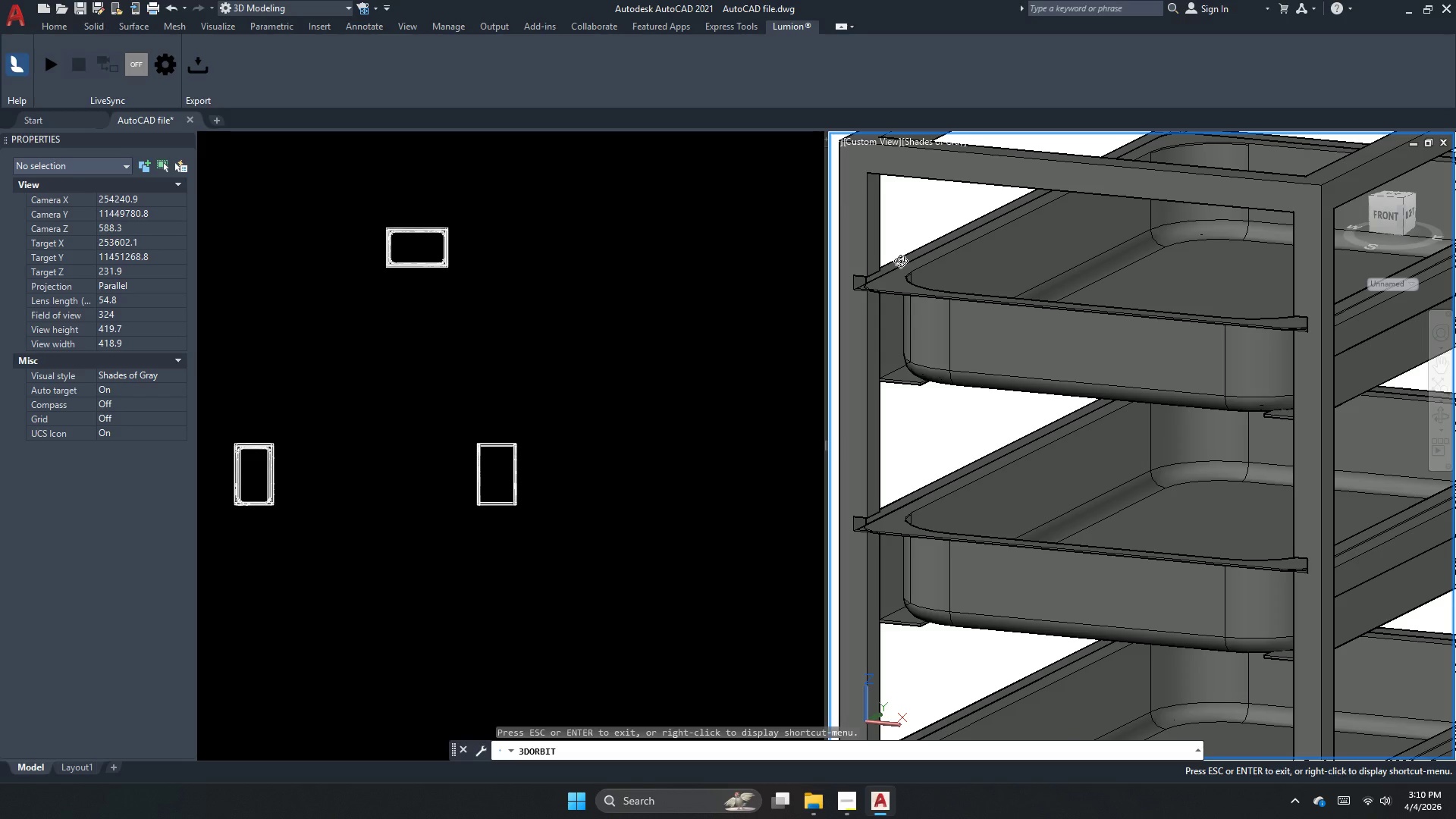 
wait(10.23)
 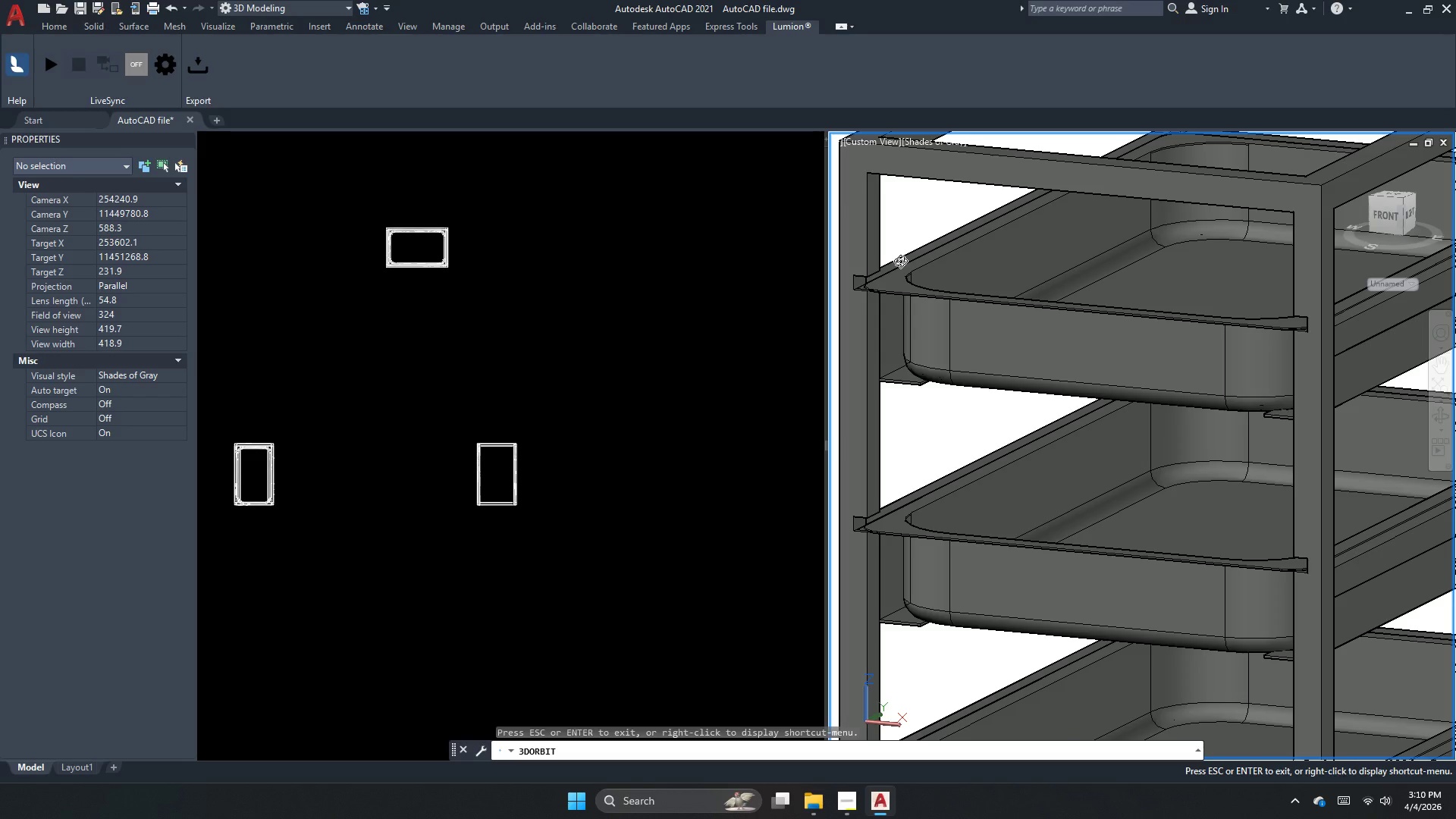 
scroll: coordinate [1000, 287], scroll_direction: down, amount: 3.0
 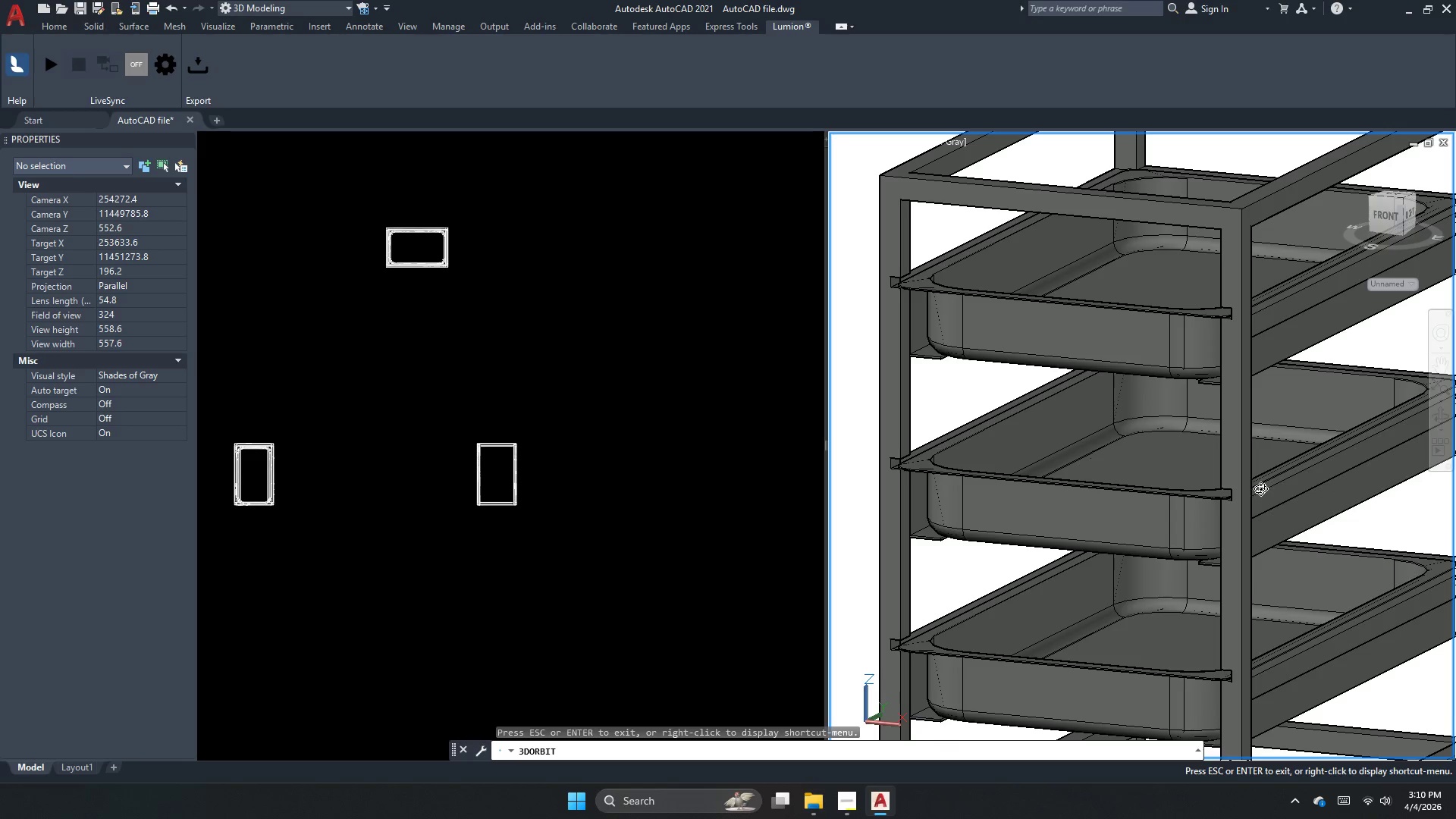 
left_click_drag(start_coordinate=[1260, 480], to_coordinate=[1256, 457])
 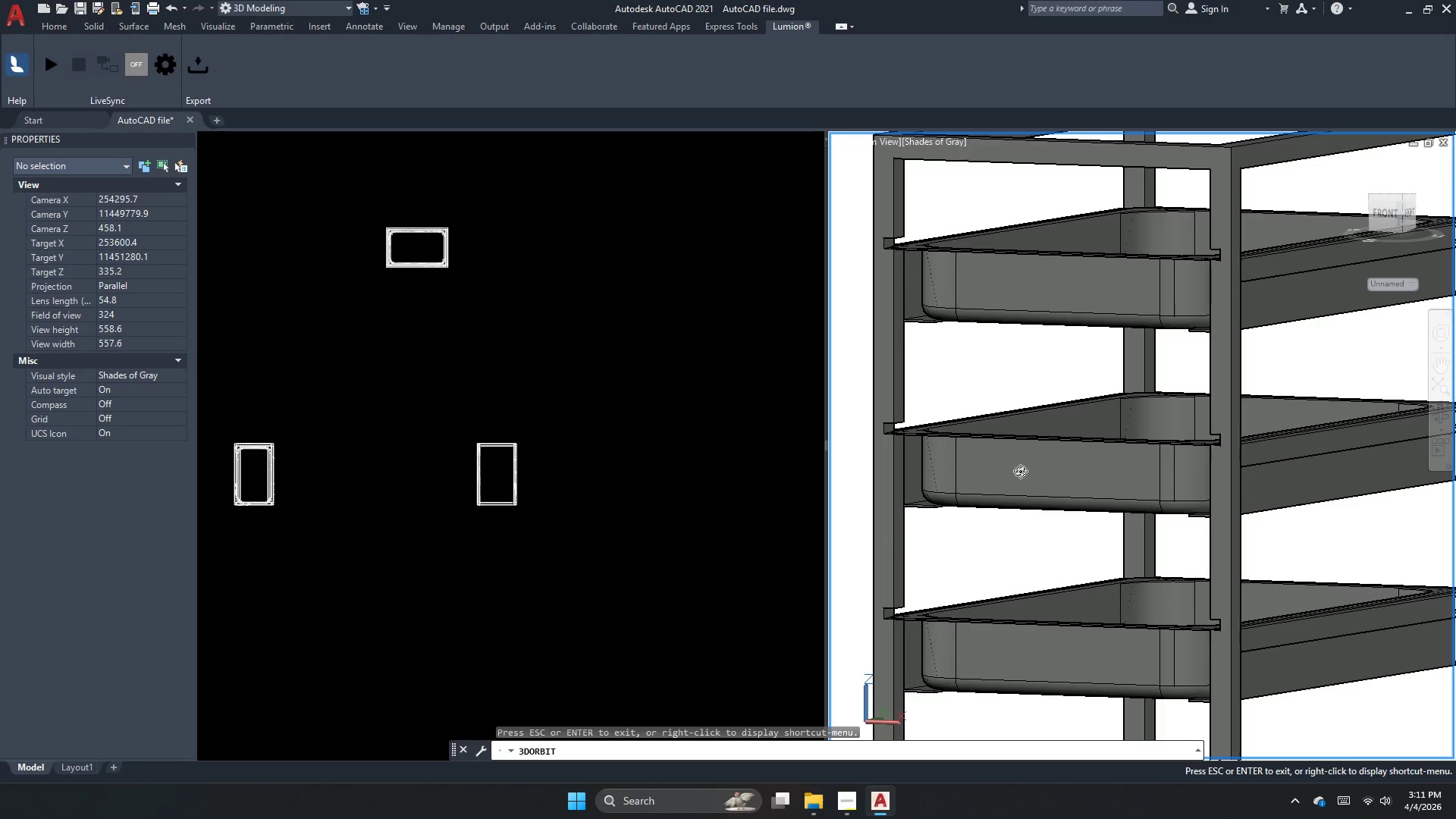 
left_click_drag(start_coordinate=[1013, 474], to_coordinate=[1081, 457])
 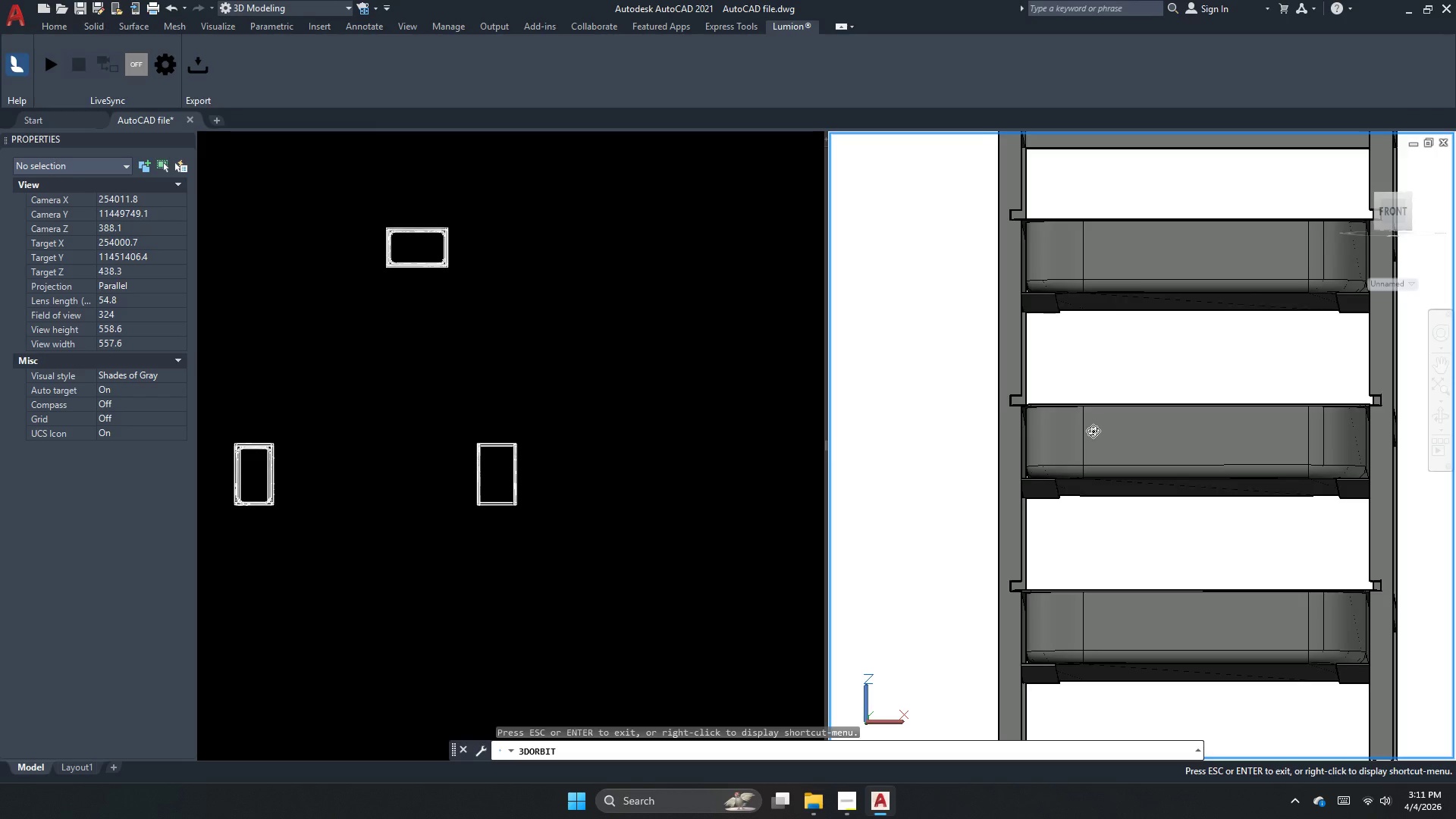 
left_click_drag(start_coordinate=[1093, 431], to_coordinate=[1088, 447])
 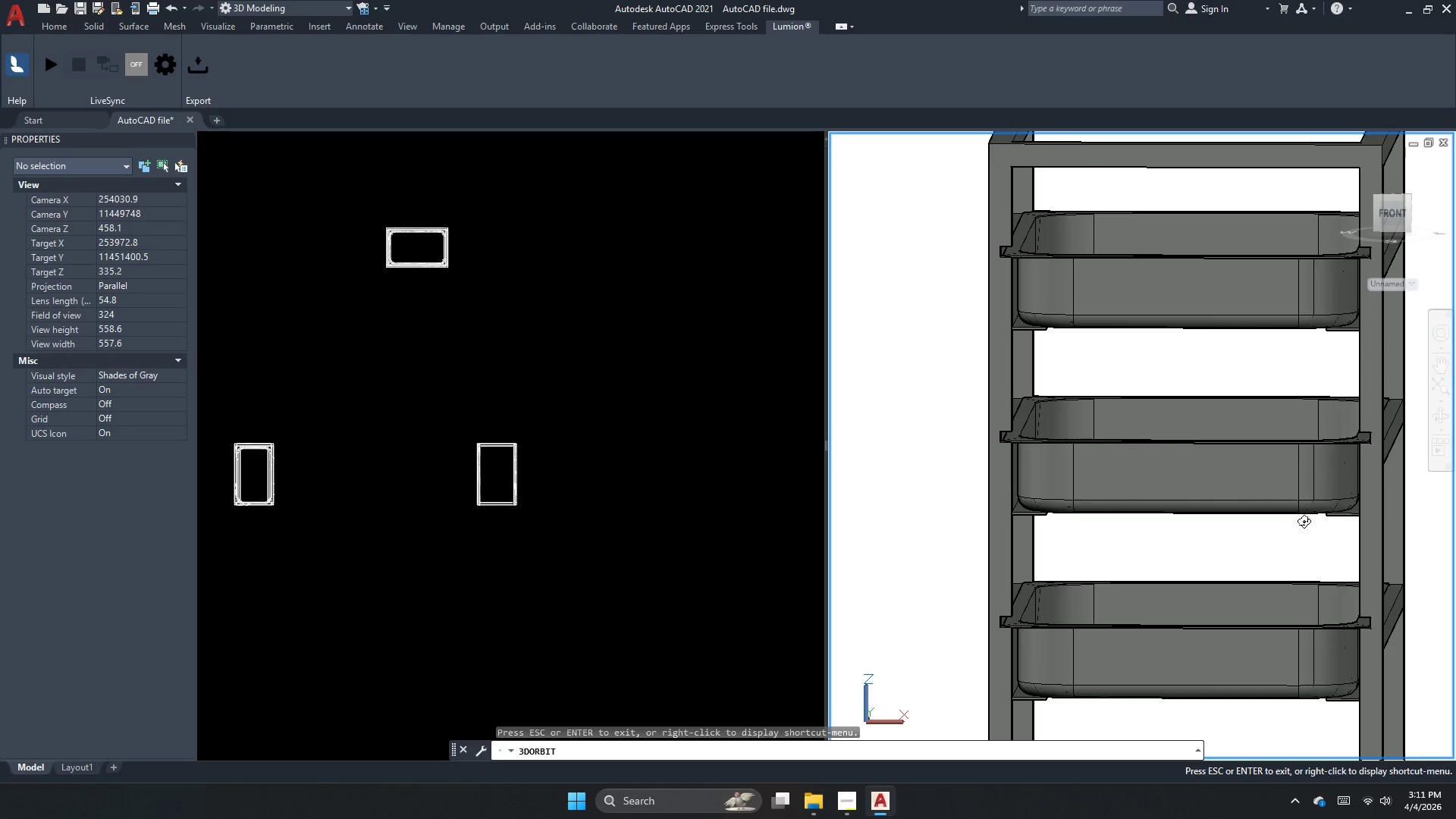 
left_click_drag(start_coordinate=[1295, 535], to_coordinate=[1283, 511])
 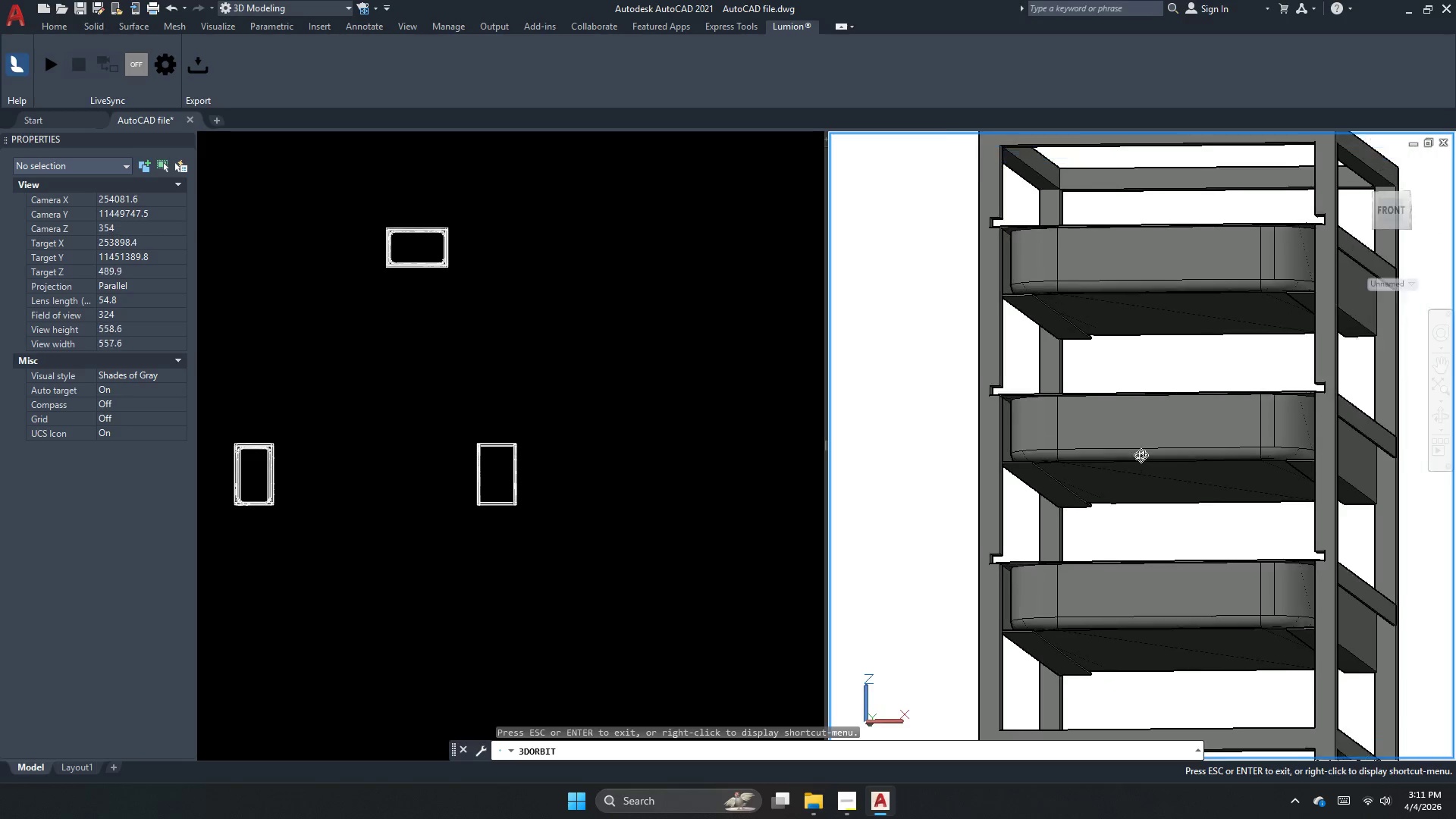 
left_click_drag(start_coordinate=[1221, 416], to_coordinate=[1174, 473])
 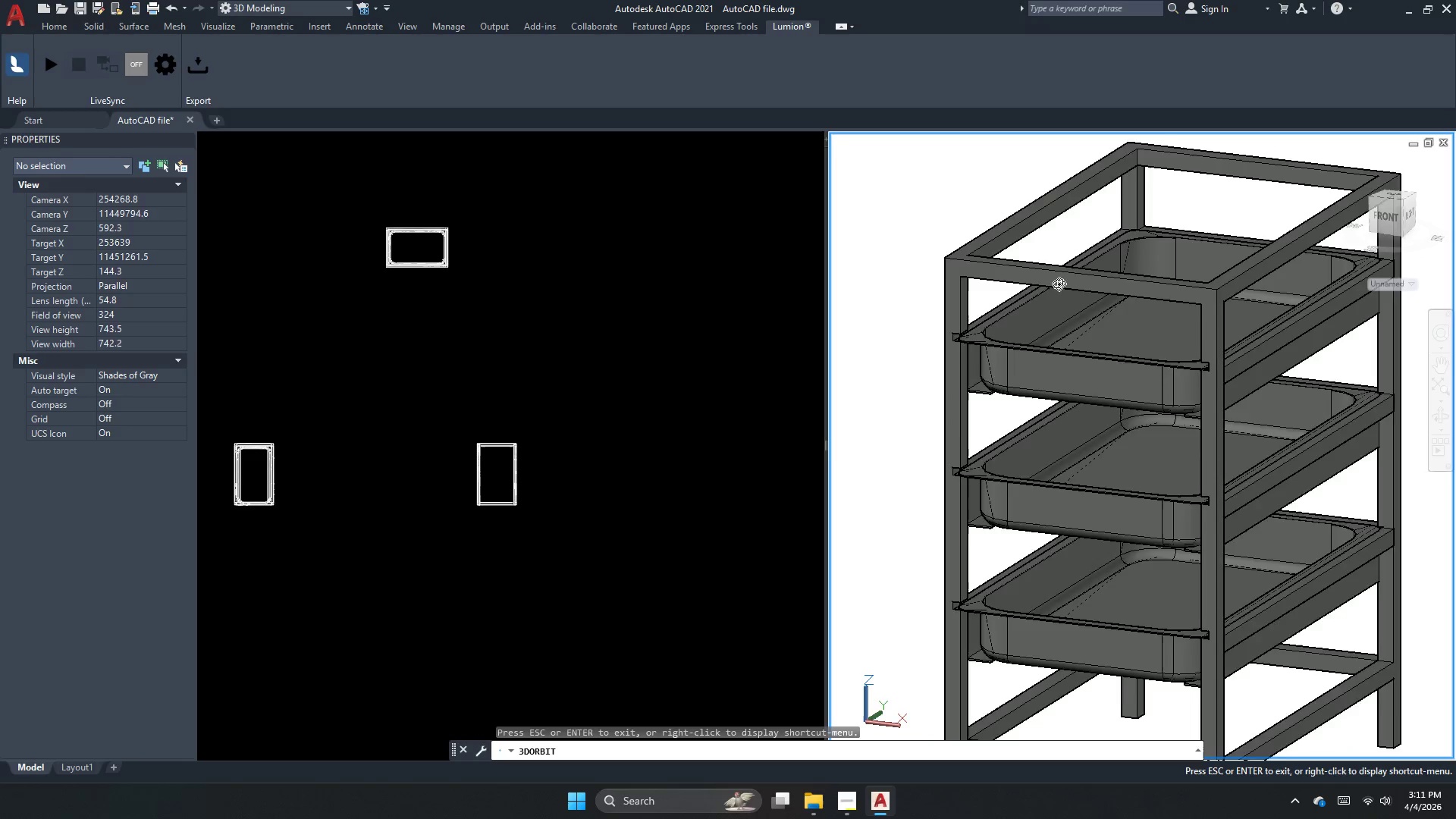 
scroll: coordinate [1140, 454], scroll_direction: down, amount: 4.0
 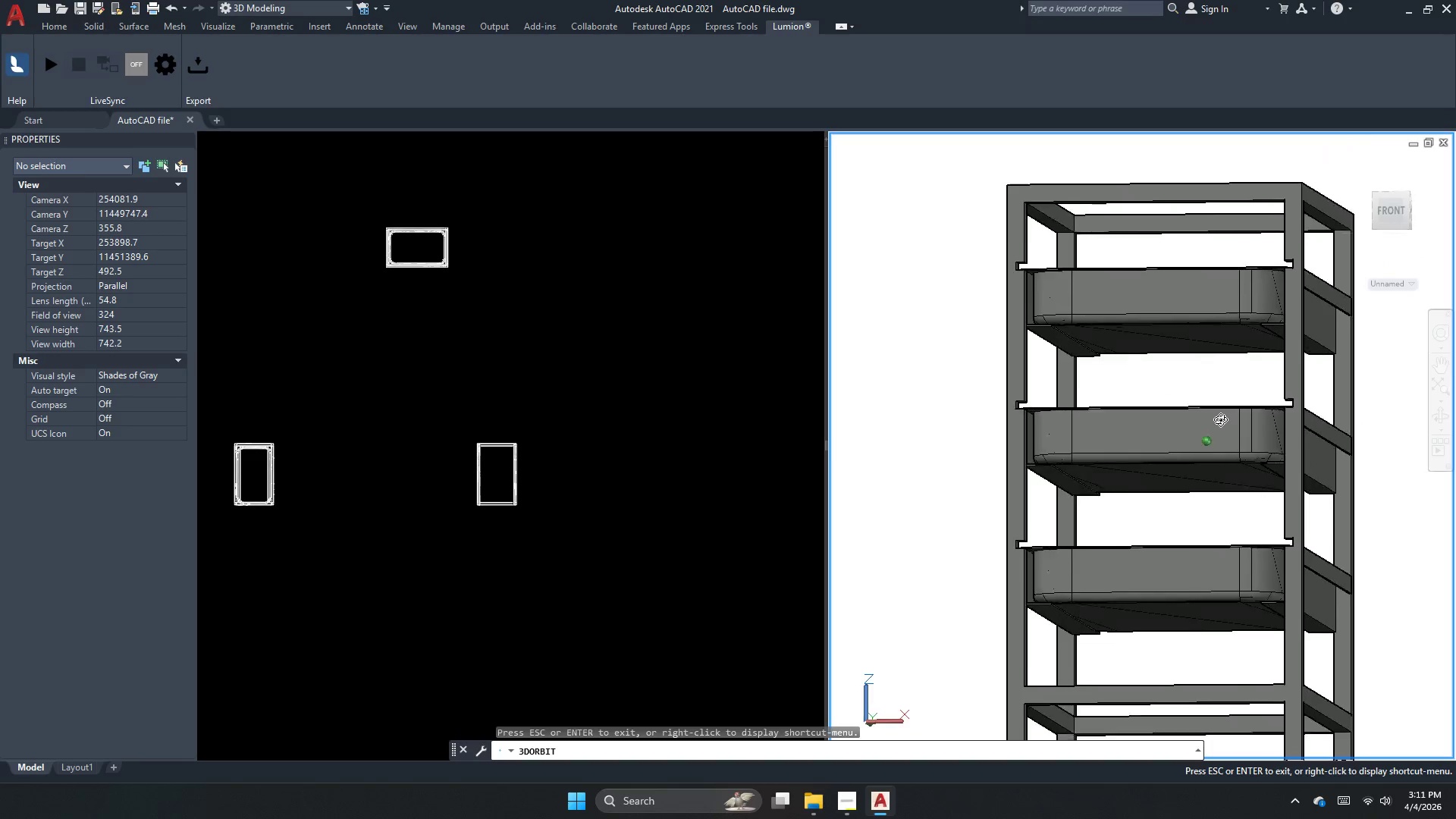 
left_click_drag(start_coordinate=[1162, 491], to_coordinate=[1082, 440])
 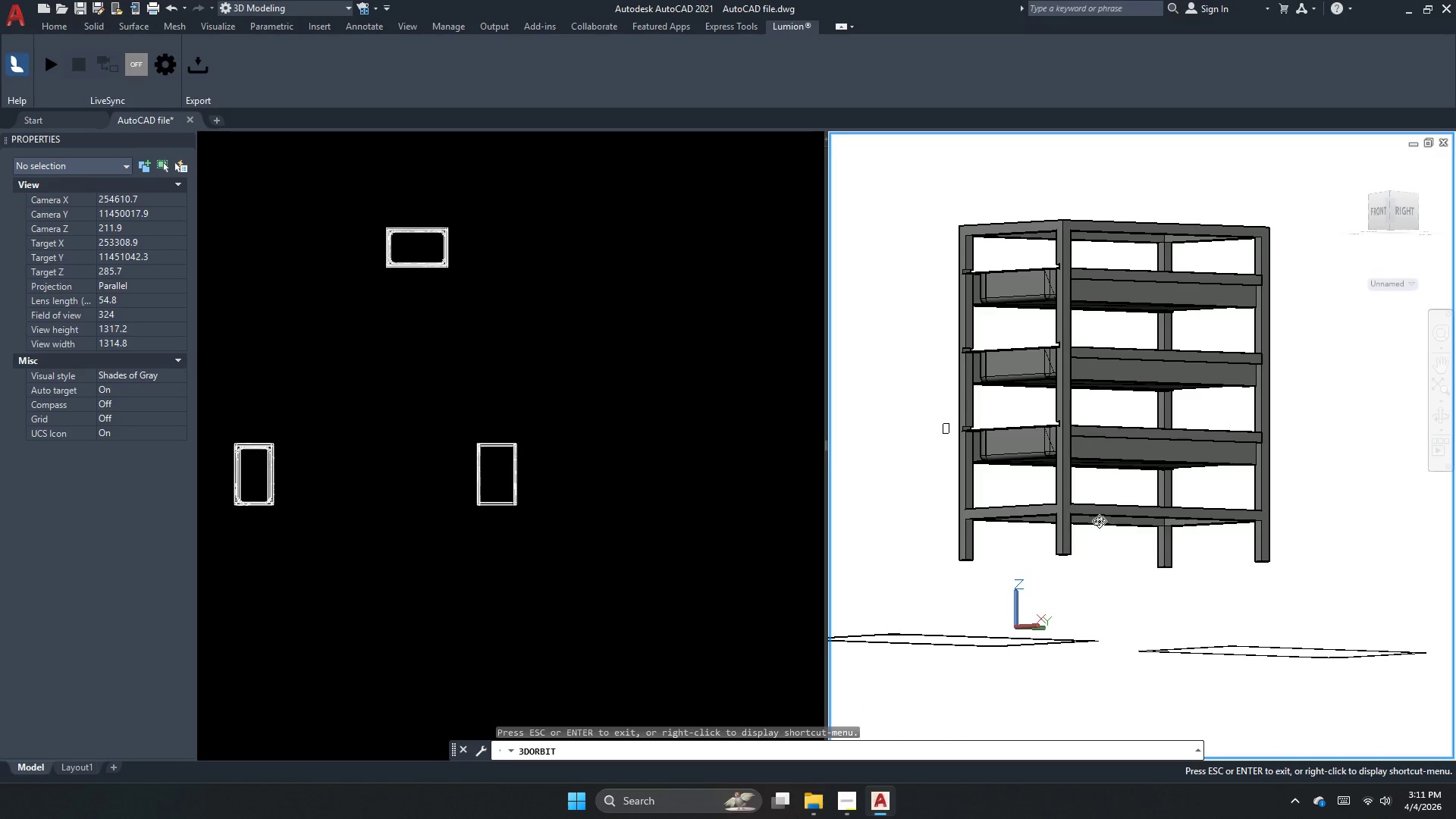 
scroll: coordinate [1042, 249], scroll_direction: down, amount: 6.0
 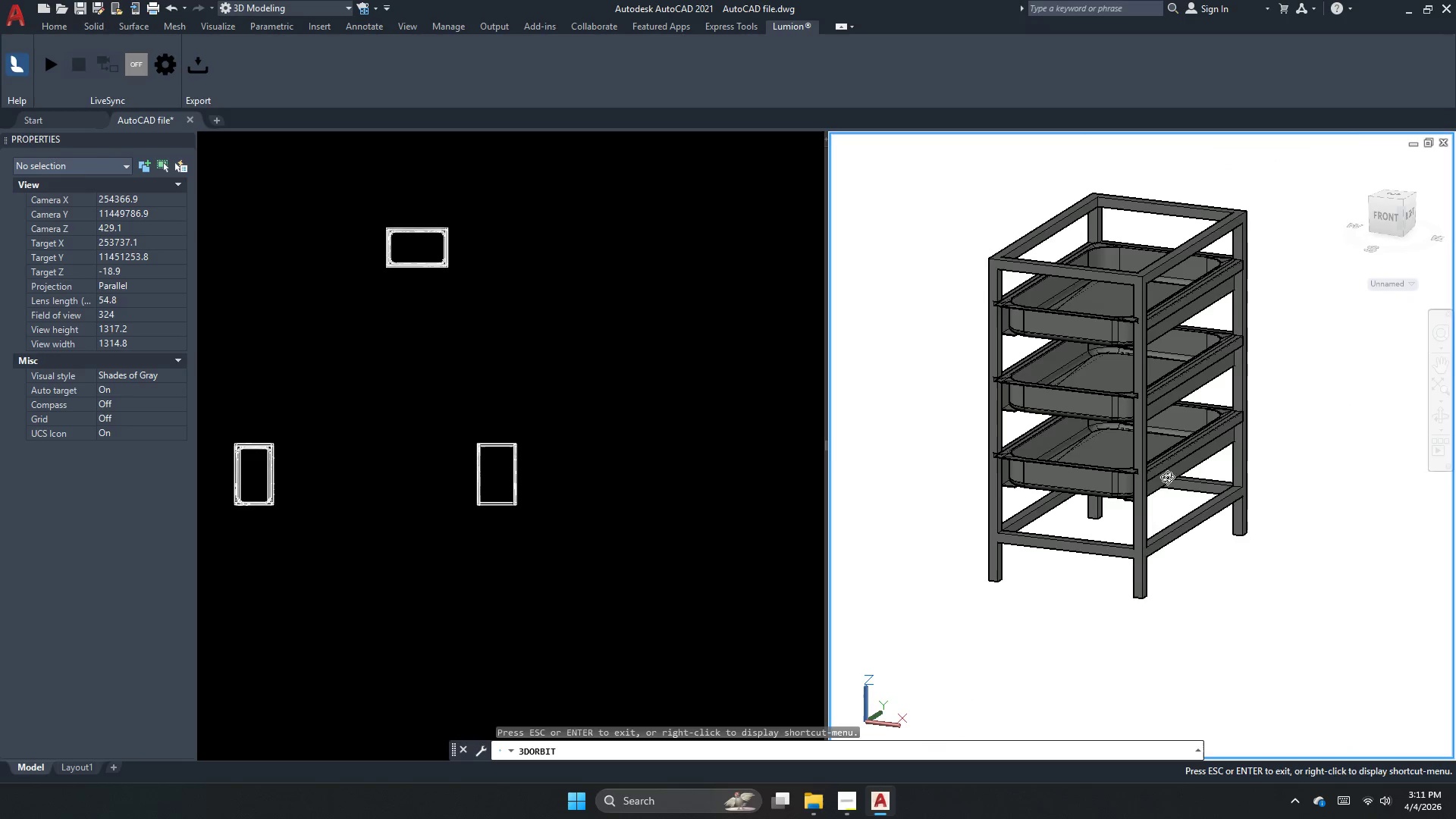 
left_click_drag(start_coordinate=[1104, 527], to_coordinate=[1171, 550])
 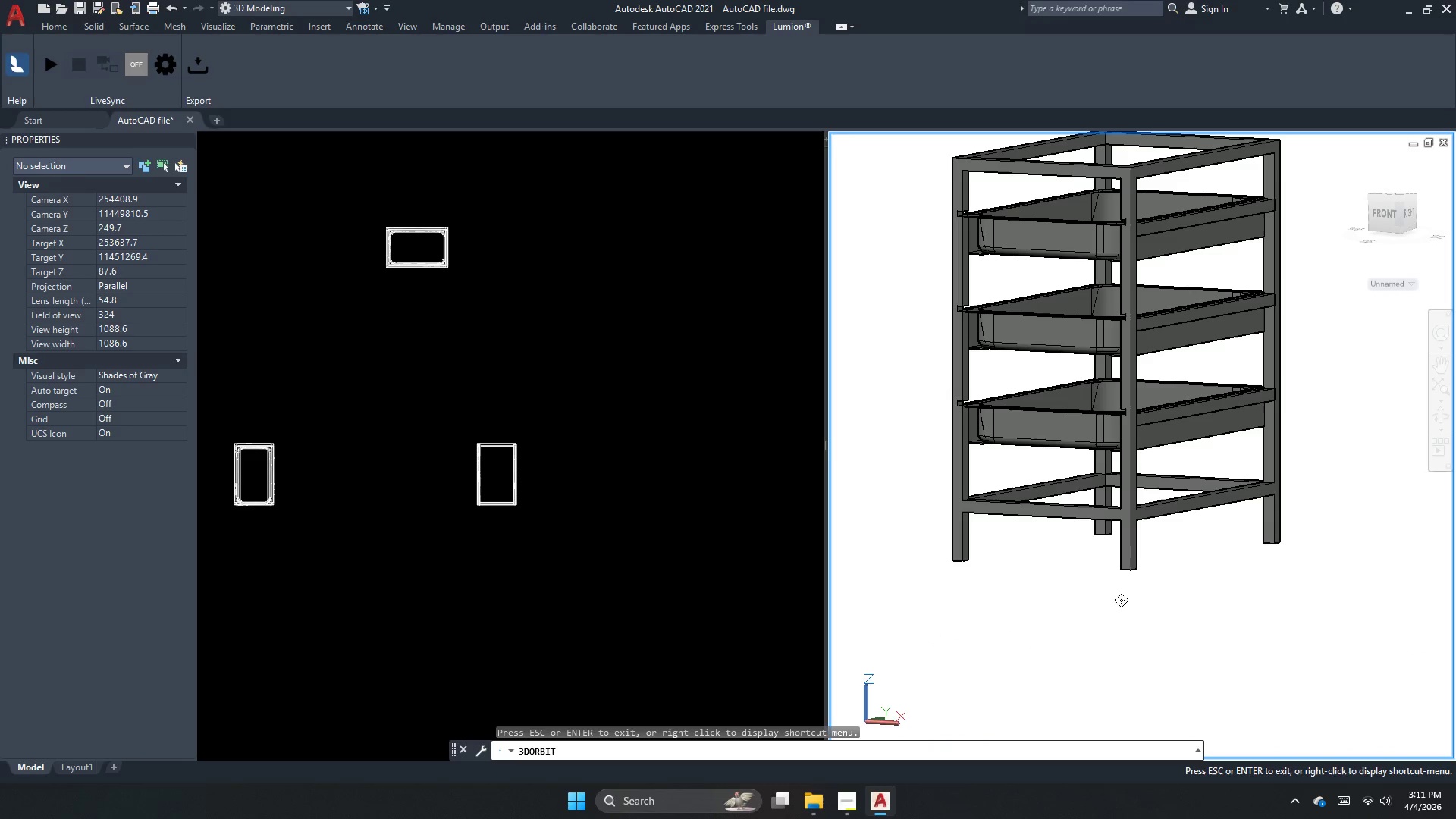 
scroll: coordinate [1122, 585], scroll_direction: up, amount: 3.0
 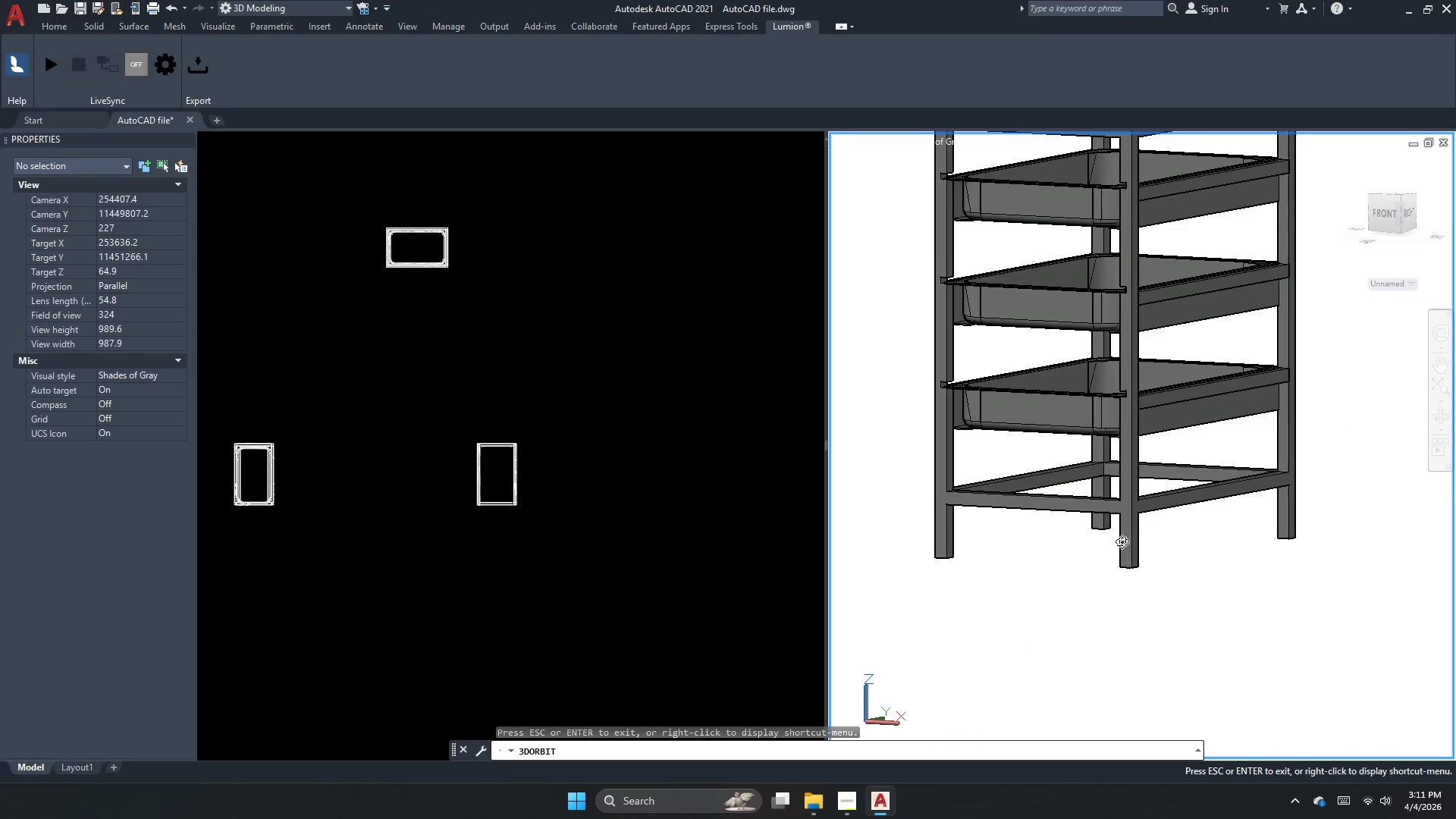 
left_click_drag(start_coordinate=[1169, 526], to_coordinate=[1245, 510])
 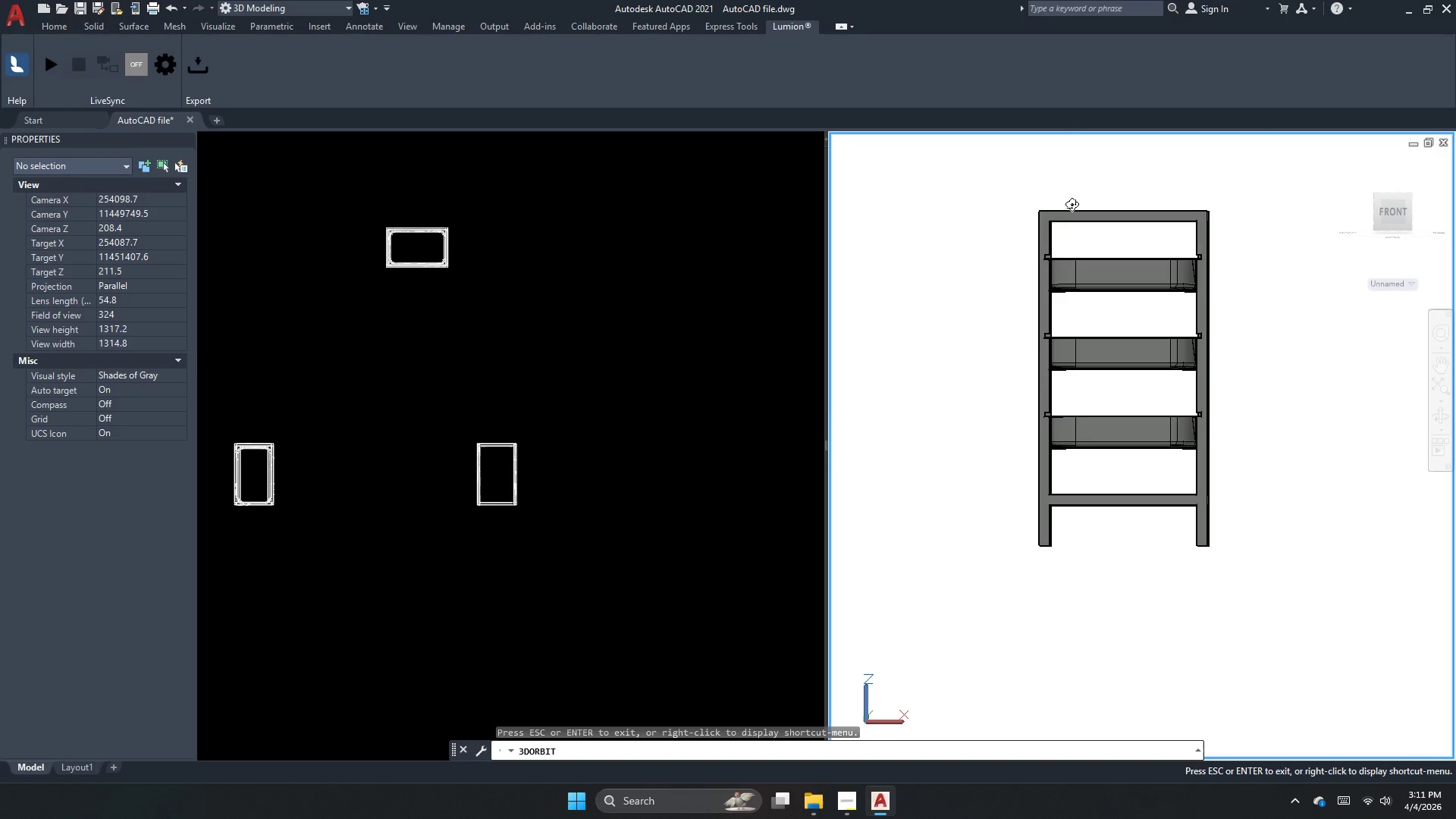 
scroll: coordinate [1122, 541], scroll_direction: down, amount: 4.0
 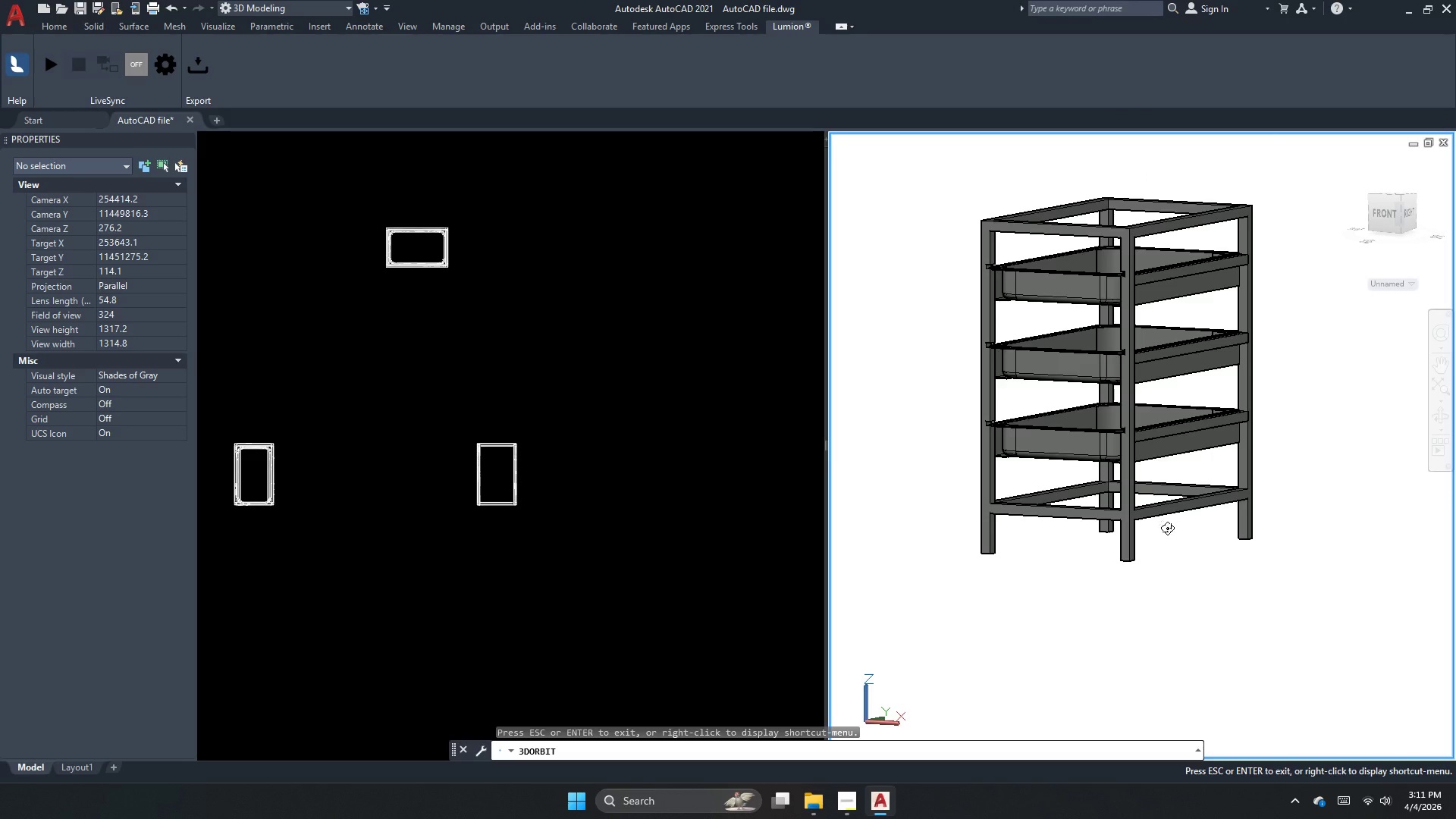 
scroll: coordinate [1072, 204], scroll_direction: up, amount: 4.0
 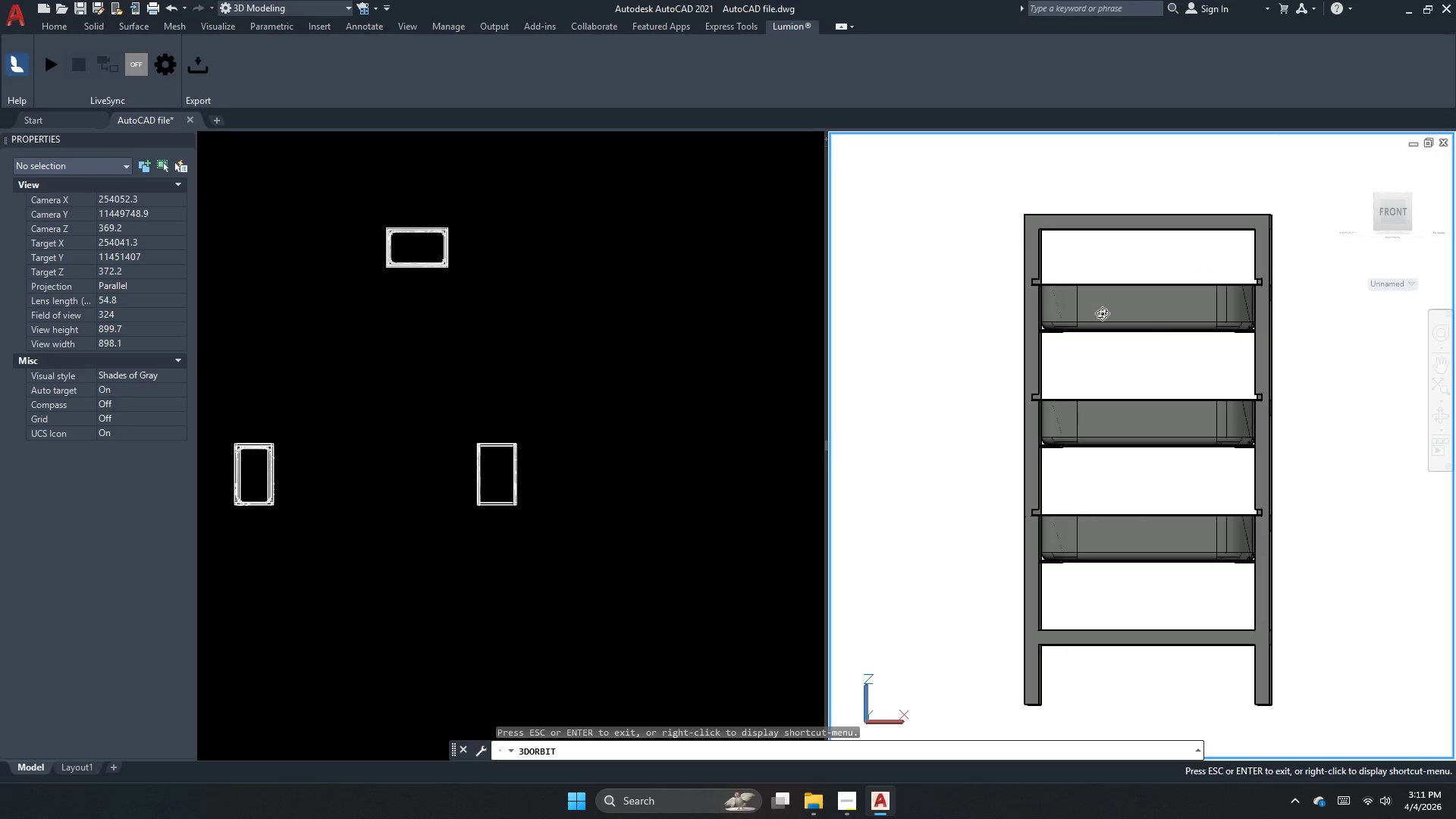 
left_click_drag(start_coordinate=[1137, 319], to_coordinate=[1250, 356])
 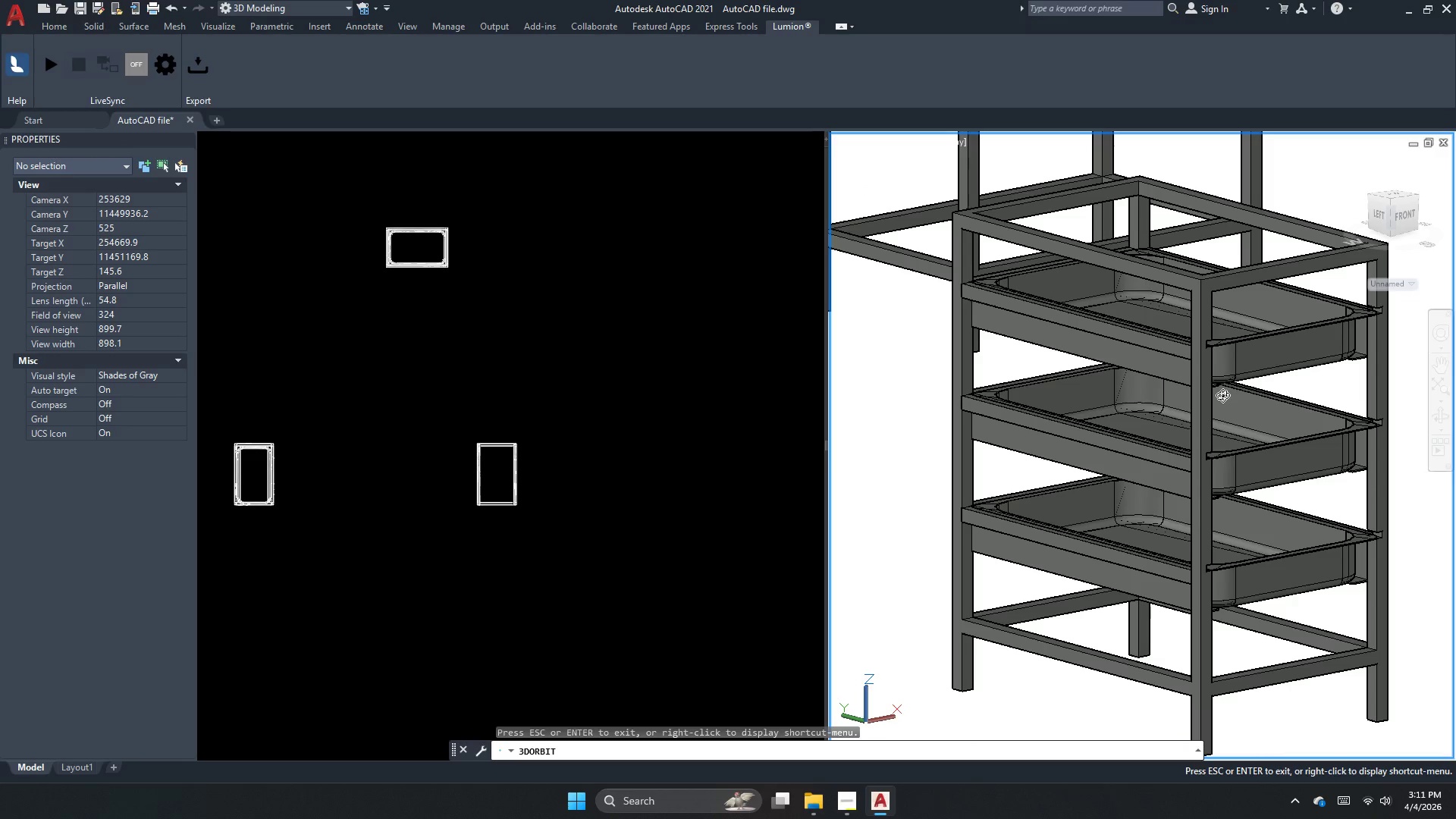 
left_click_drag(start_coordinate=[1223, 483], to_coordinate=[1091, 447])
 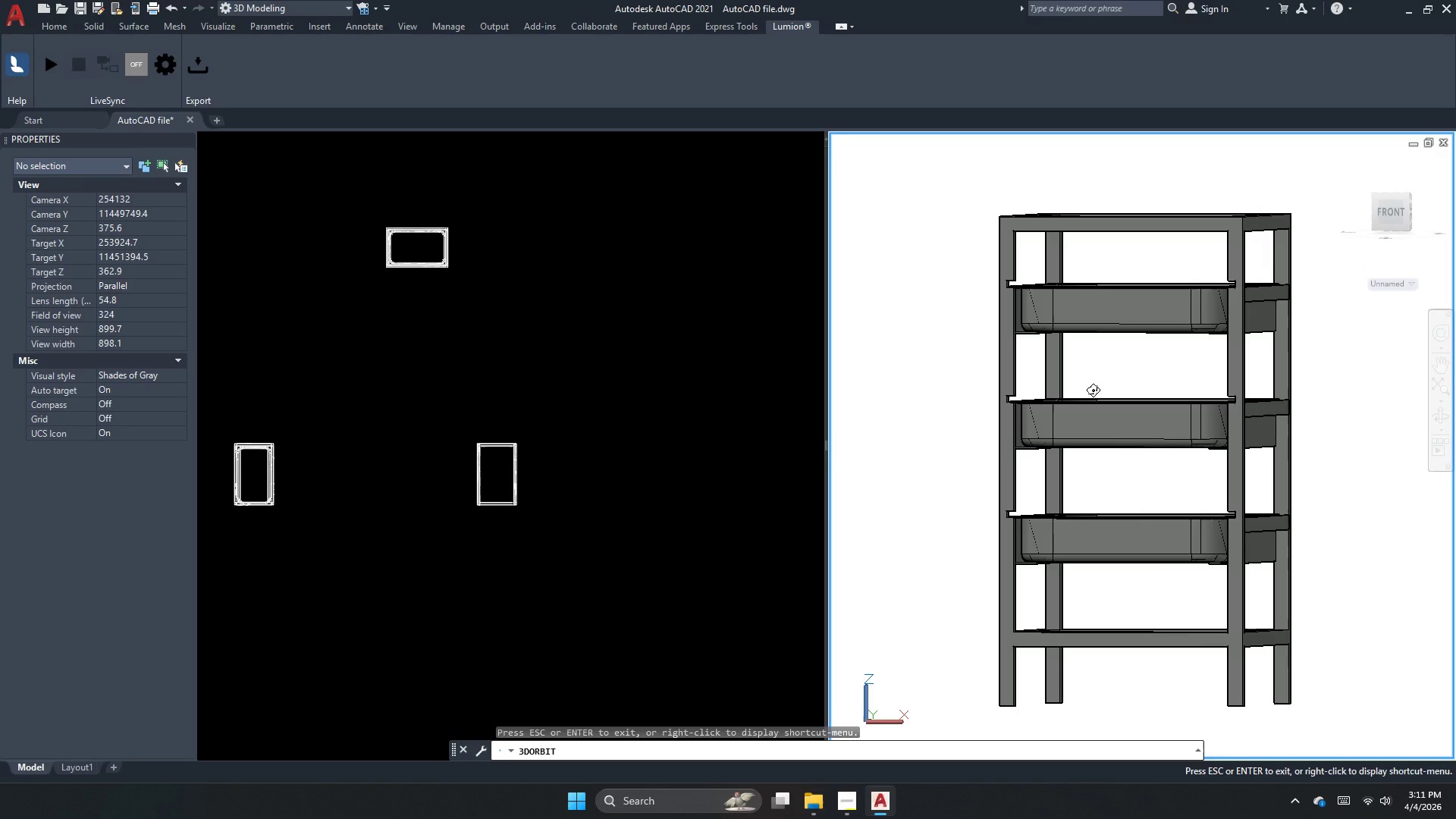 
left_click_drag(start_coordinate=[1082, 463], to_coordinate=[1116, 506])
 